 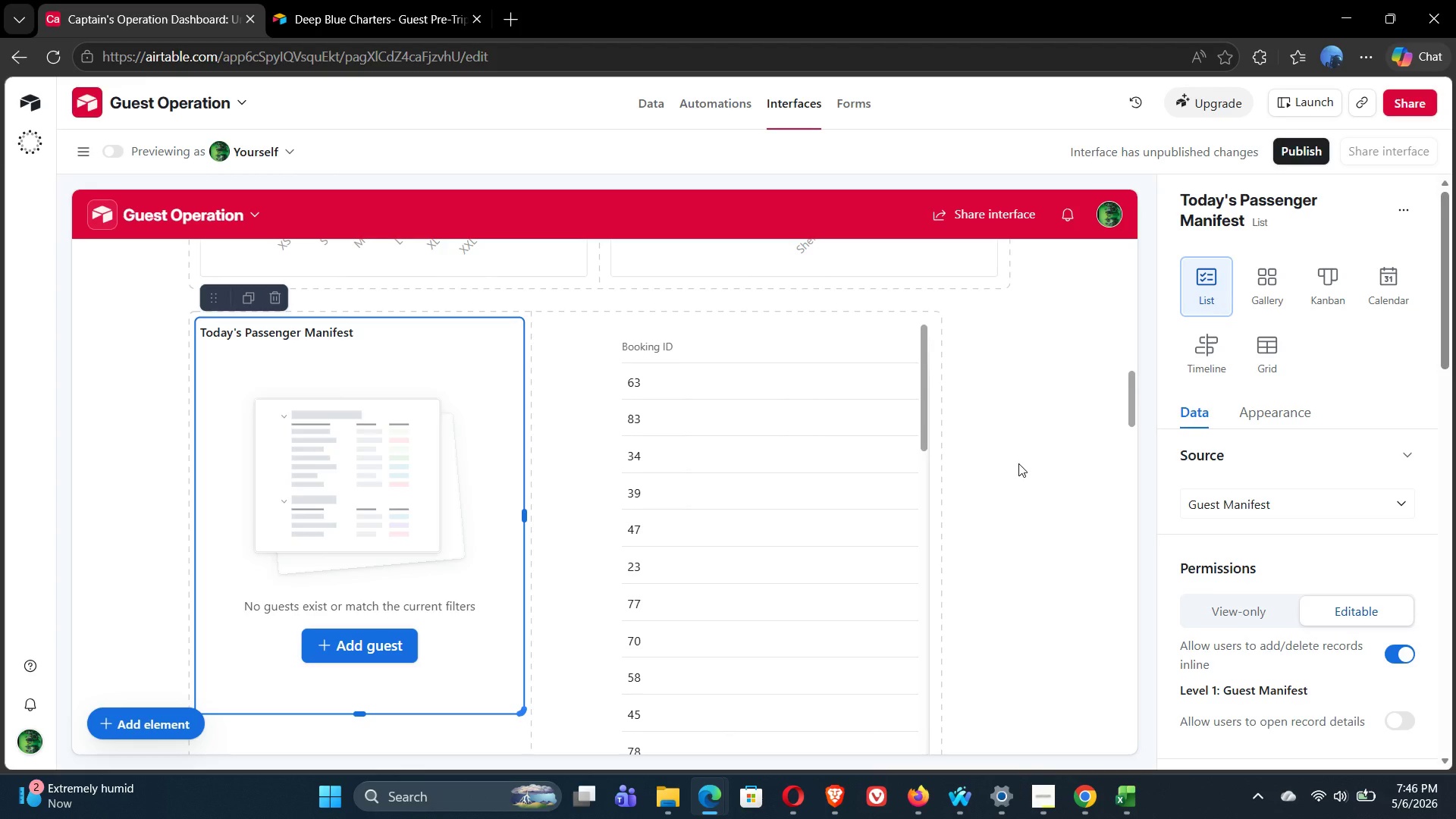 
mouse_move([1262, 577])
 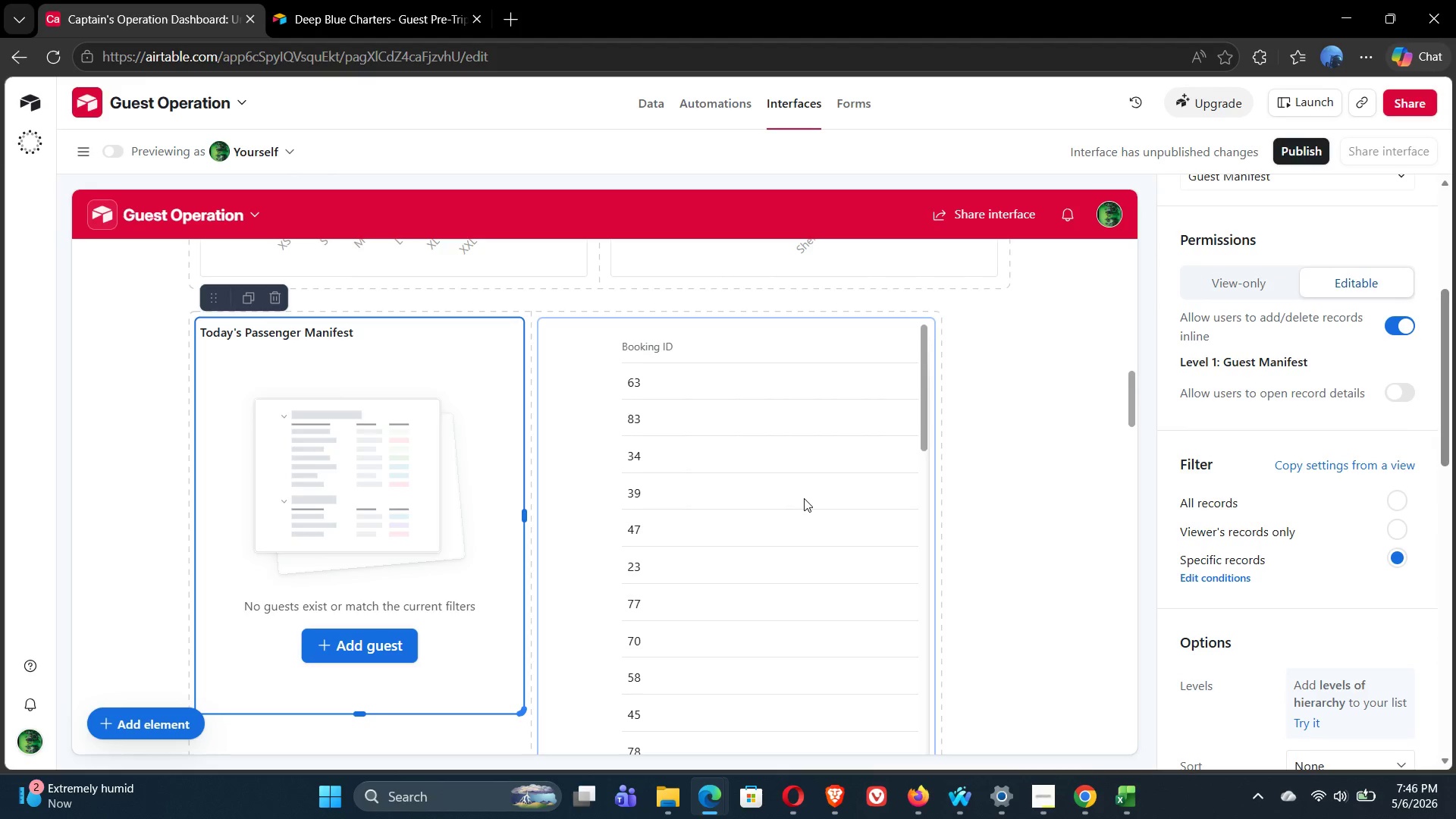 
left_click([733, 444])
 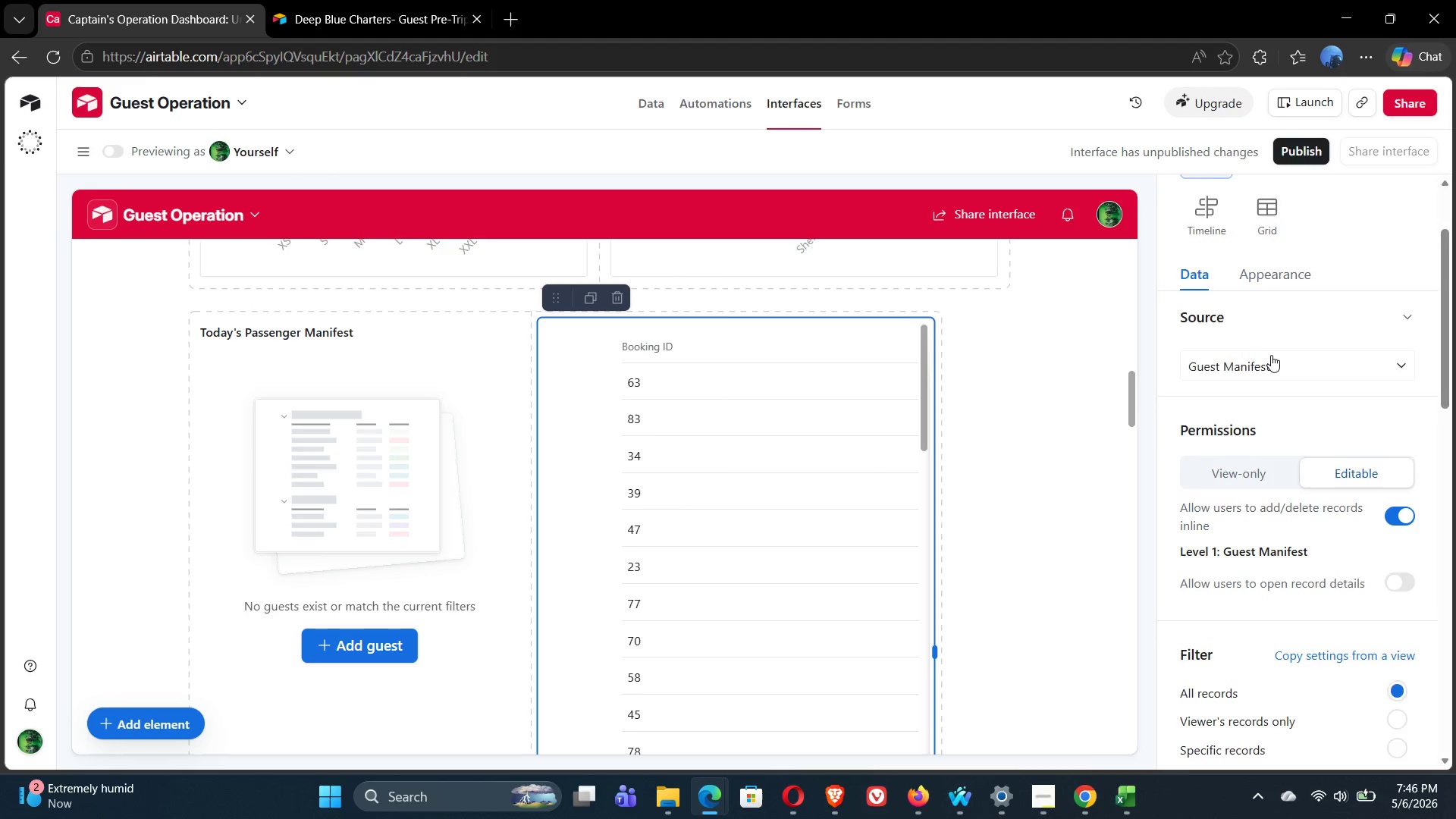 
wait(9.05)
 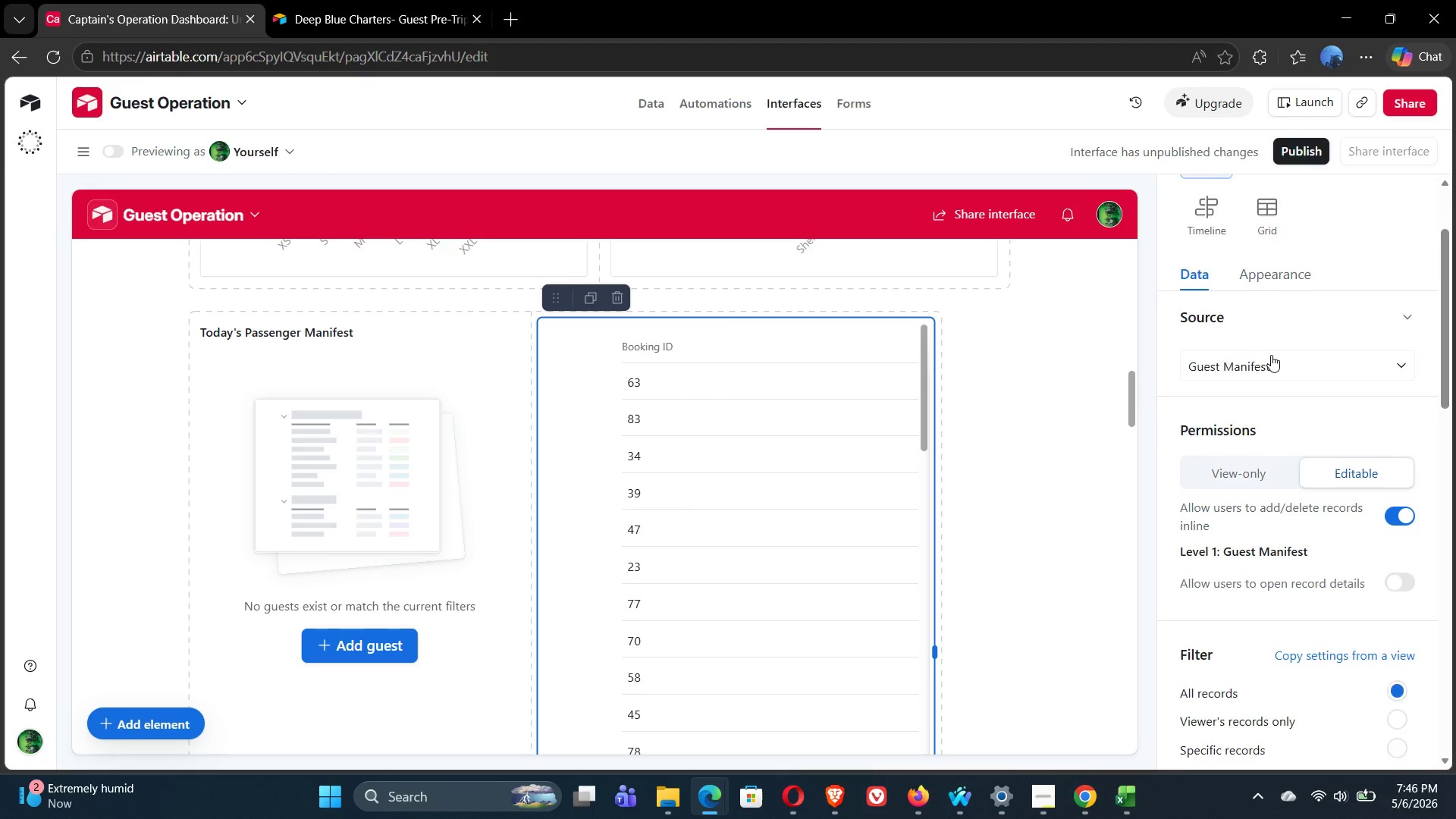 
left_click([1303, 438])
 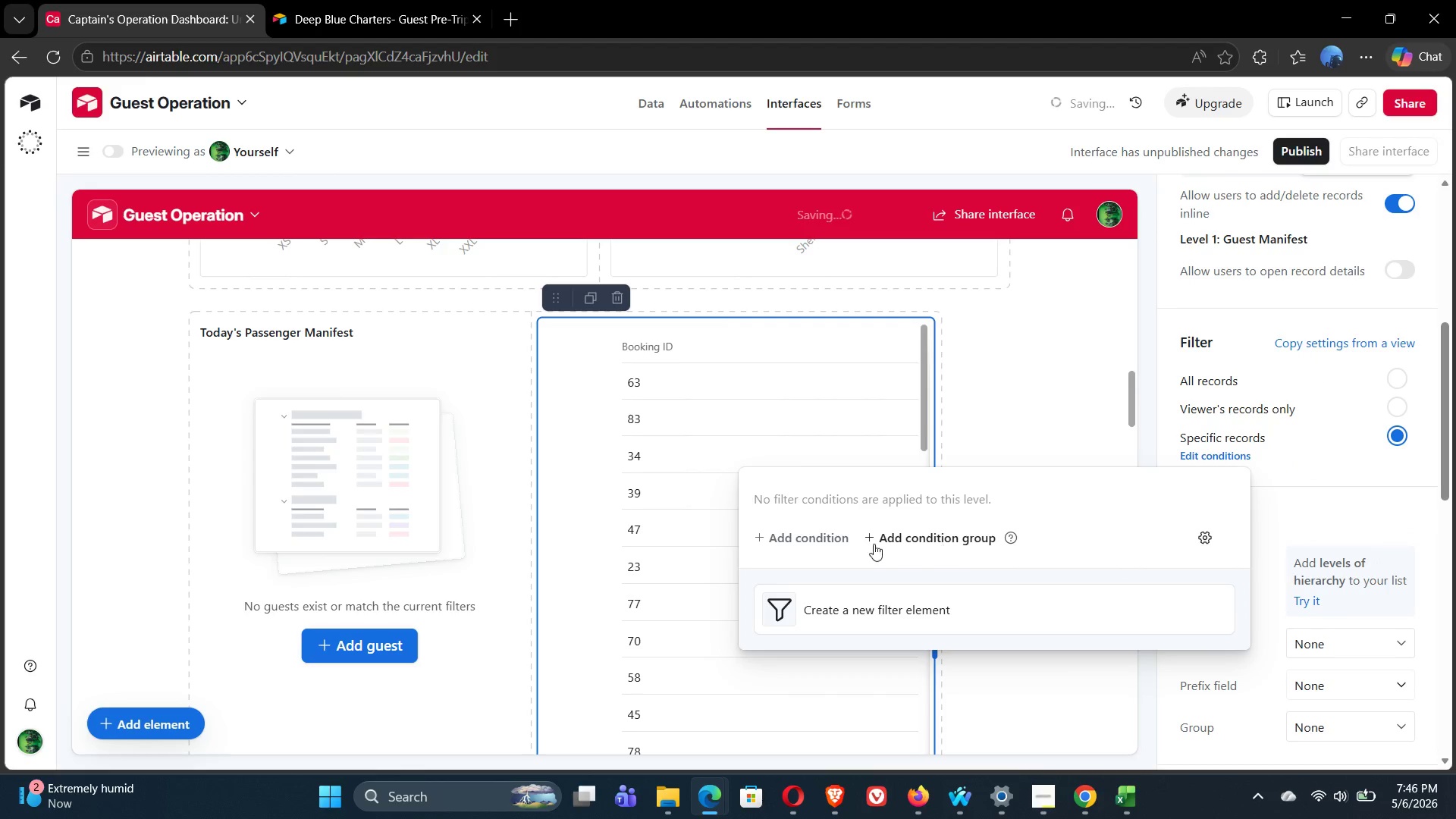 
left_click([816, 534])
 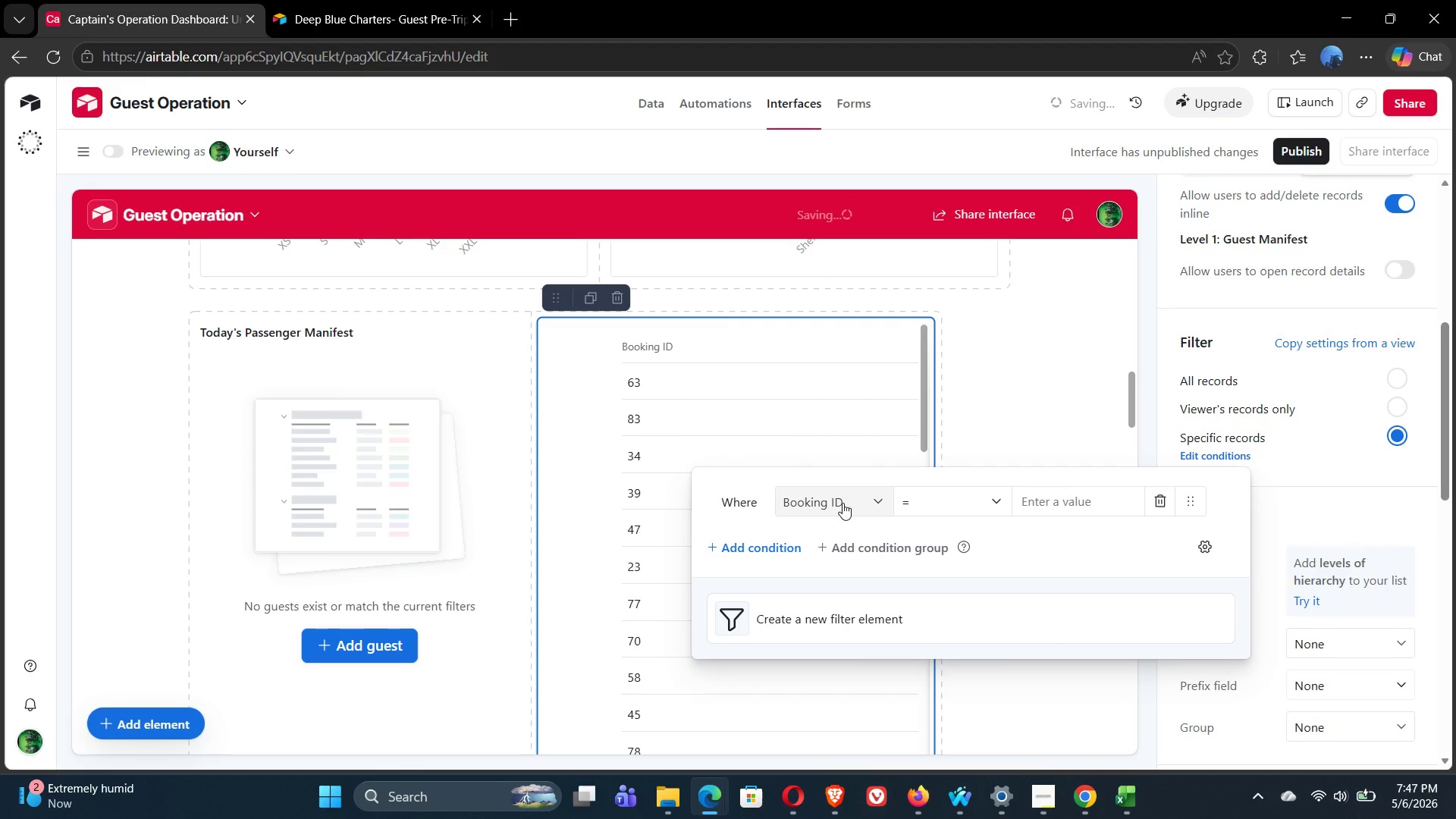 
left_click([841, 499])
 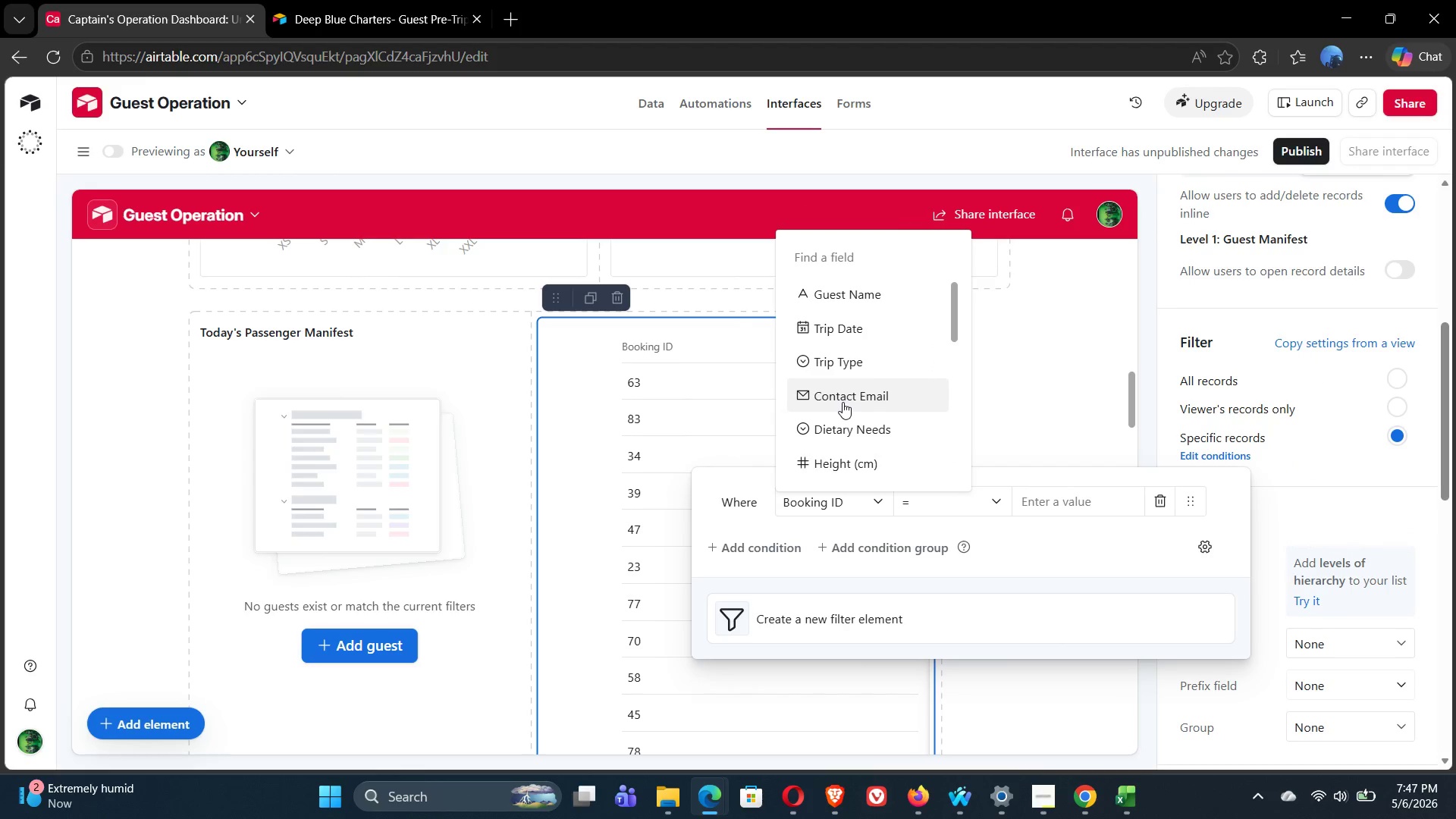 
wait(7.26)
 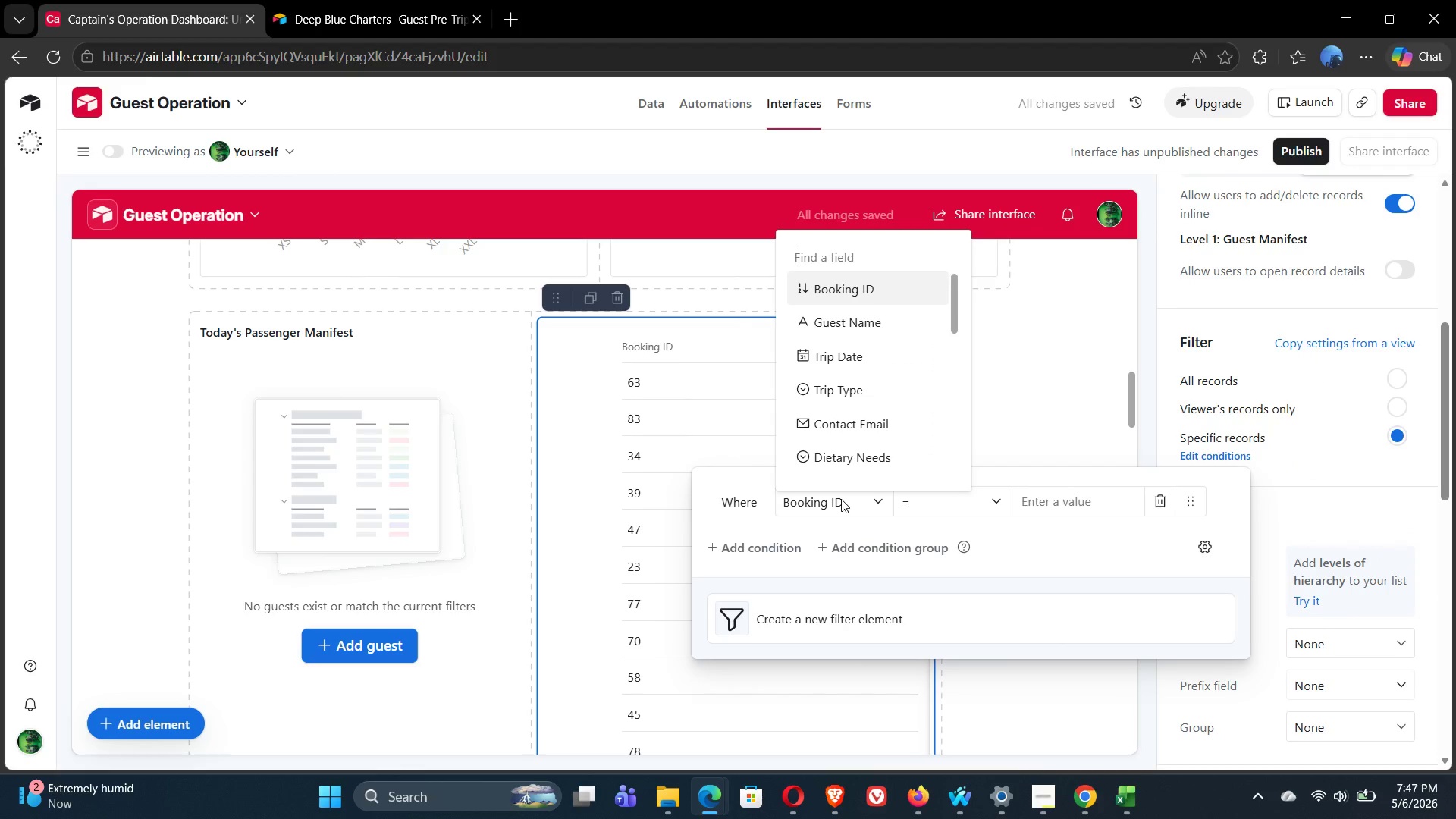 
mouse_move([853, 337])
 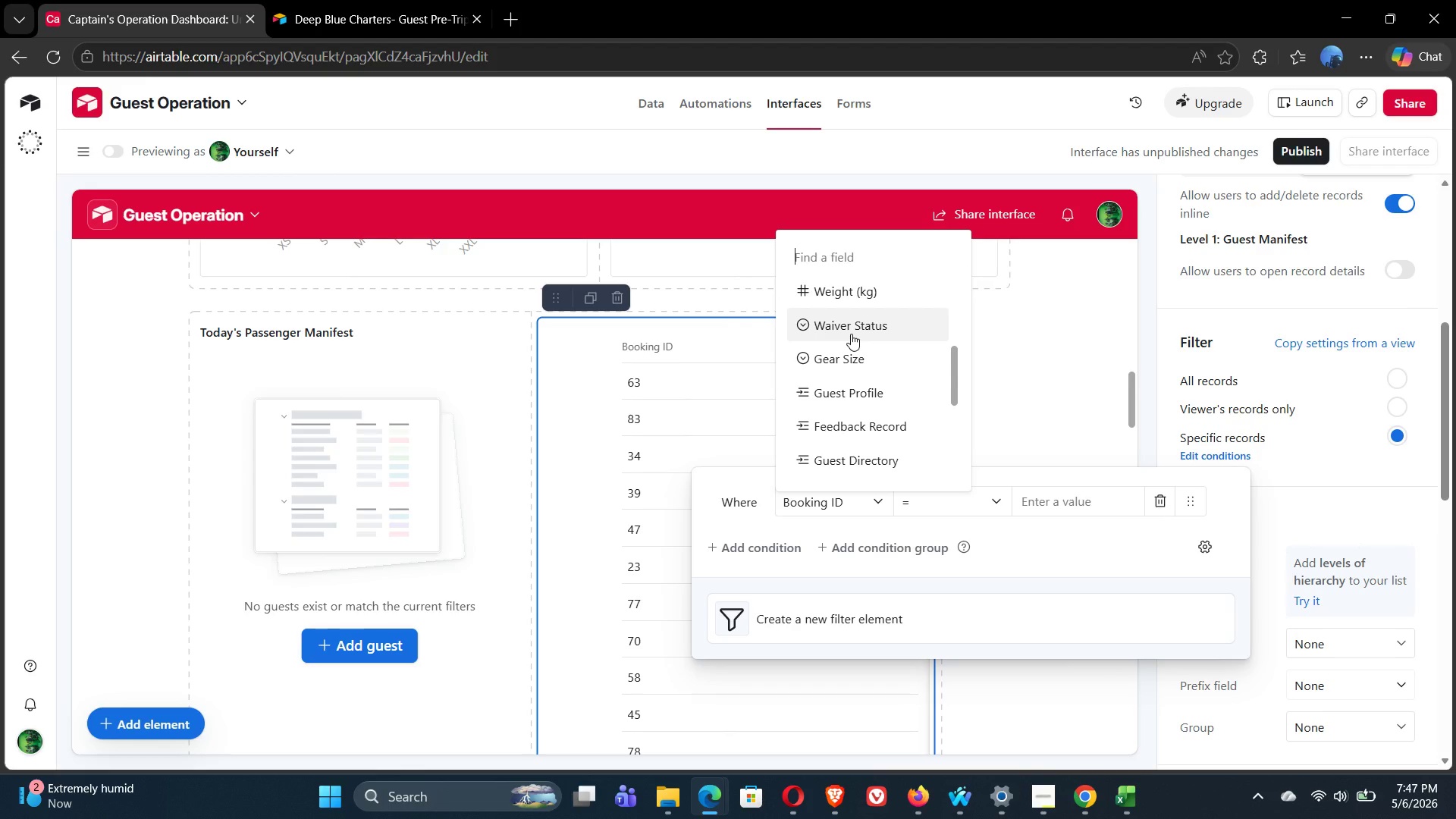 
left_click([851, 334])
 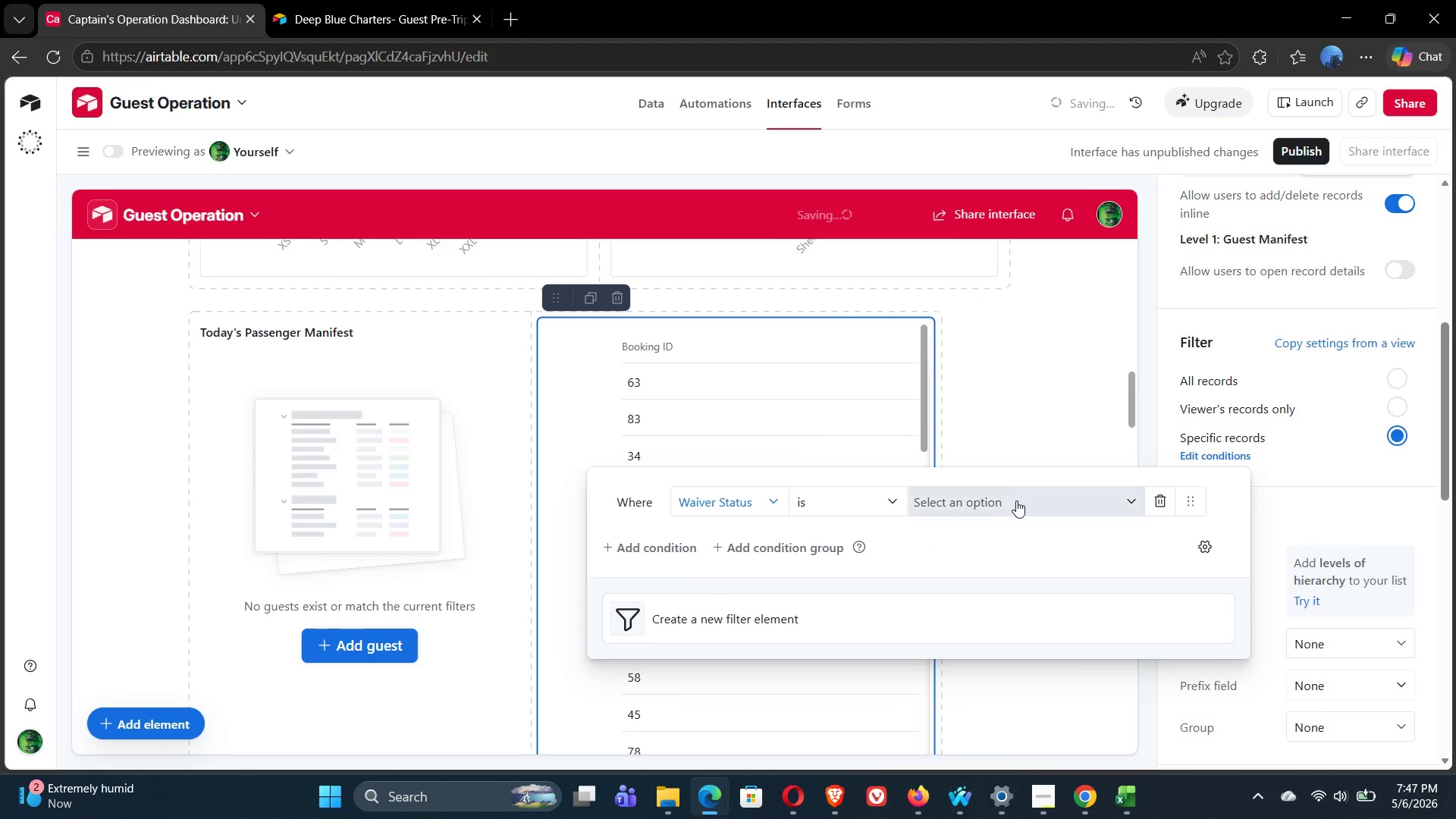 
left_click([1021, 507])
 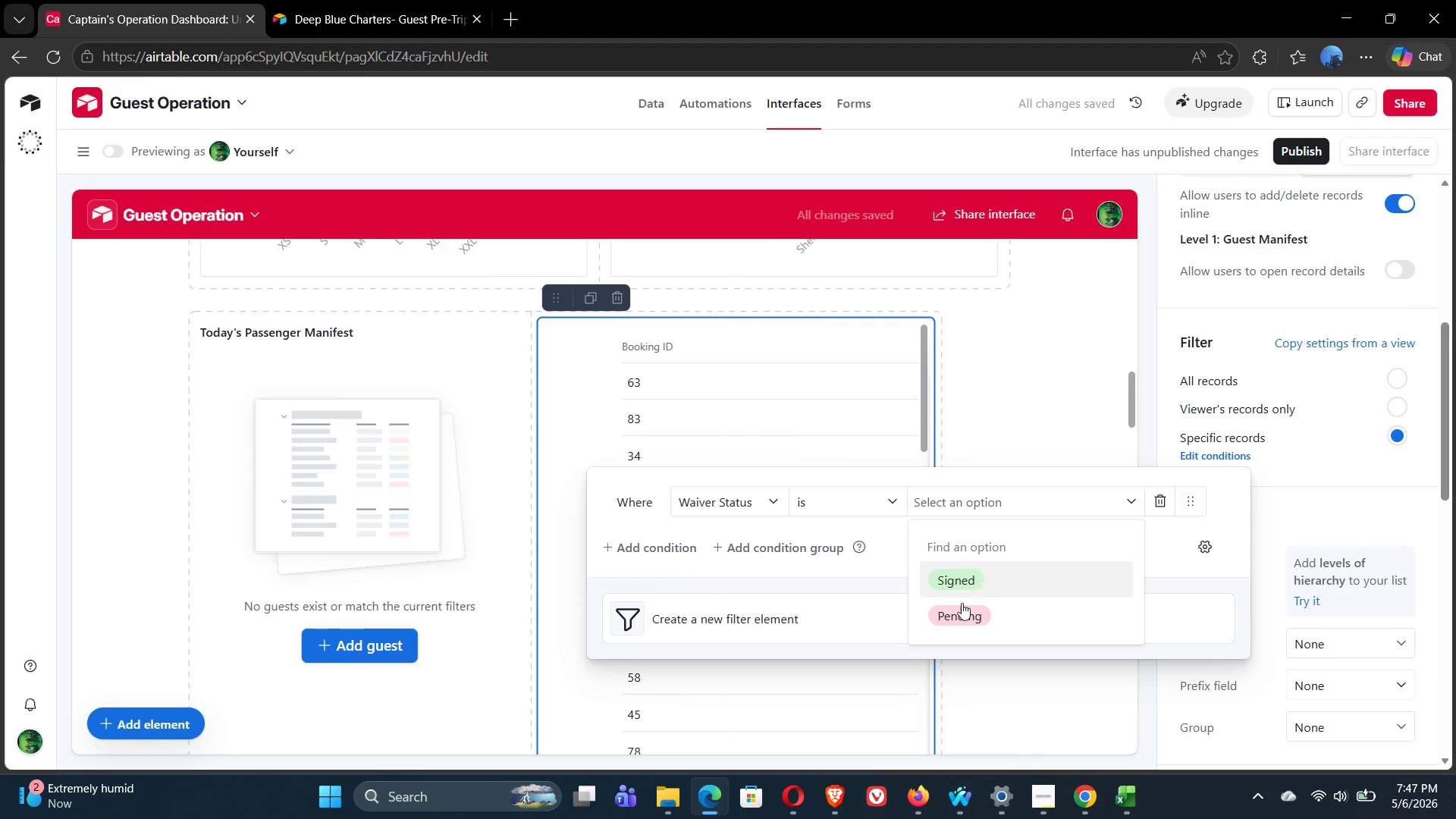 
left_click([962, 612])
 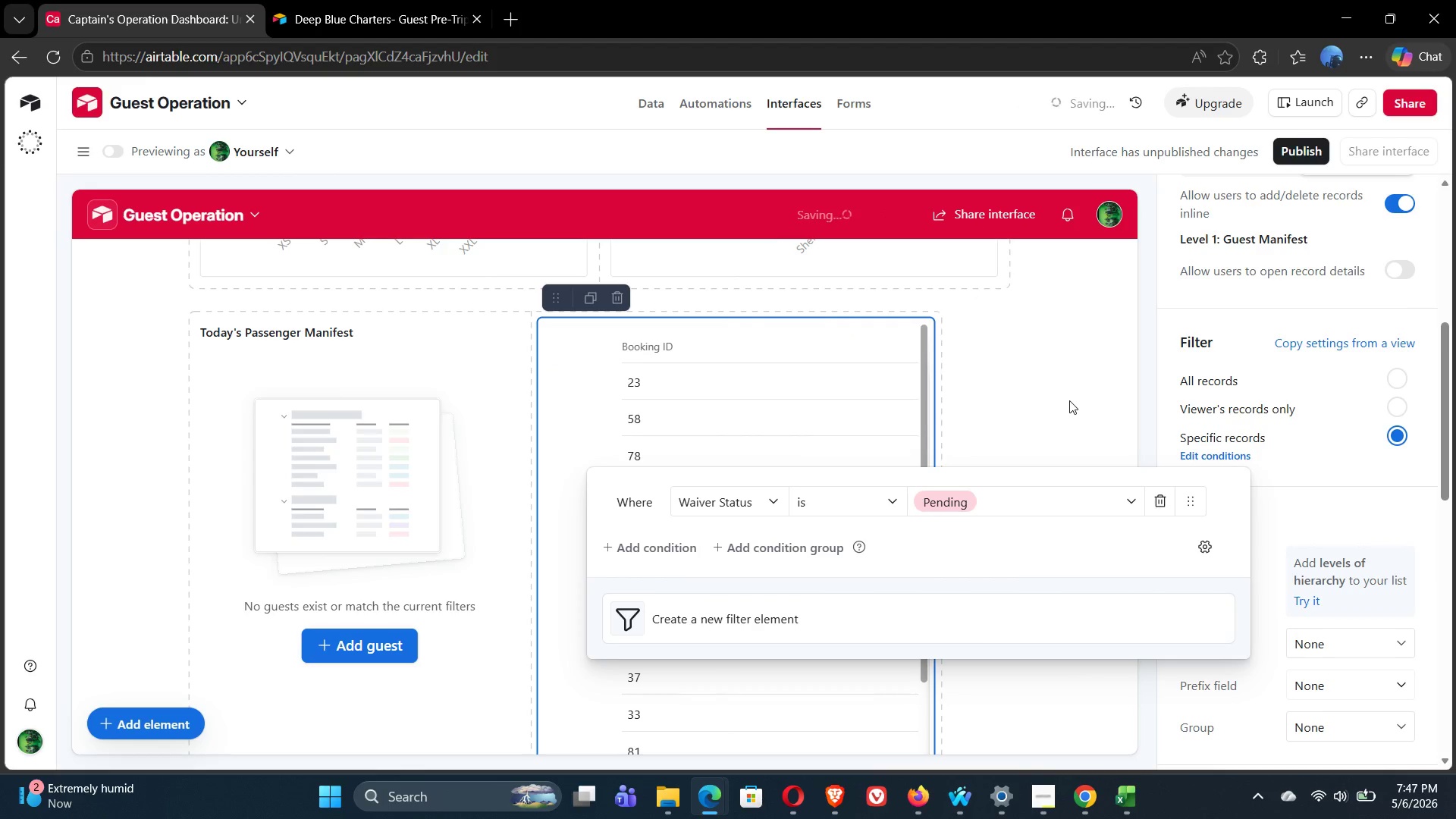 
left_click([1069, 400])
 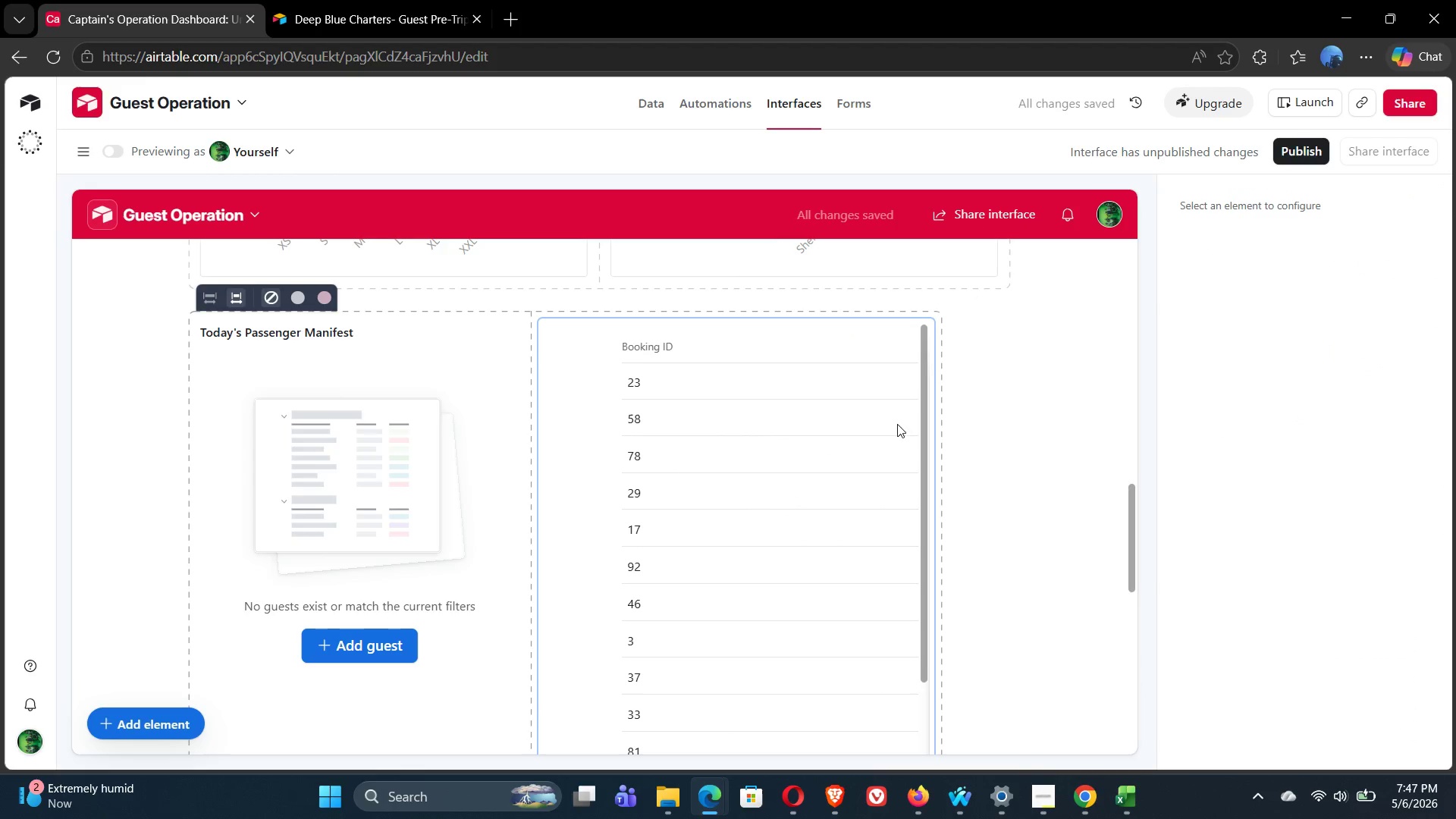 
left_click([742, 421])
 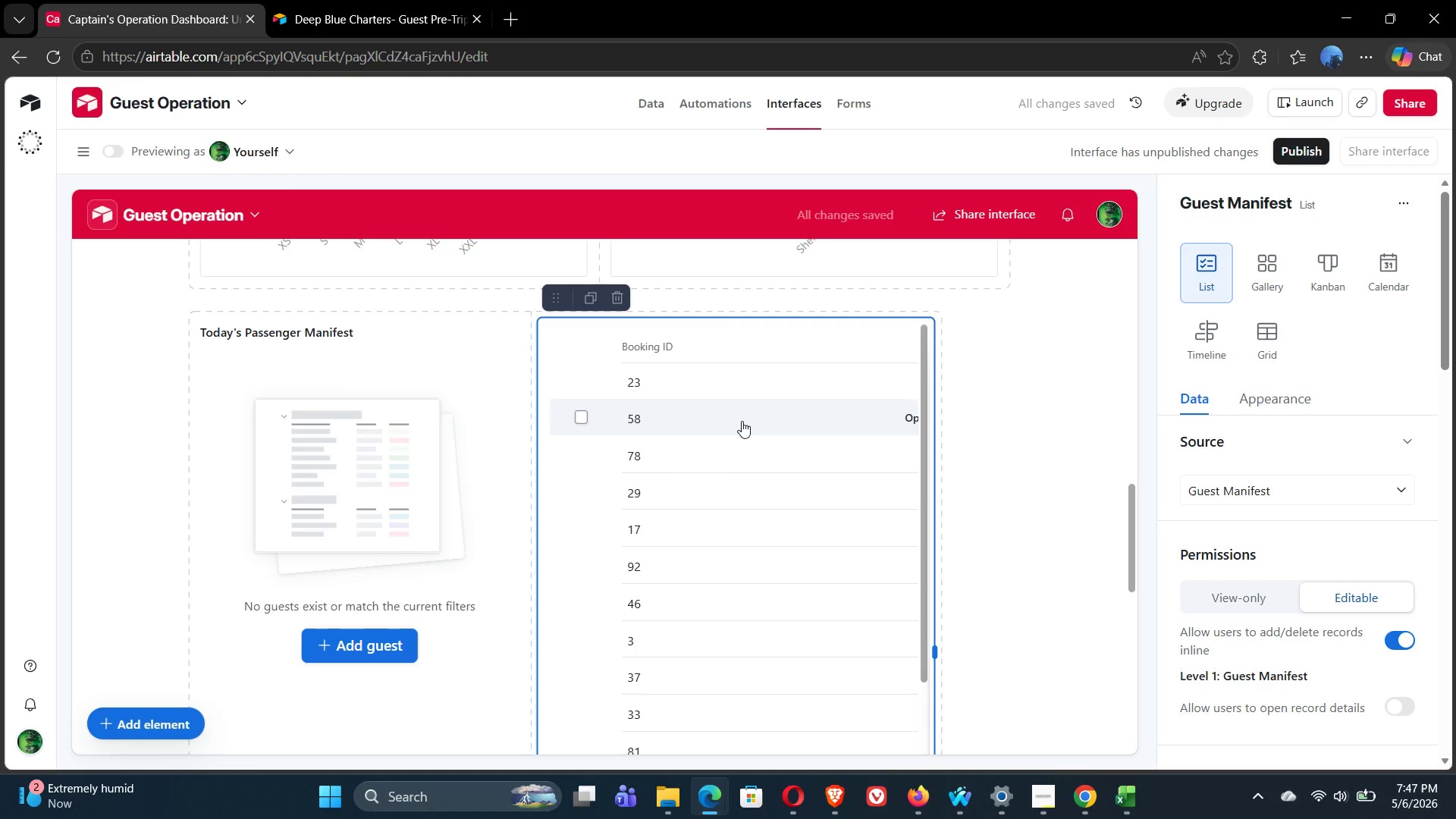 
mouse_move([733, 496])
 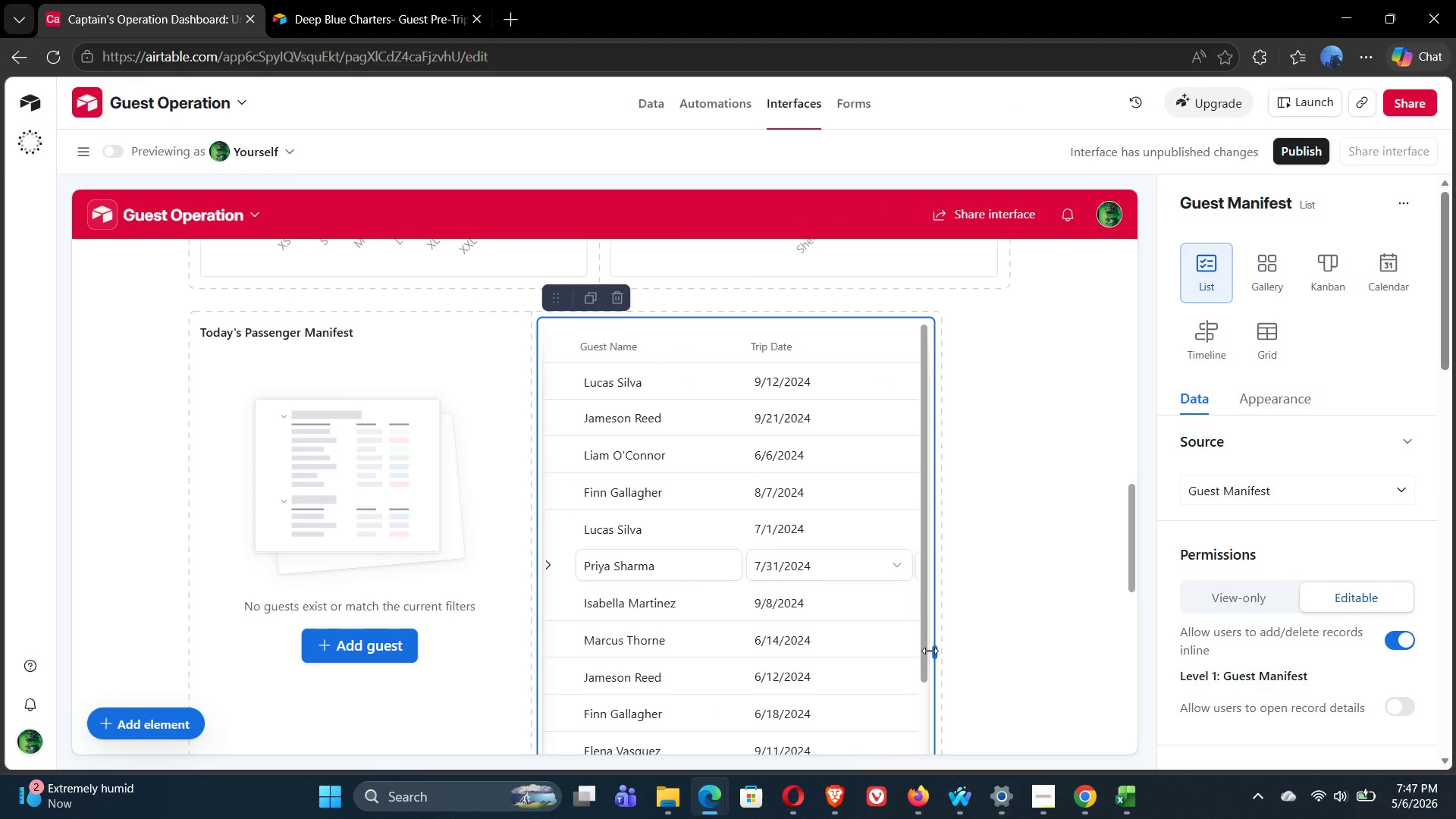 
left_click_drag(start_coordinate=[929, 651], to_coordinate=[1036, 623])
 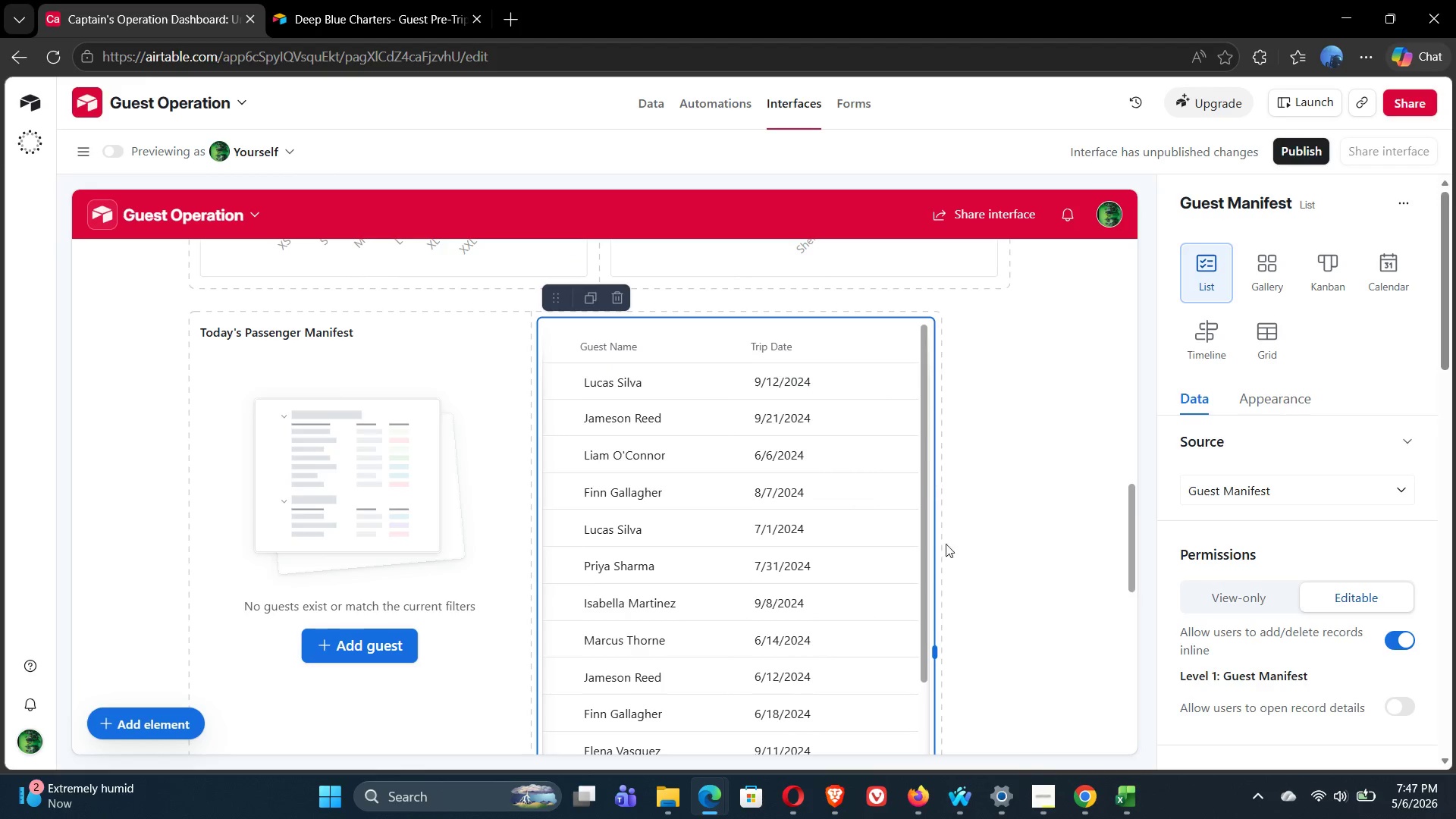 
left_click_drag(start_coordinate=[936, 648], to_coordinate=[1036, 622])
 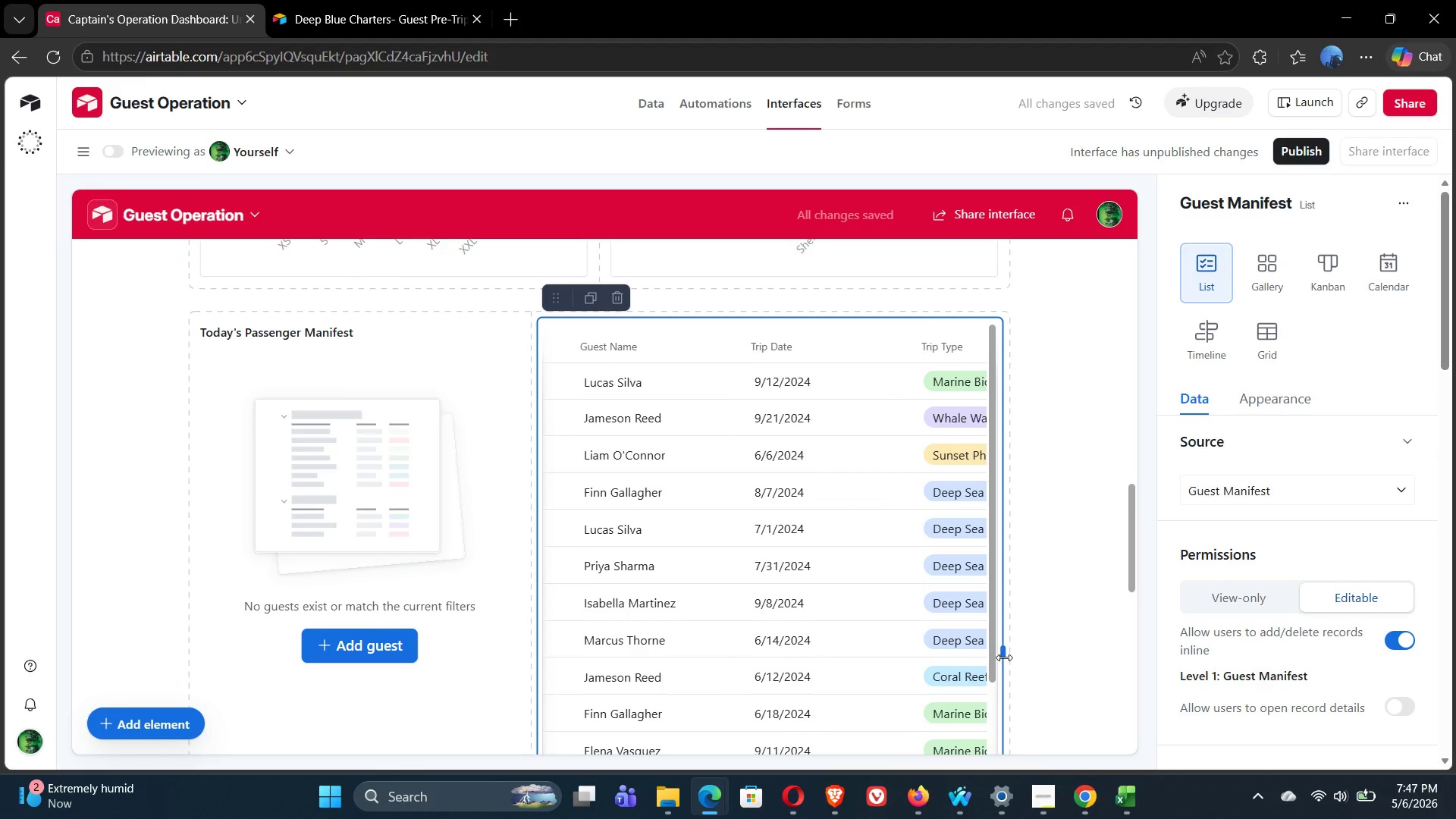 
left_click_drag(start_coordinate=[1003, 657], to_coordinate=[1087, 648])
 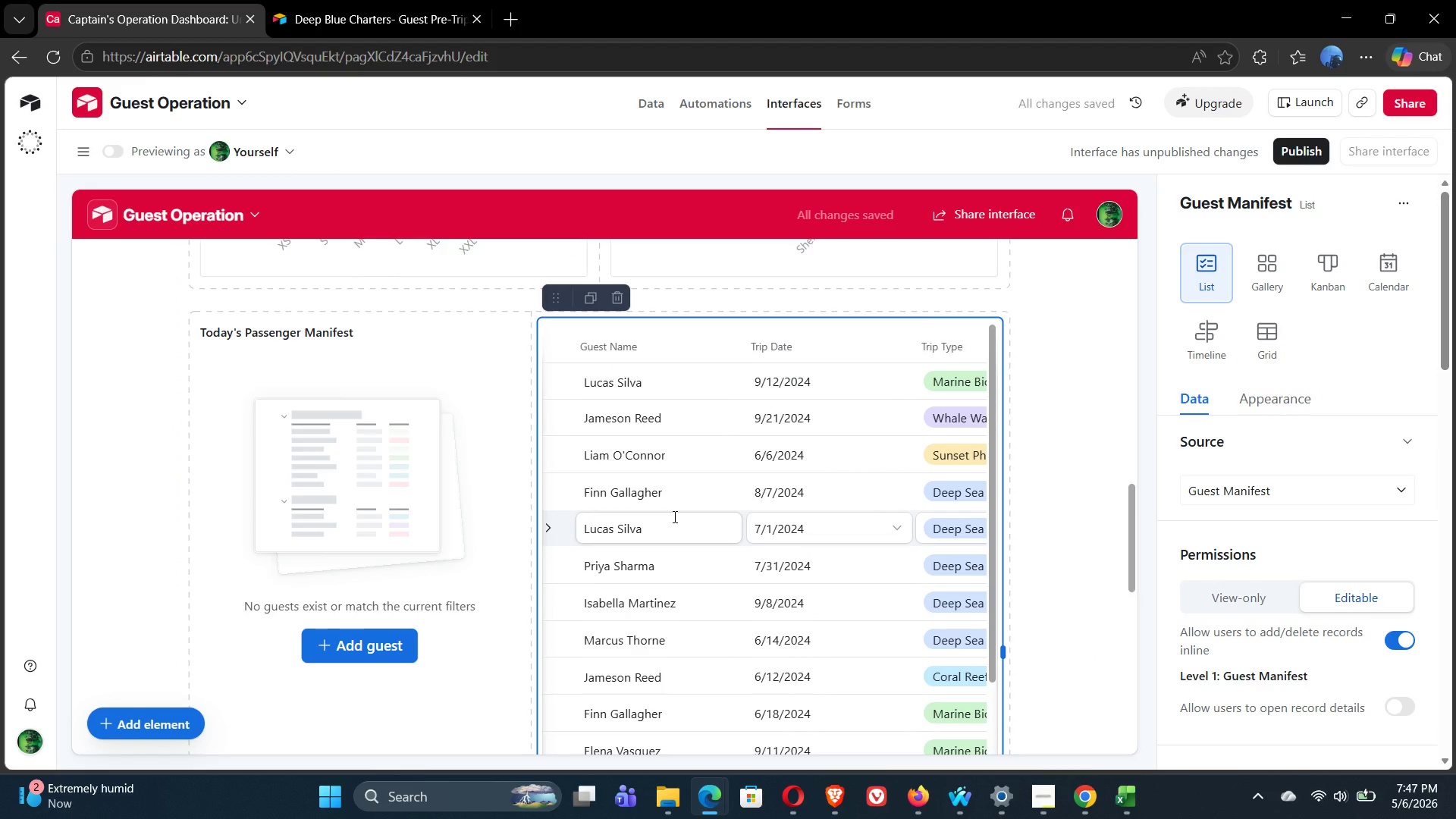 
mouse_move([795, 493])
 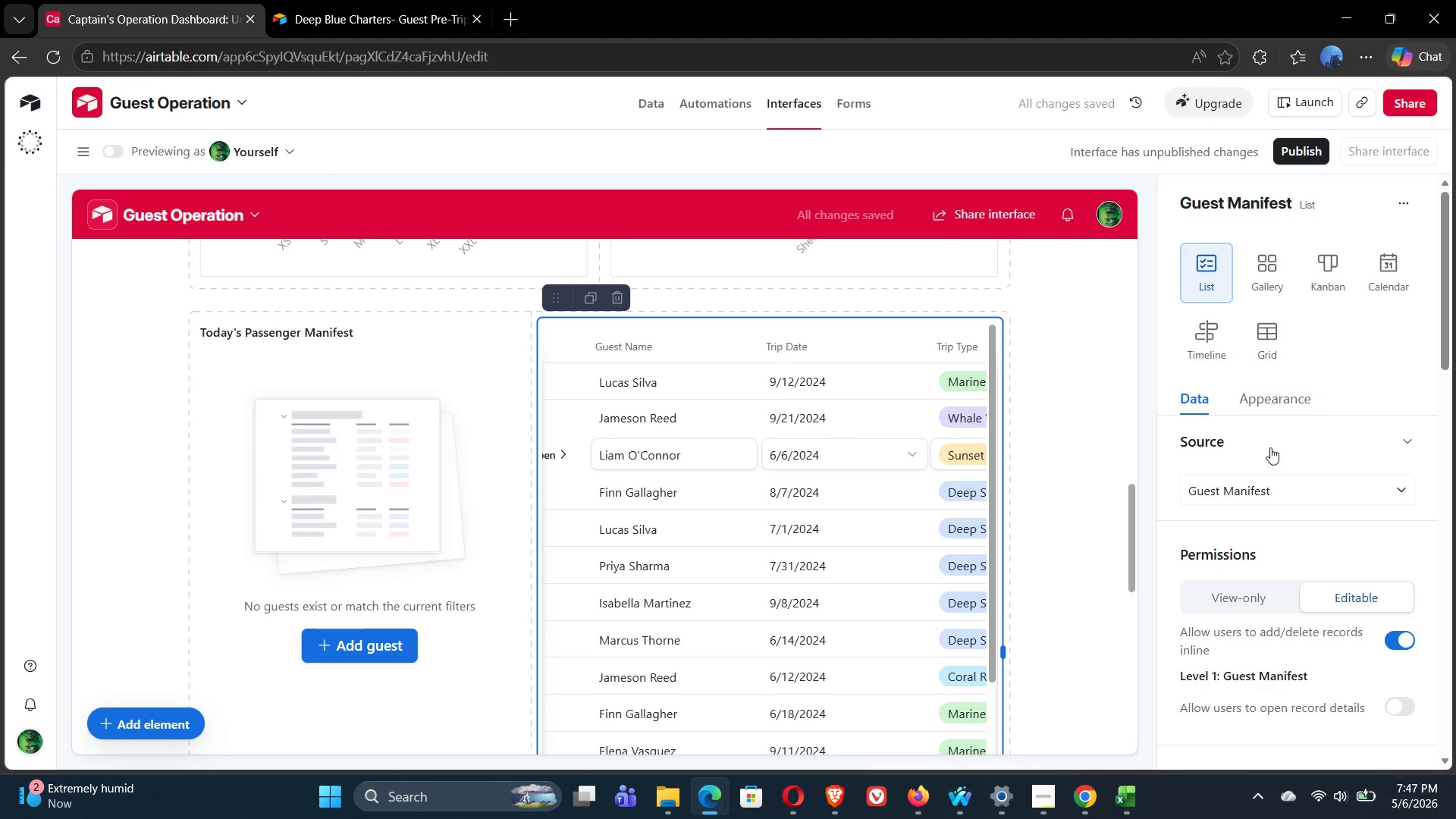 
mouse_move([1299, 447])
 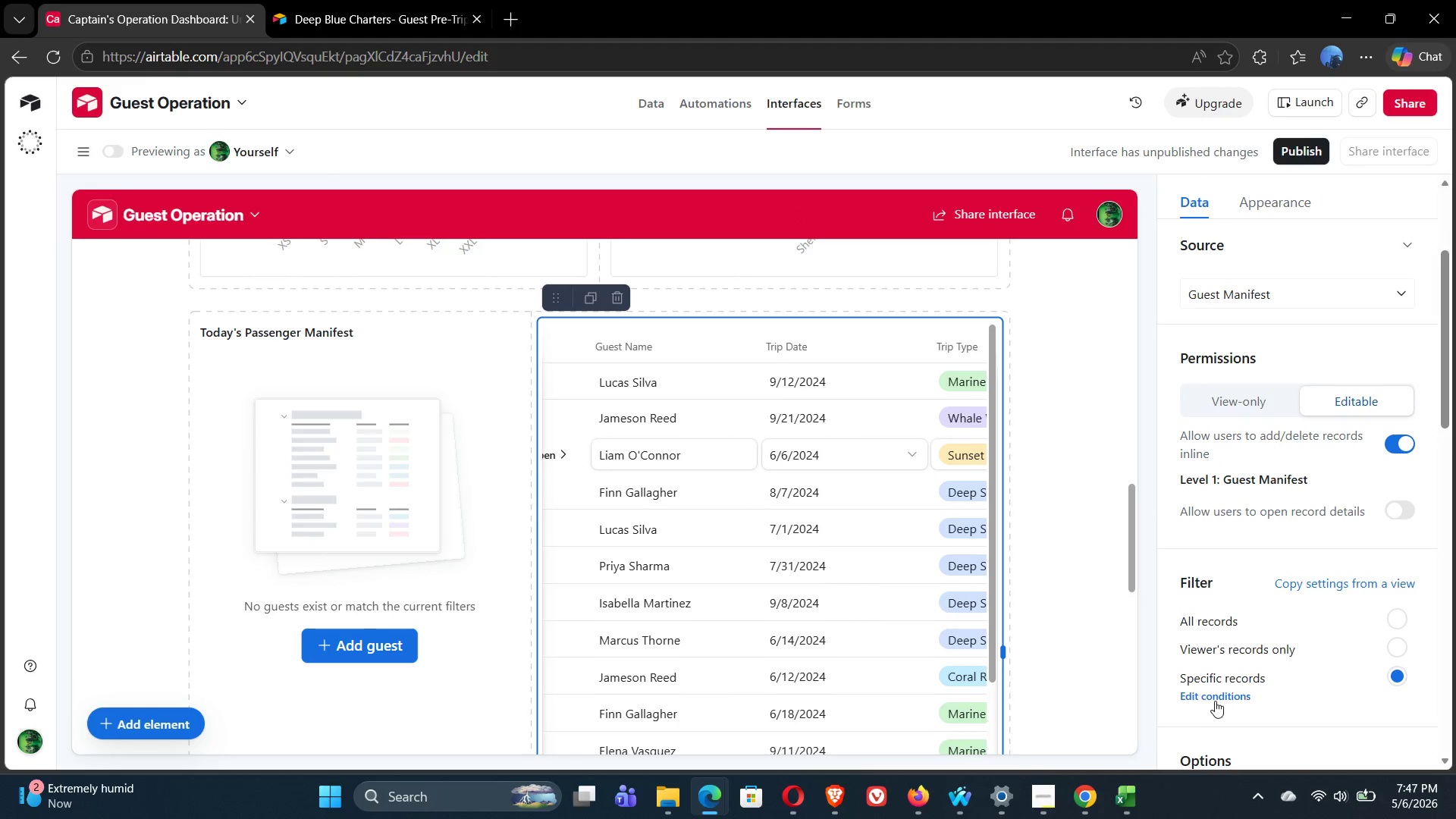 
left_click([1208, 694])
 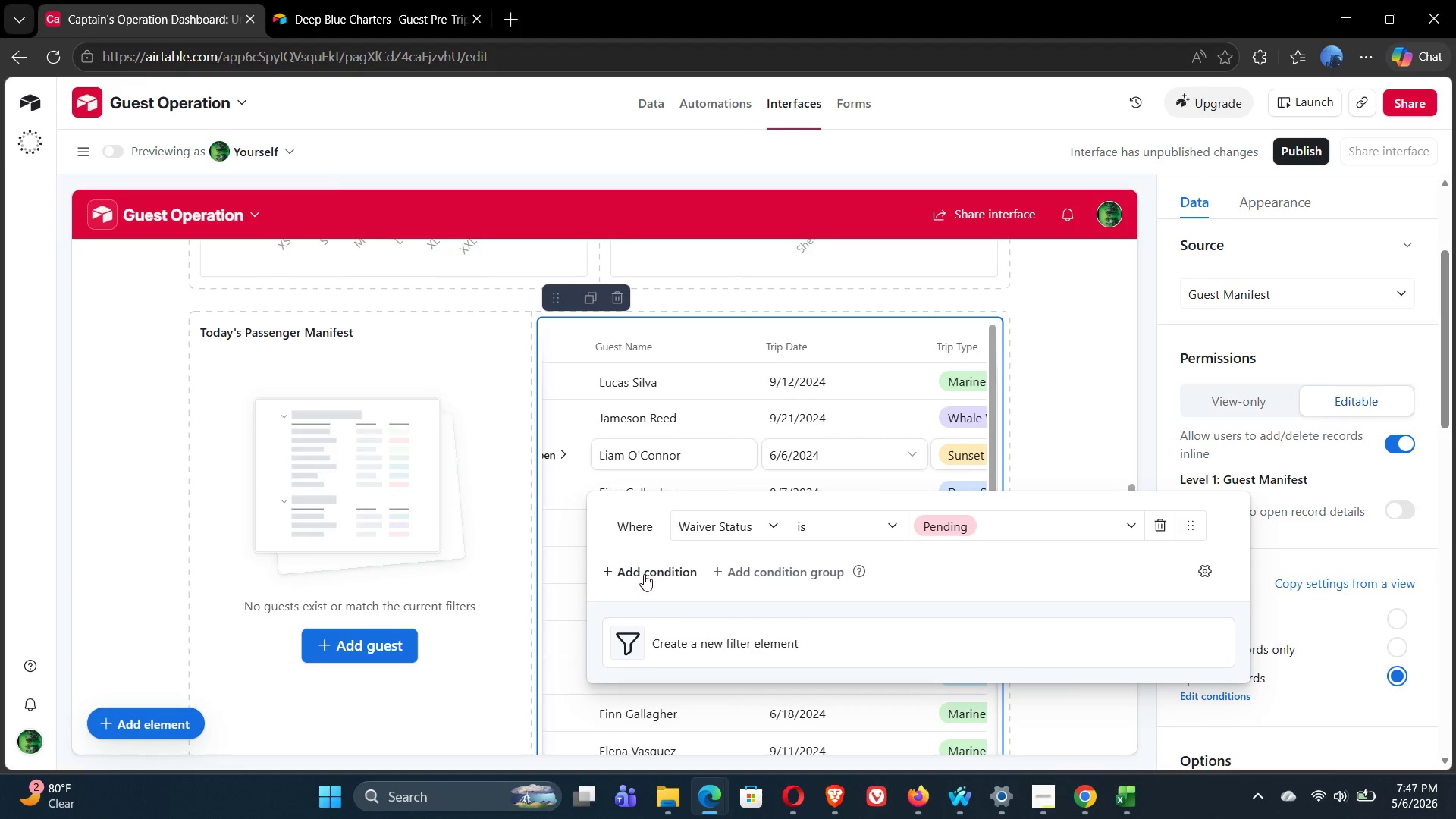 
left_click([642, 574])
 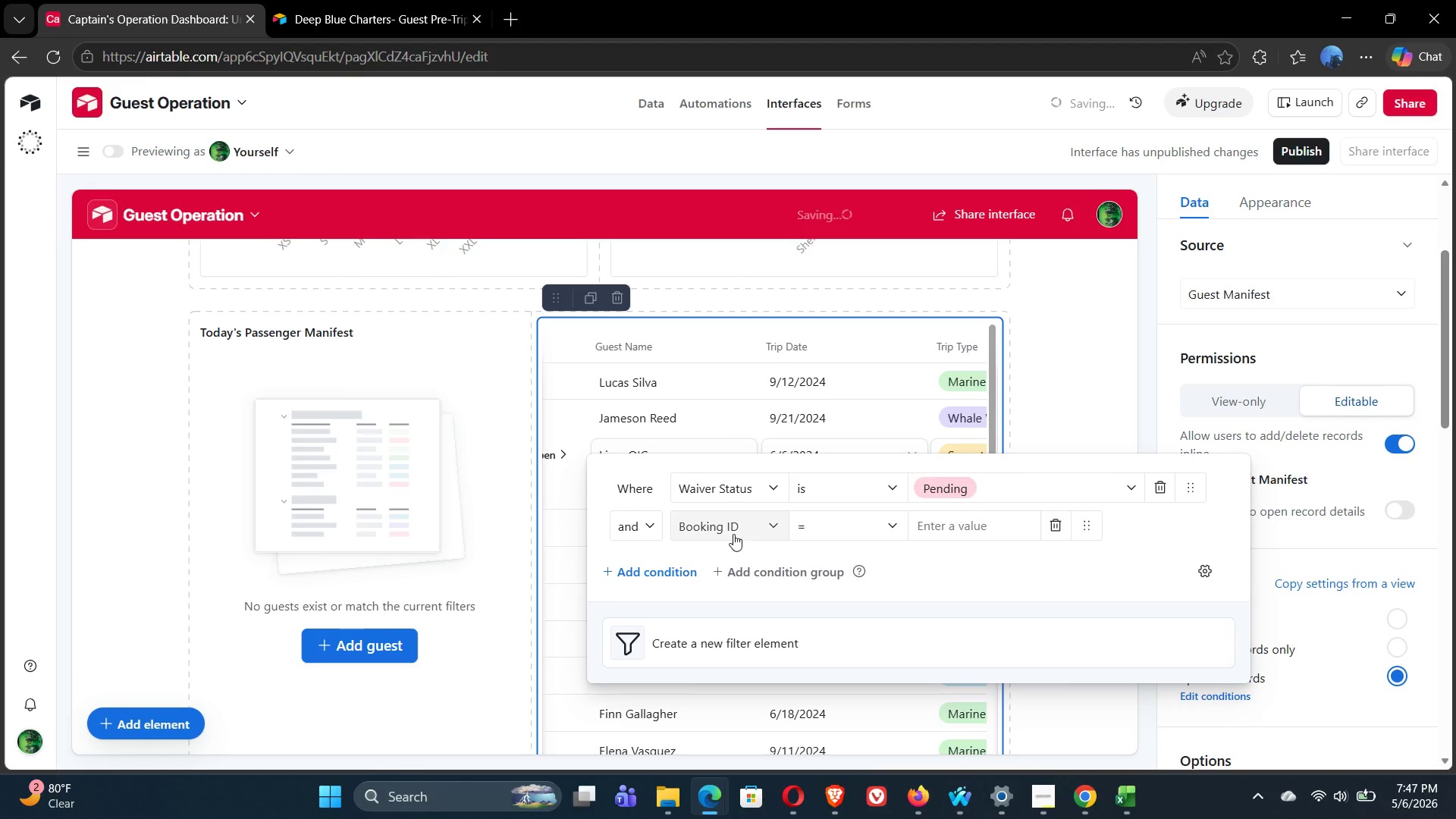 
left_click([748, 530])
 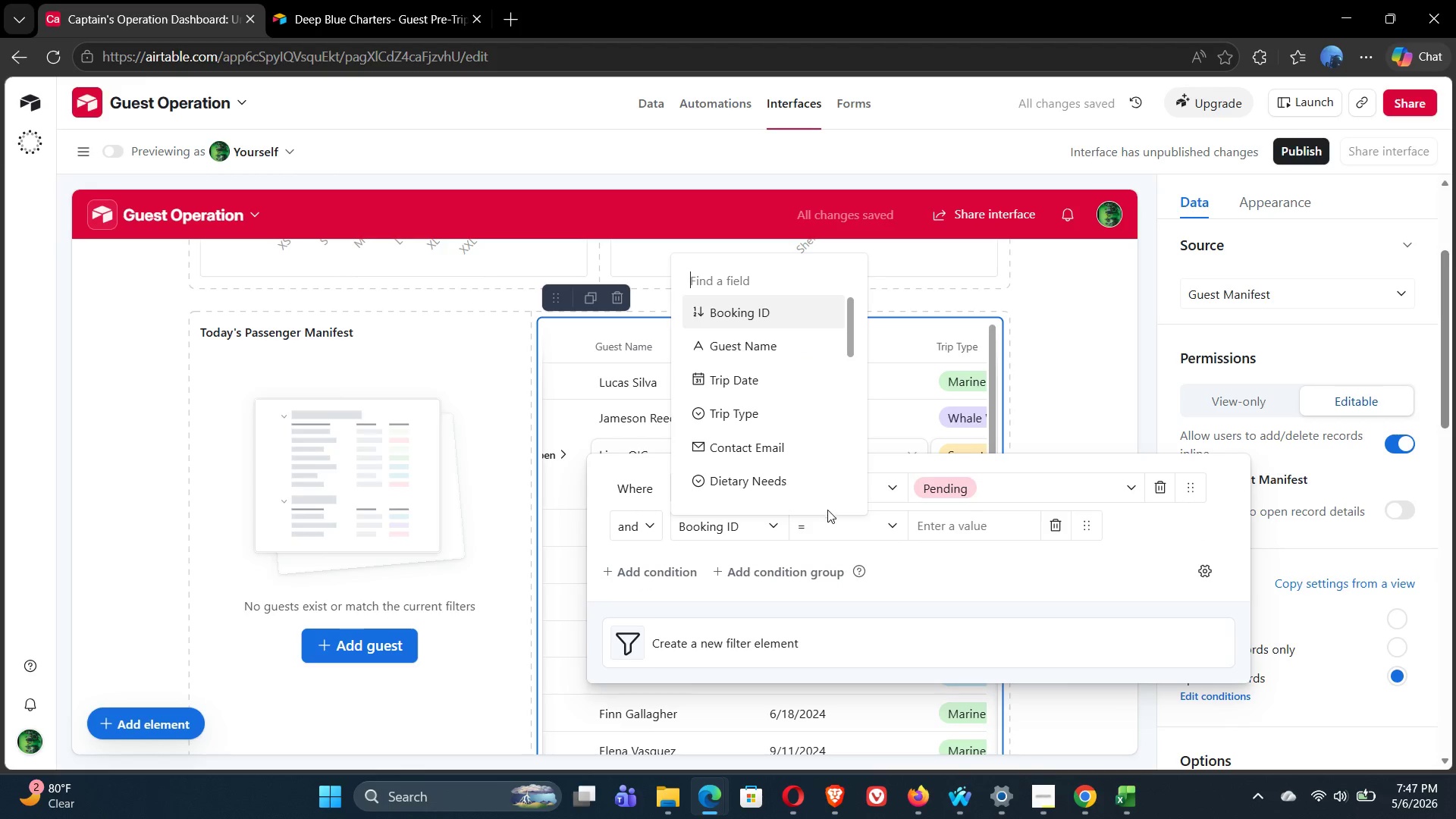 
left_click([748, 355])
 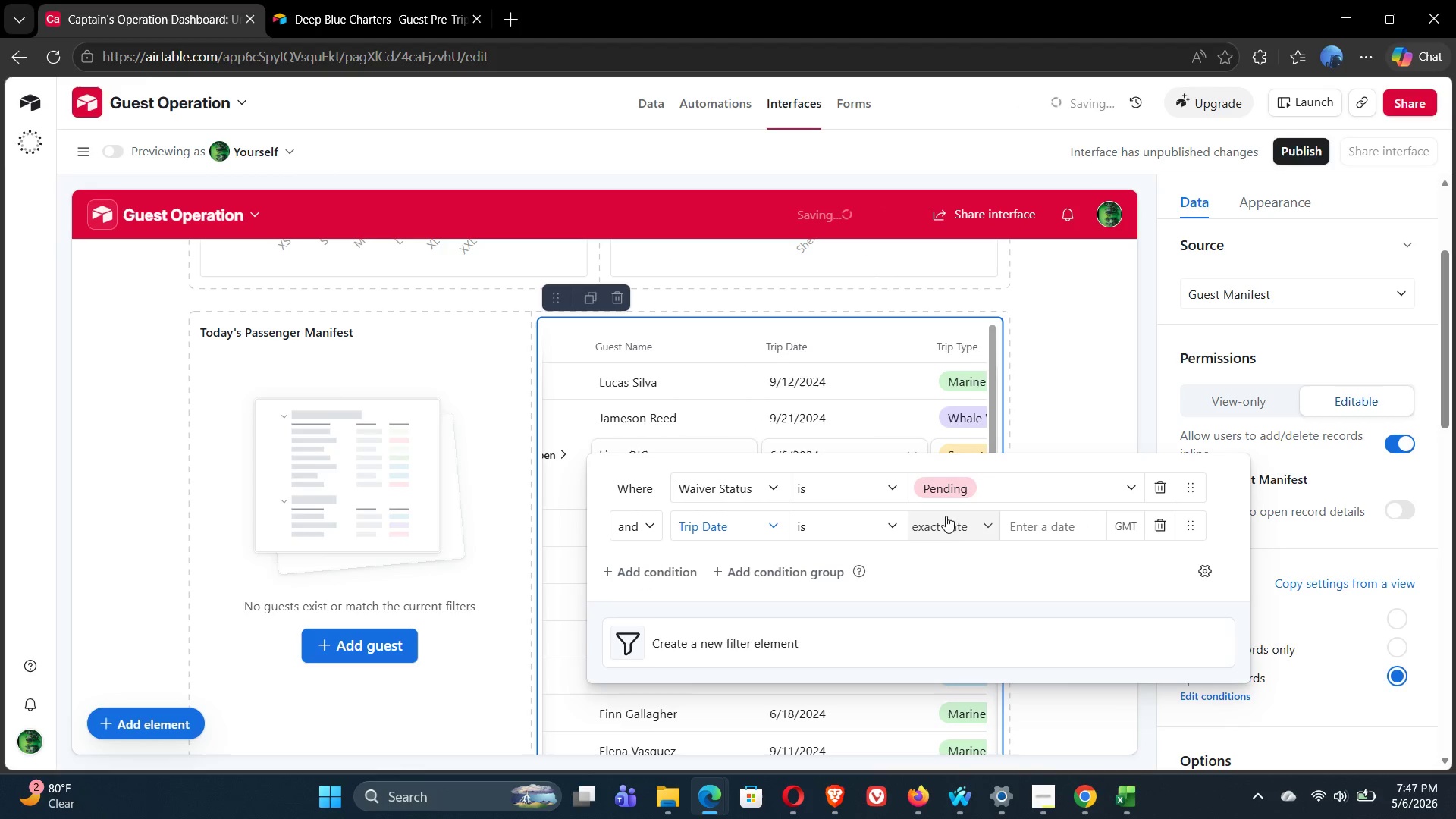 
left_click([952, 527])
 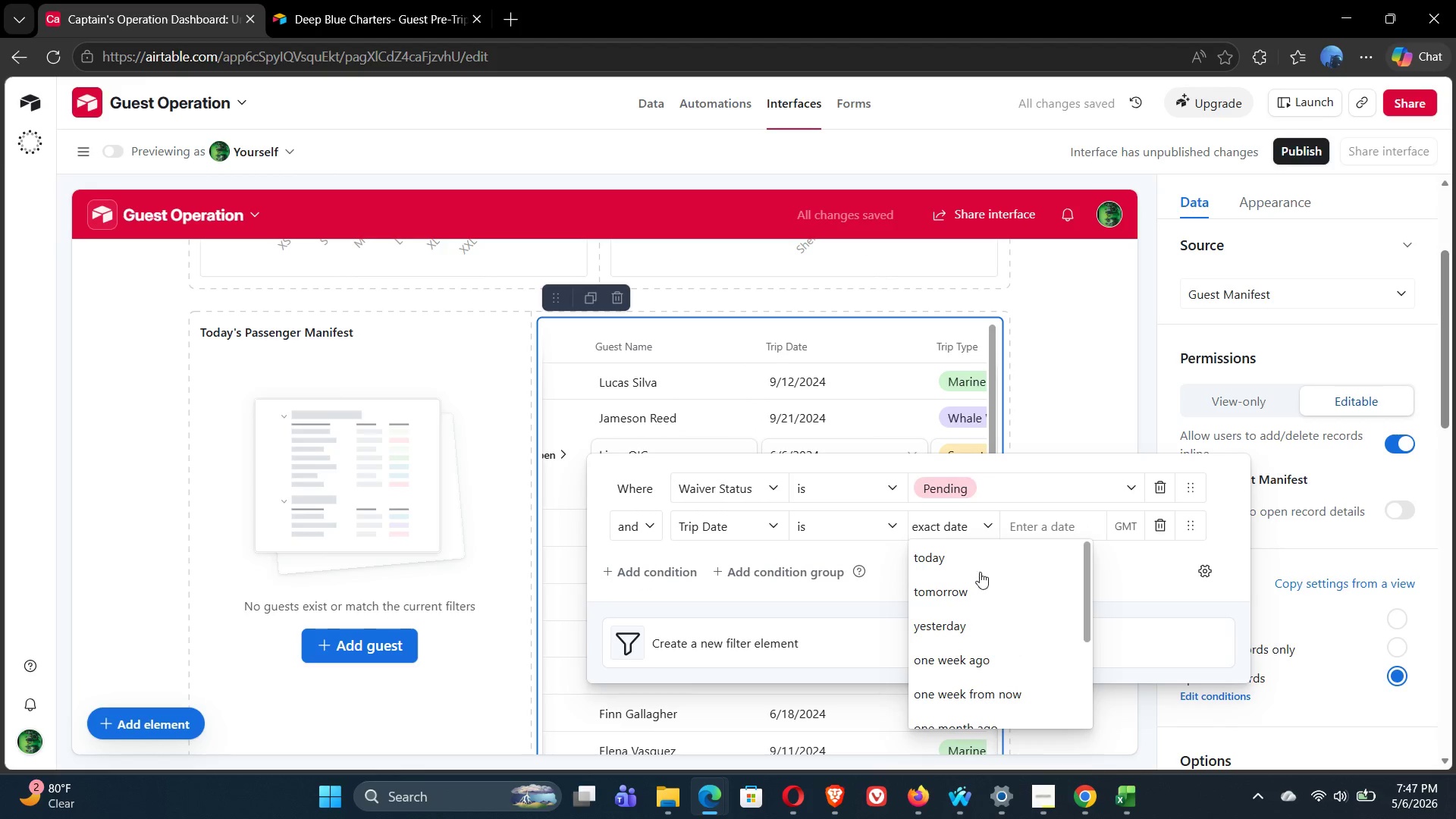 
left_click([949, 563])
 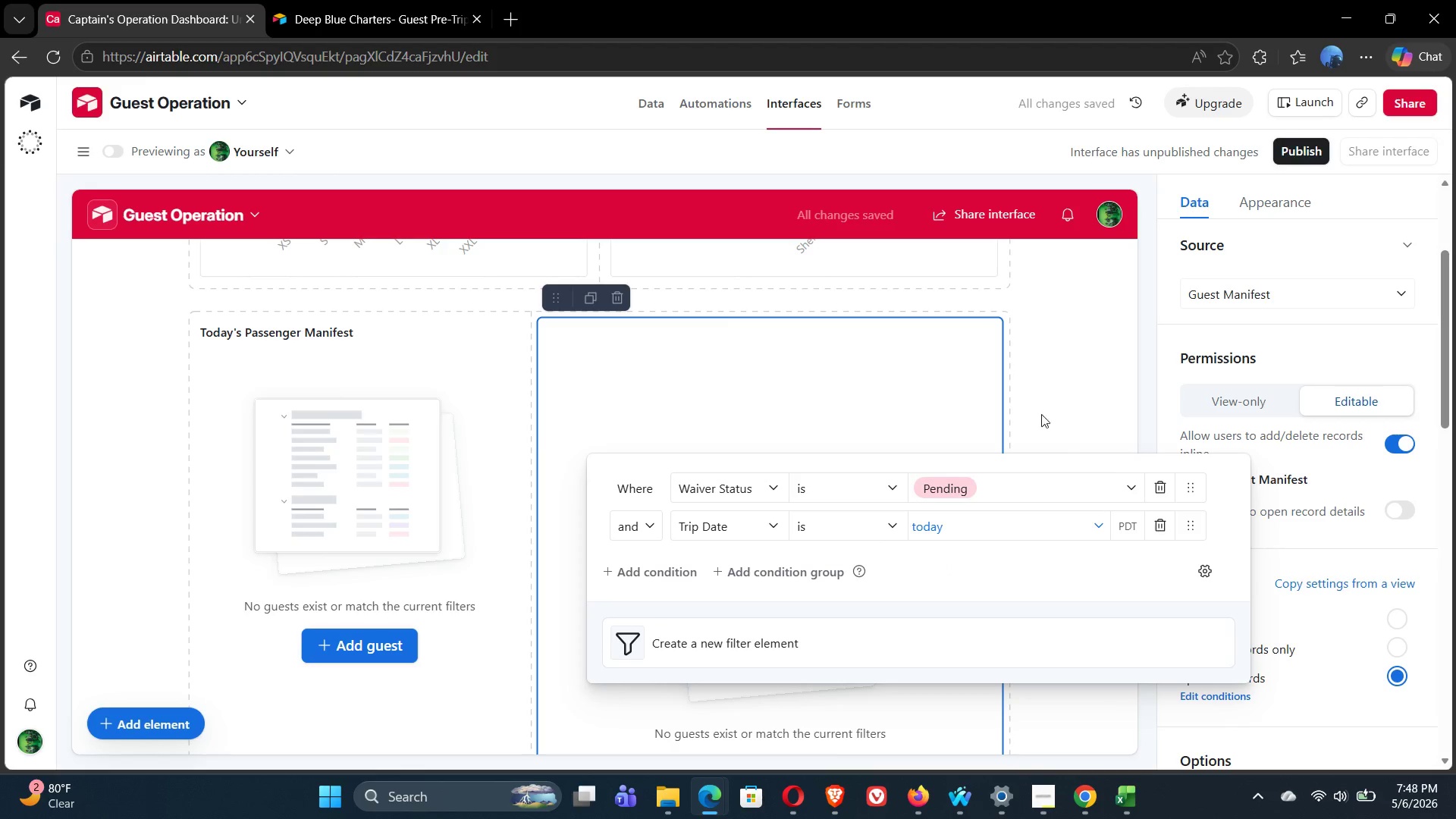 
wait(8.98)
 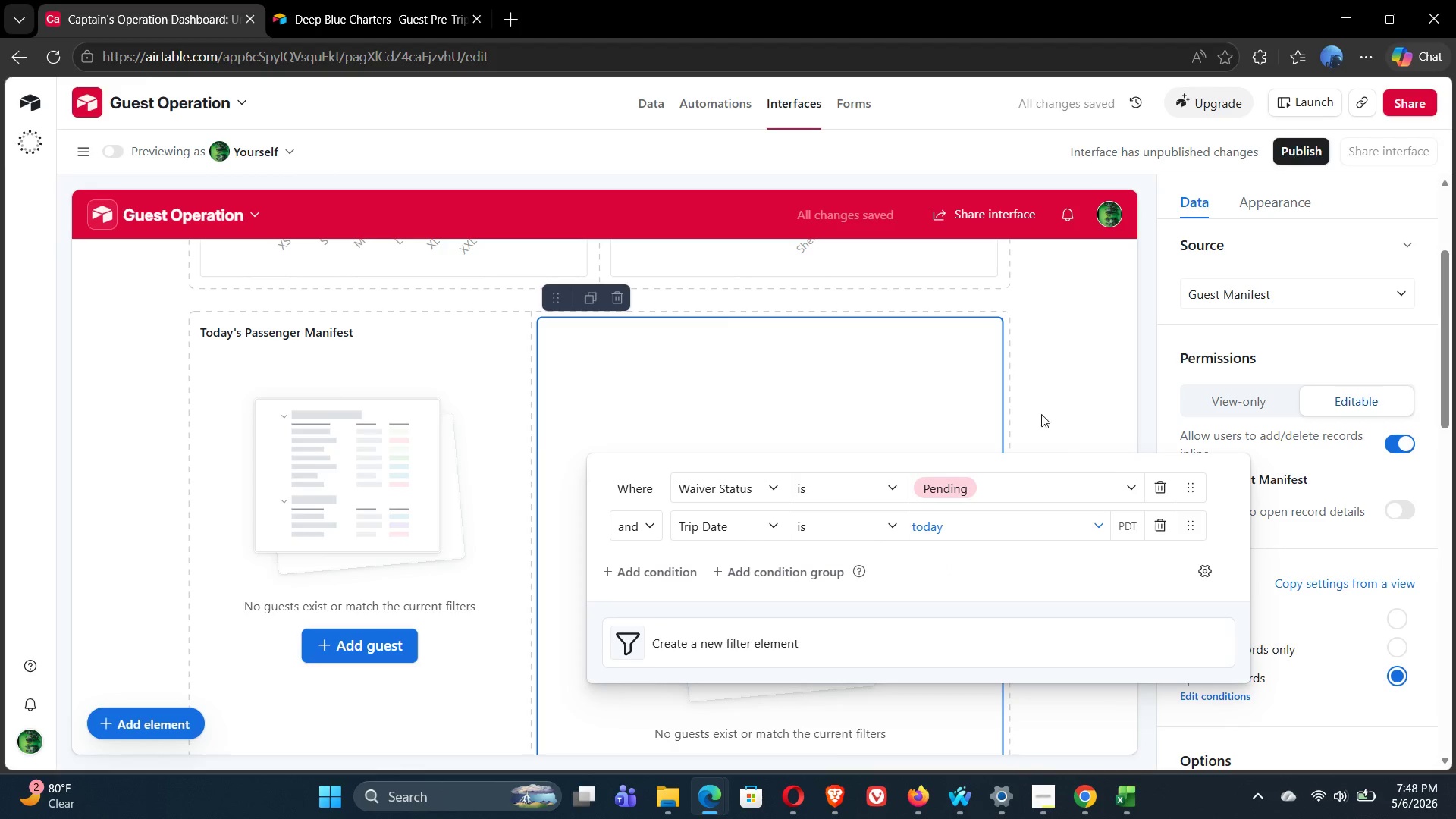 
left_click([1082, 413])
 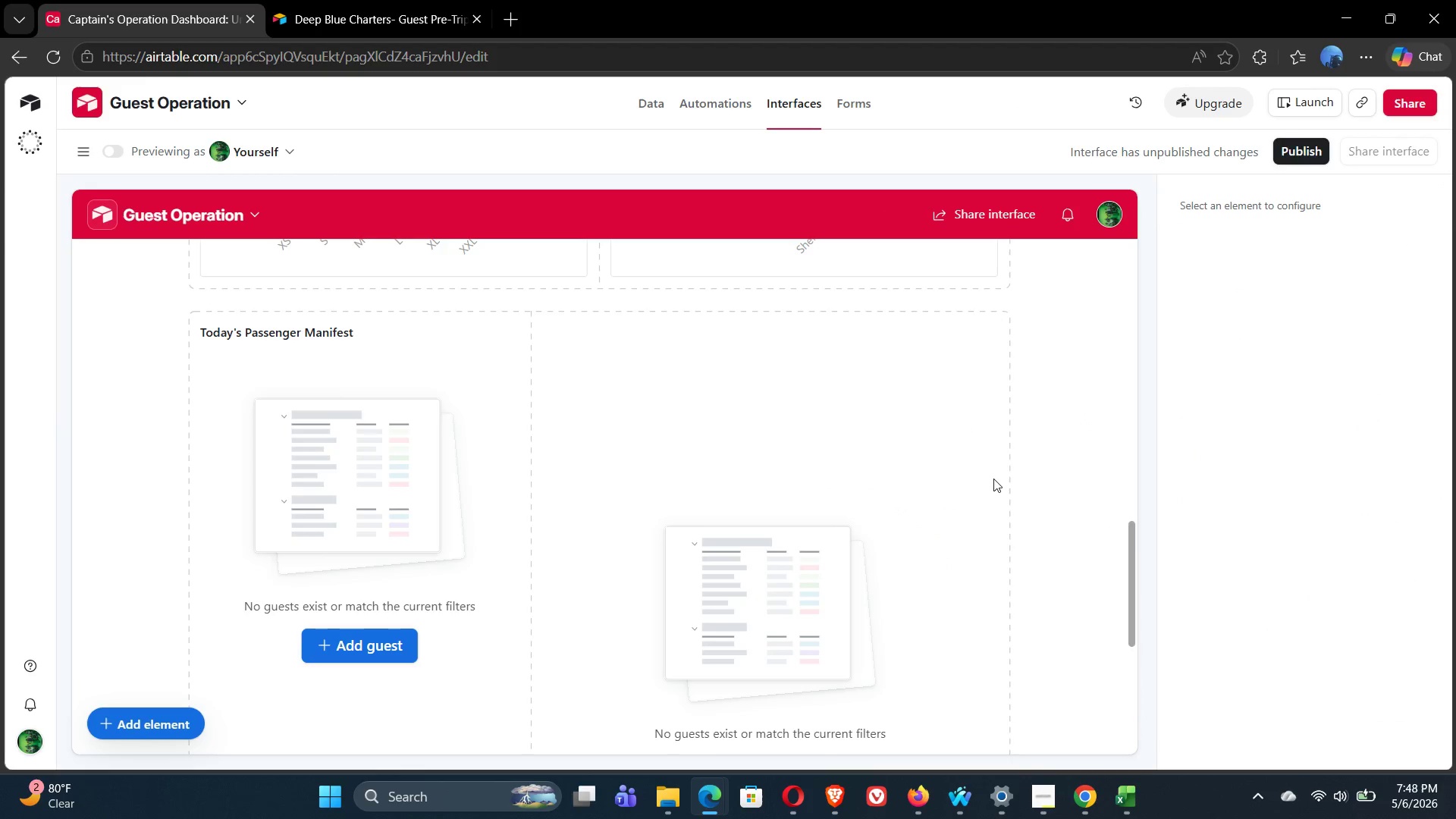 
left_click([946, 473])
 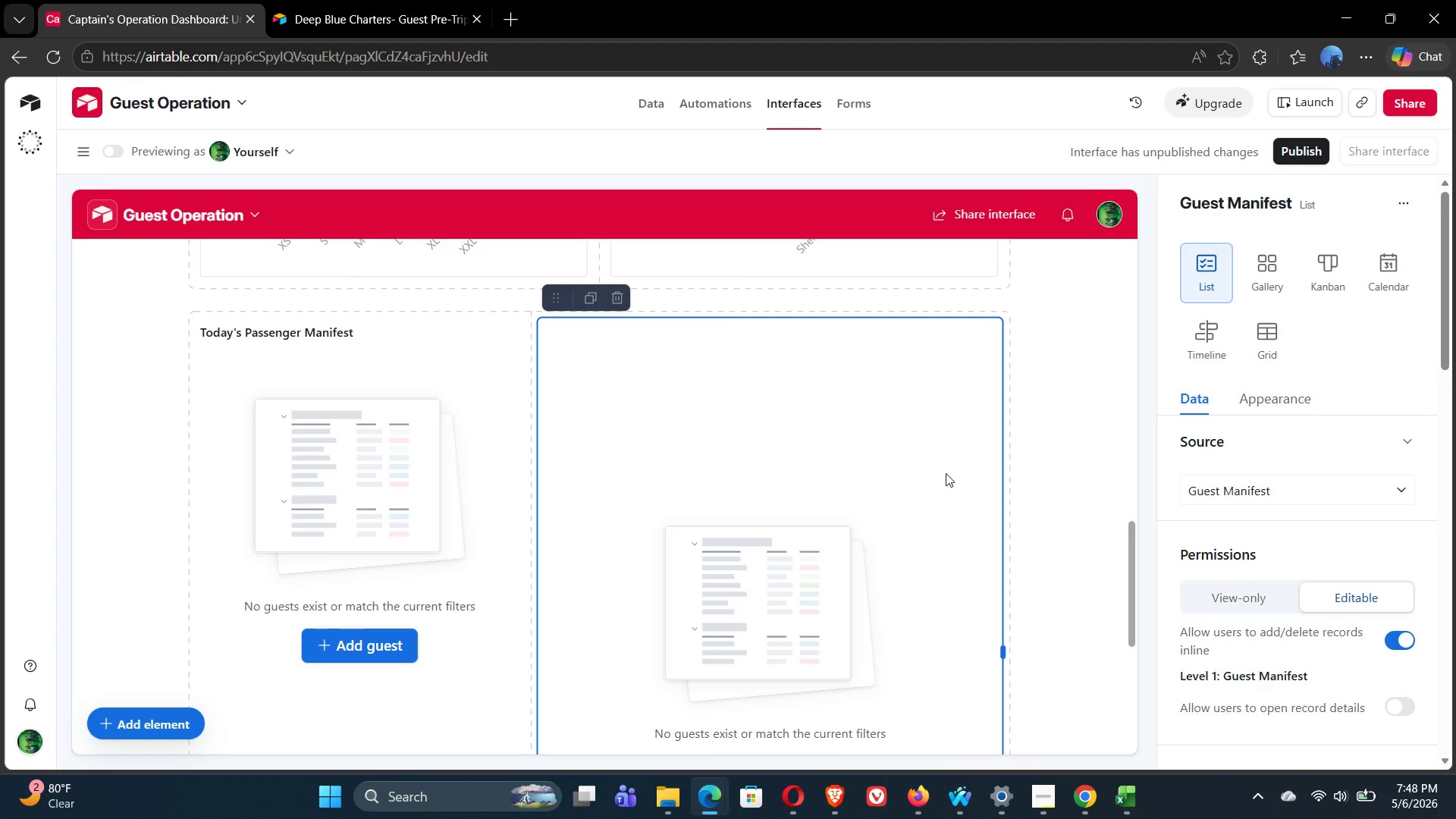 
mouse_move([1291, 538])
 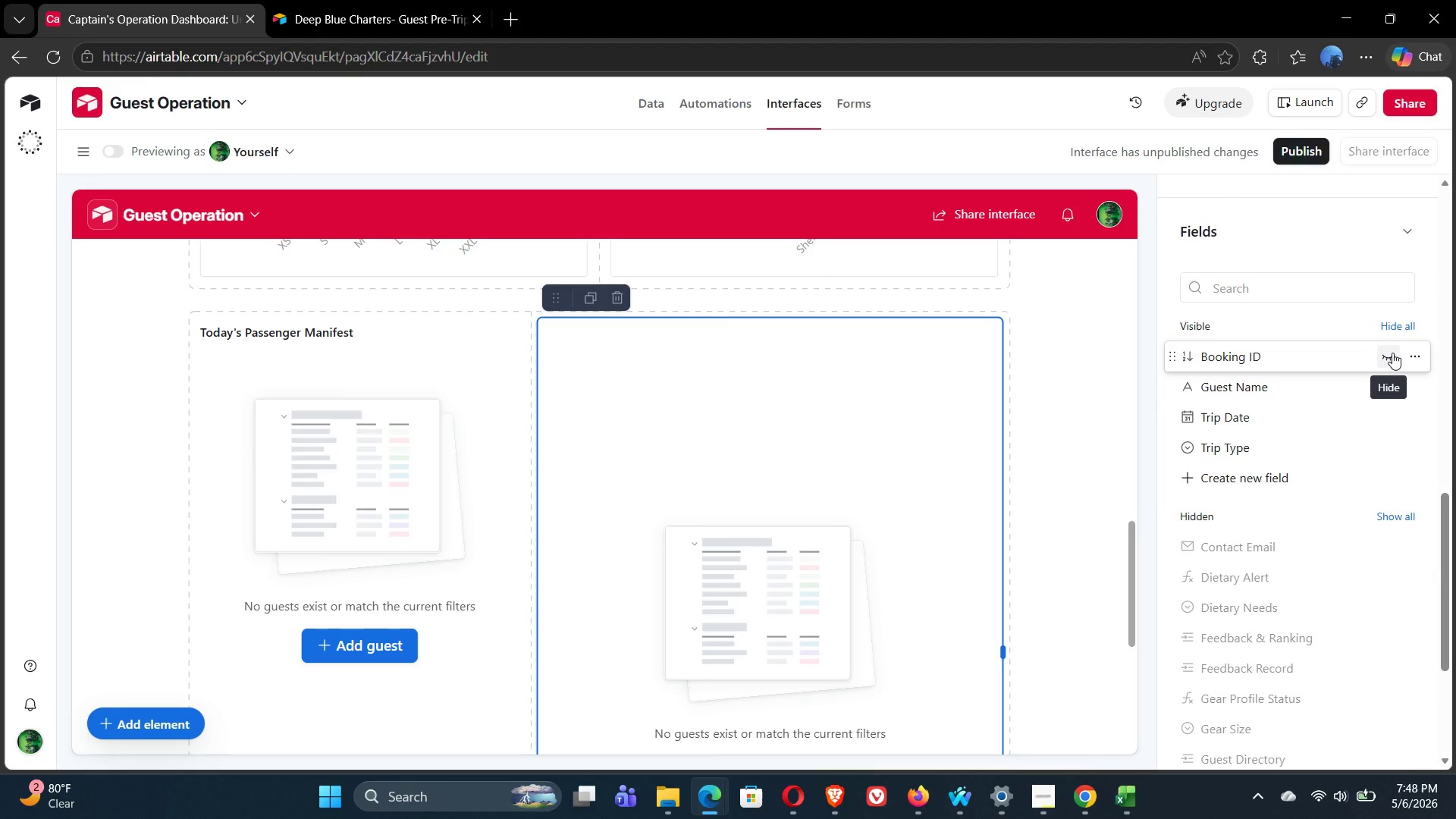 
left_click([1392, 353])
 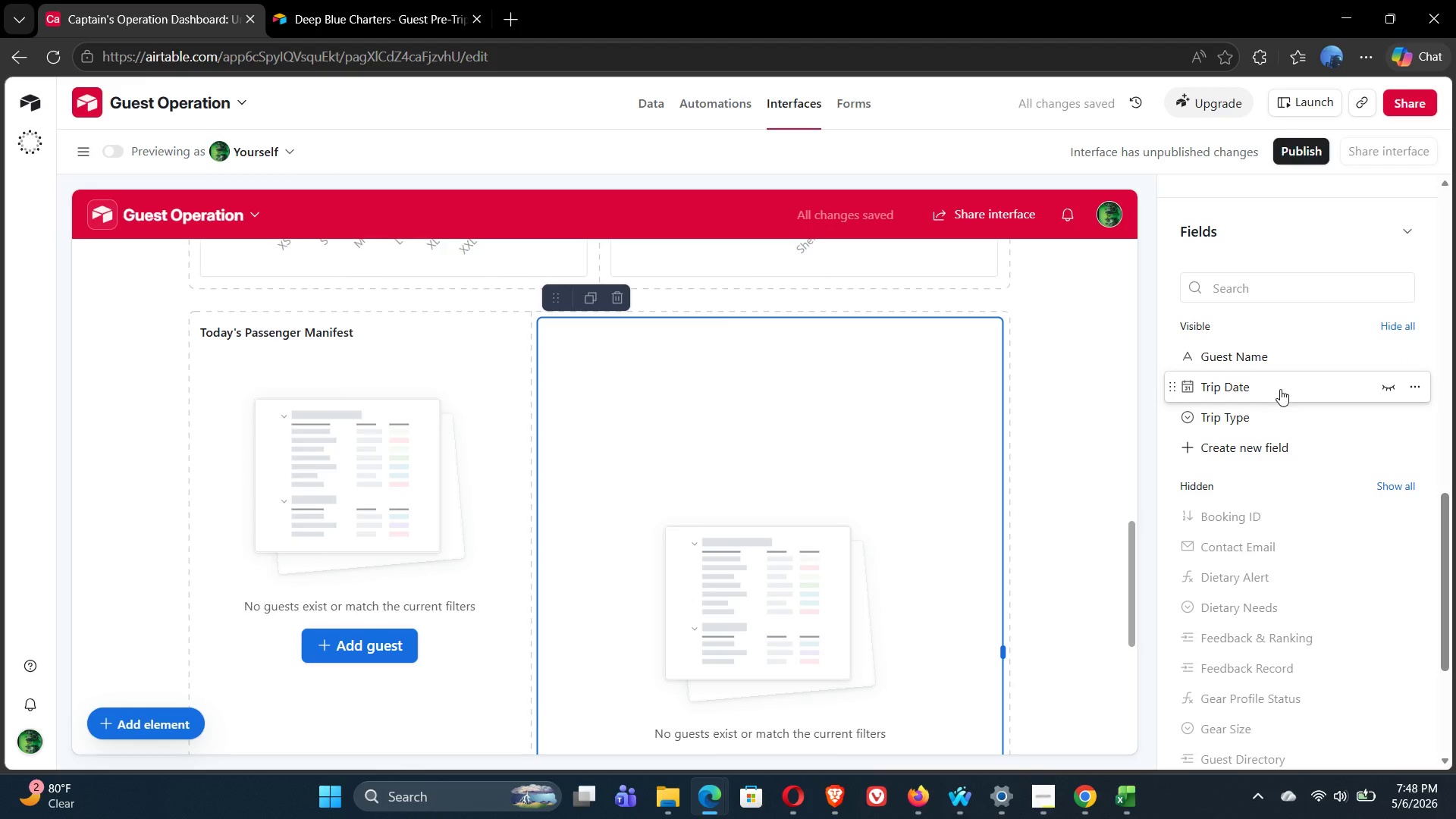 
wait(7.27)
 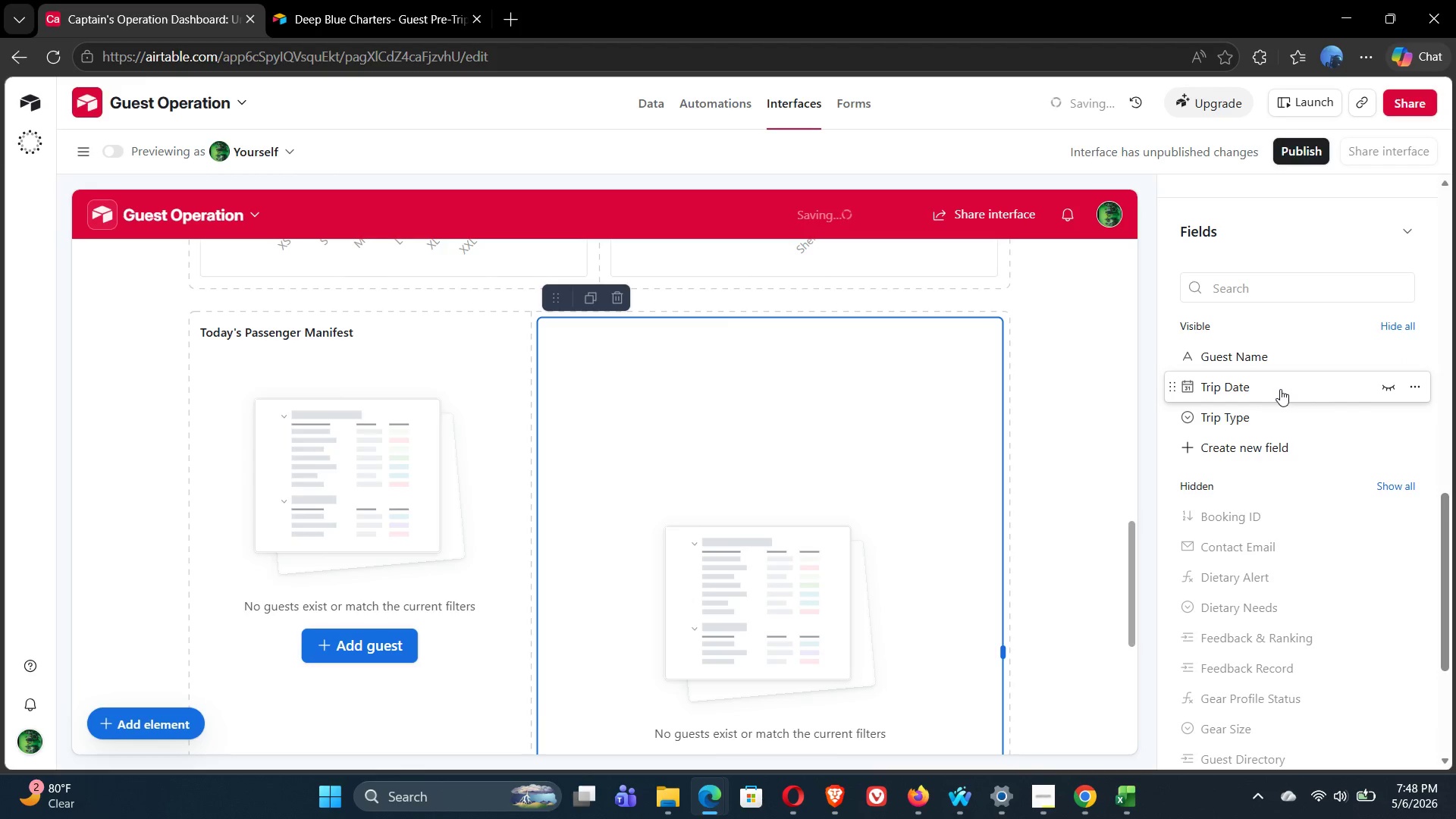 
left_click([1387, 384])
 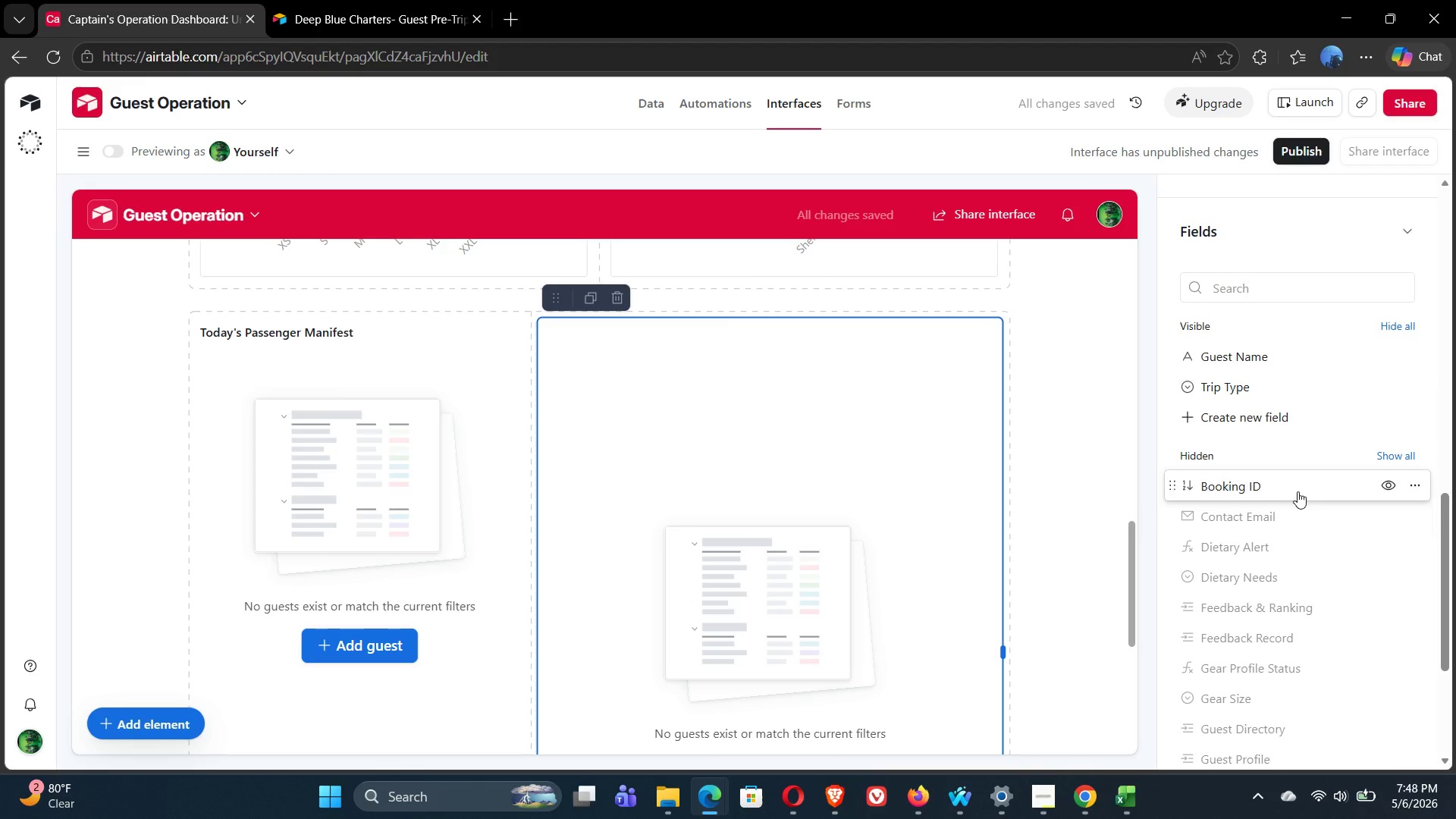 
left_click([1390, 516])
 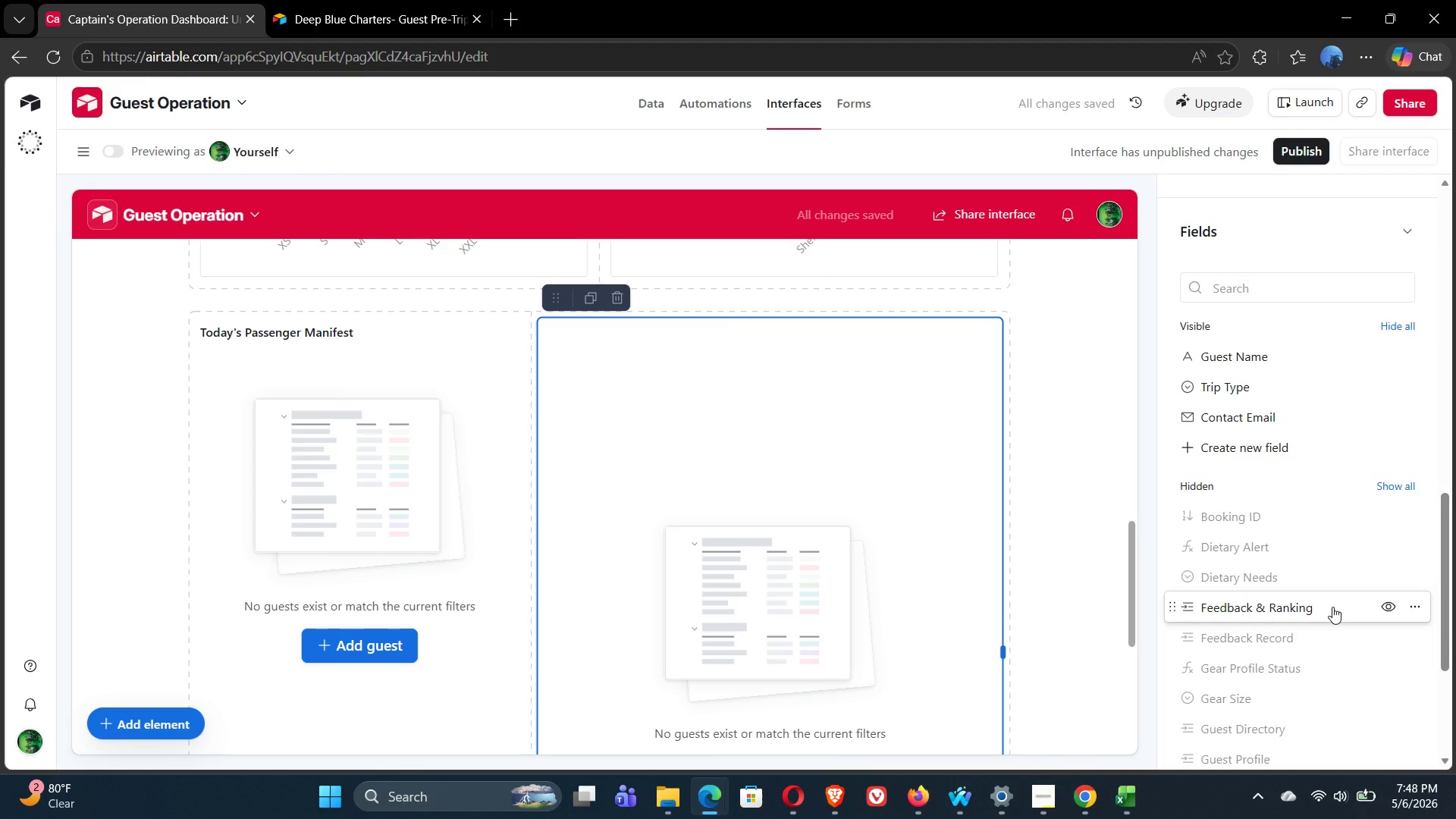 
wait(8.55)
 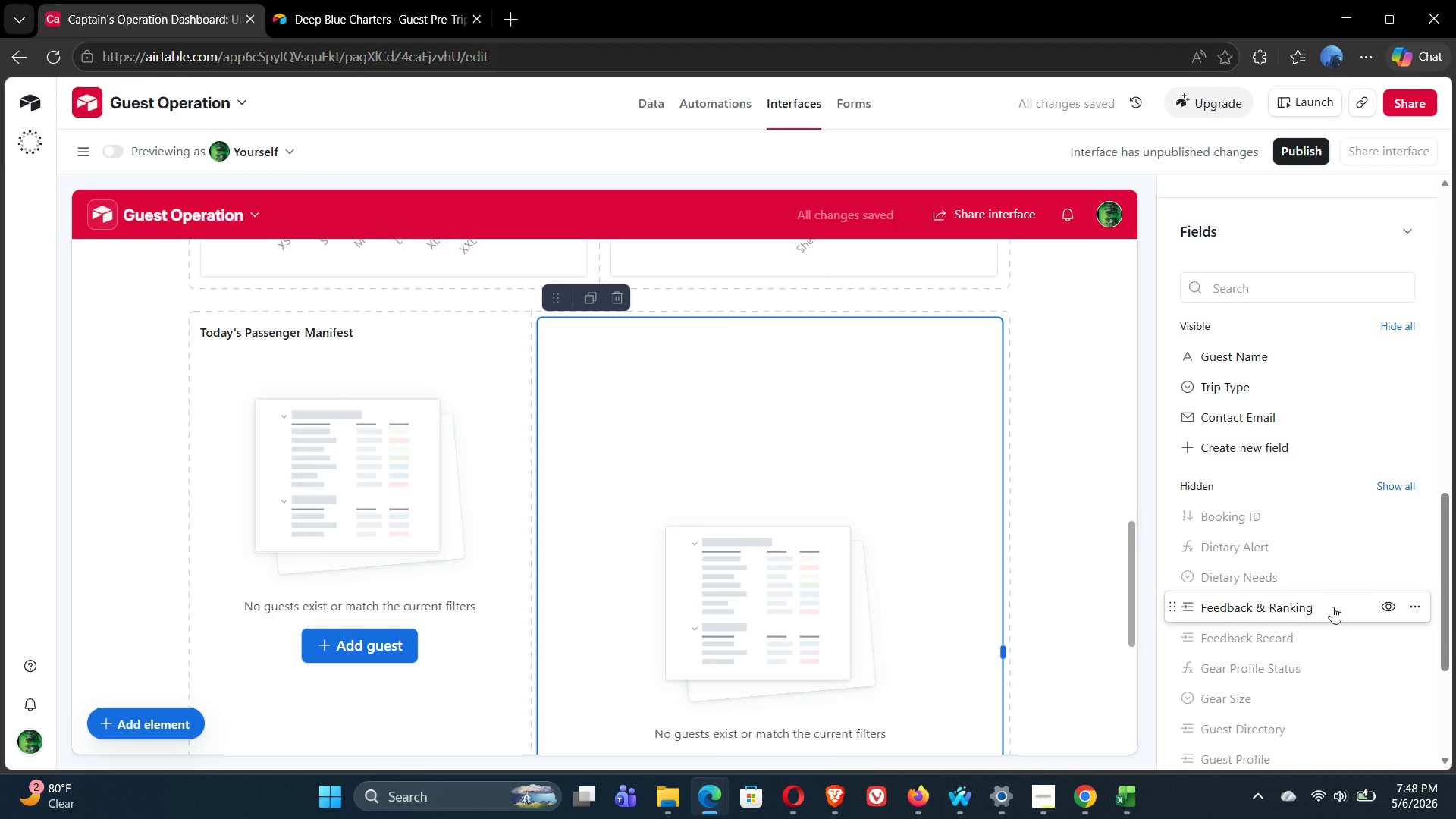 
left_click([1386, 670])
 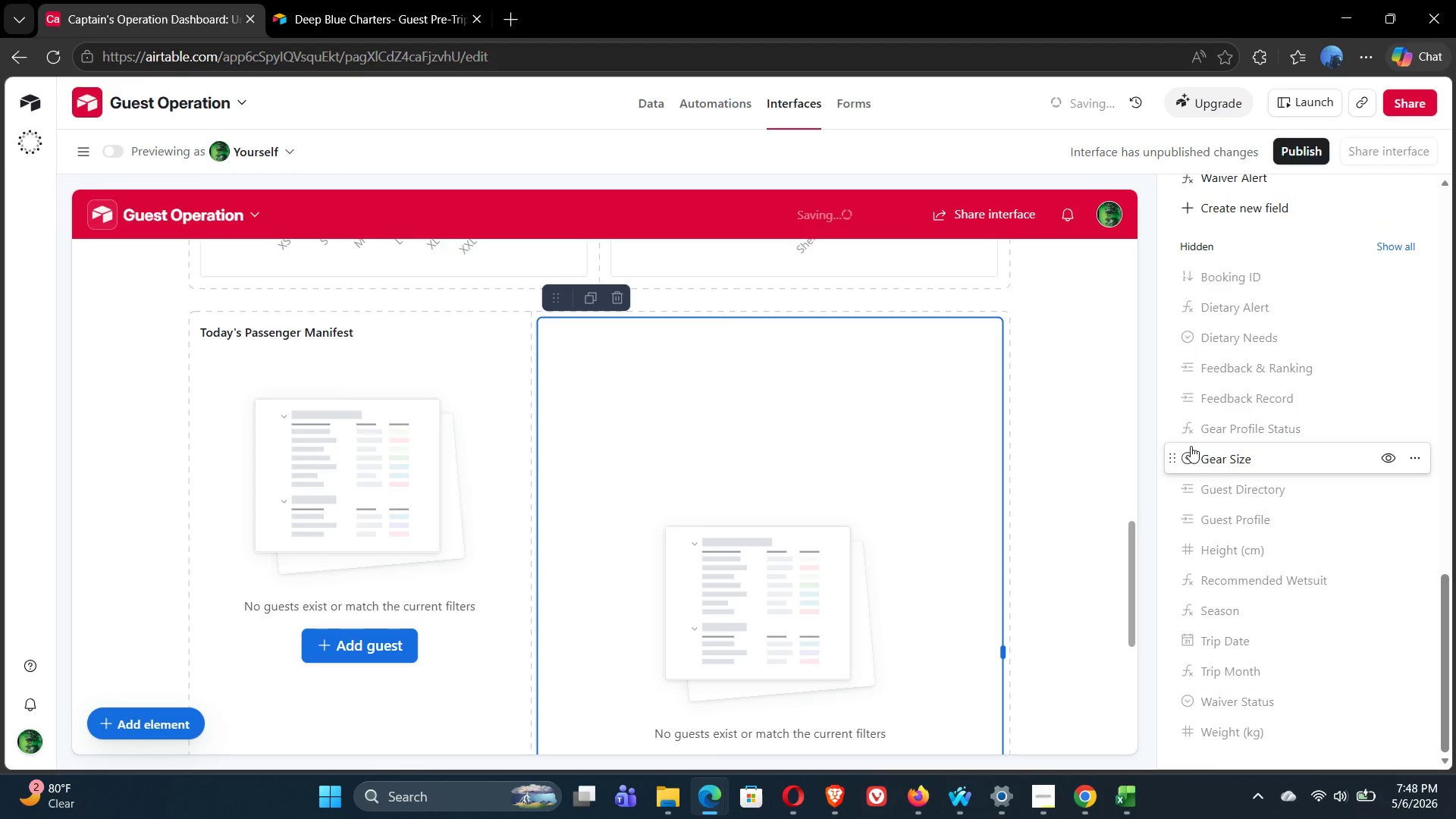 
mouse_move([1282, 322])
 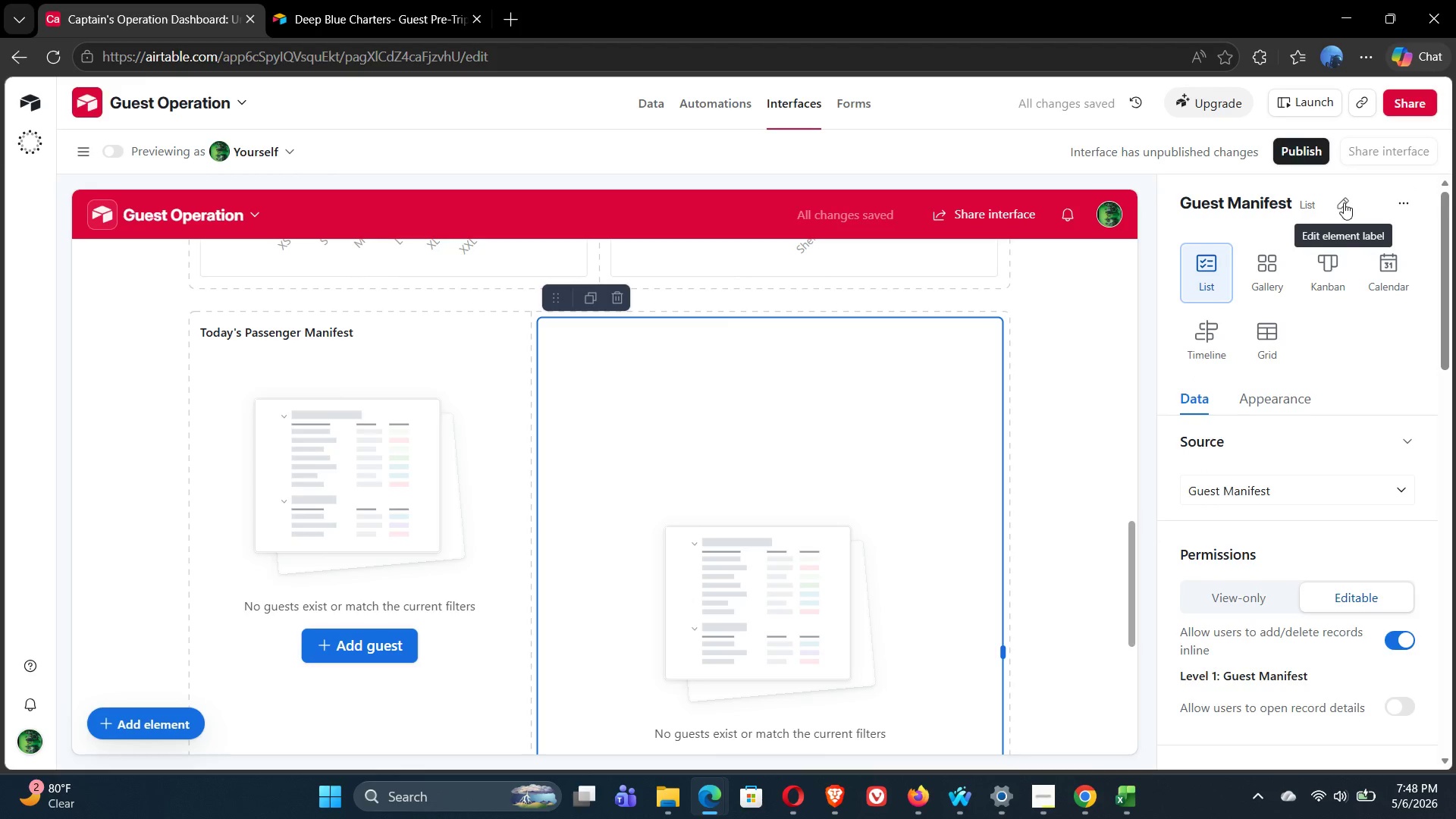 
left_click([1344, 202])
 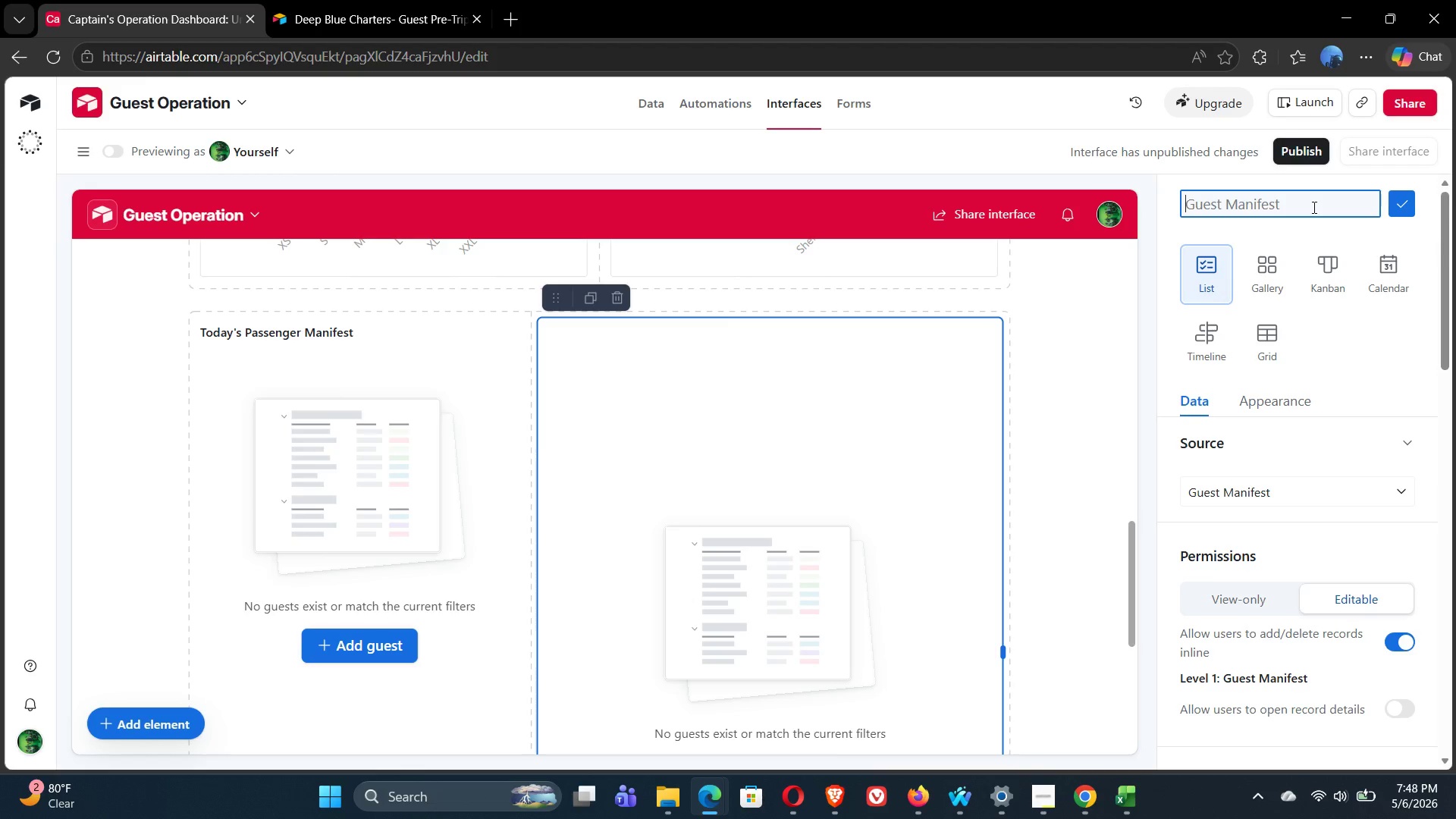 
wait(12.58)
 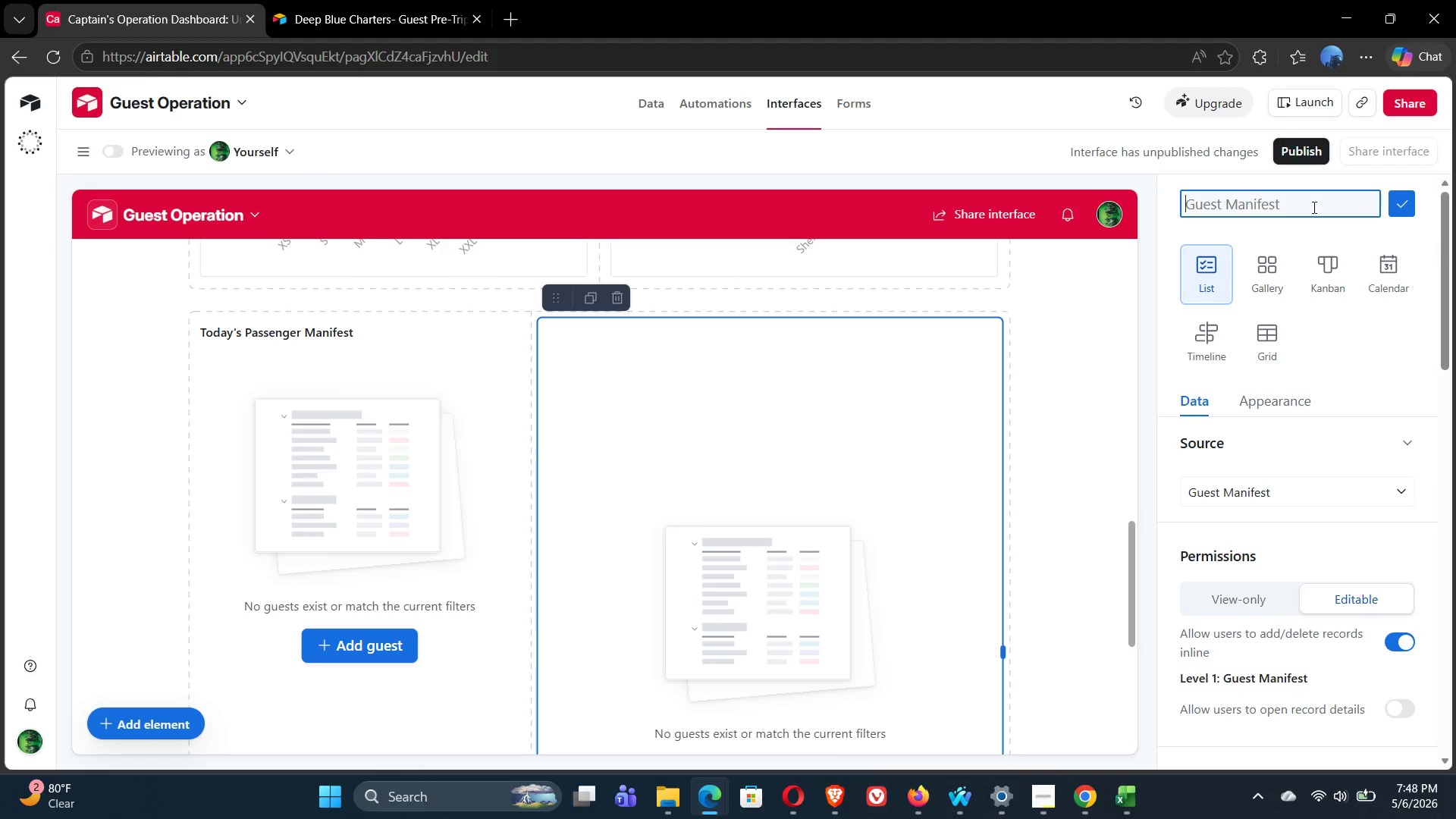 
type(cann)
key(Backspace)
key(Backspace)
key(Backspace)
key(Backspace)
type(Cannot Board-waiver )
key(Backspace)
key(Backspace)
key(Backspace)
key(Backspace)
key(Backspace)
key(Backspace)
 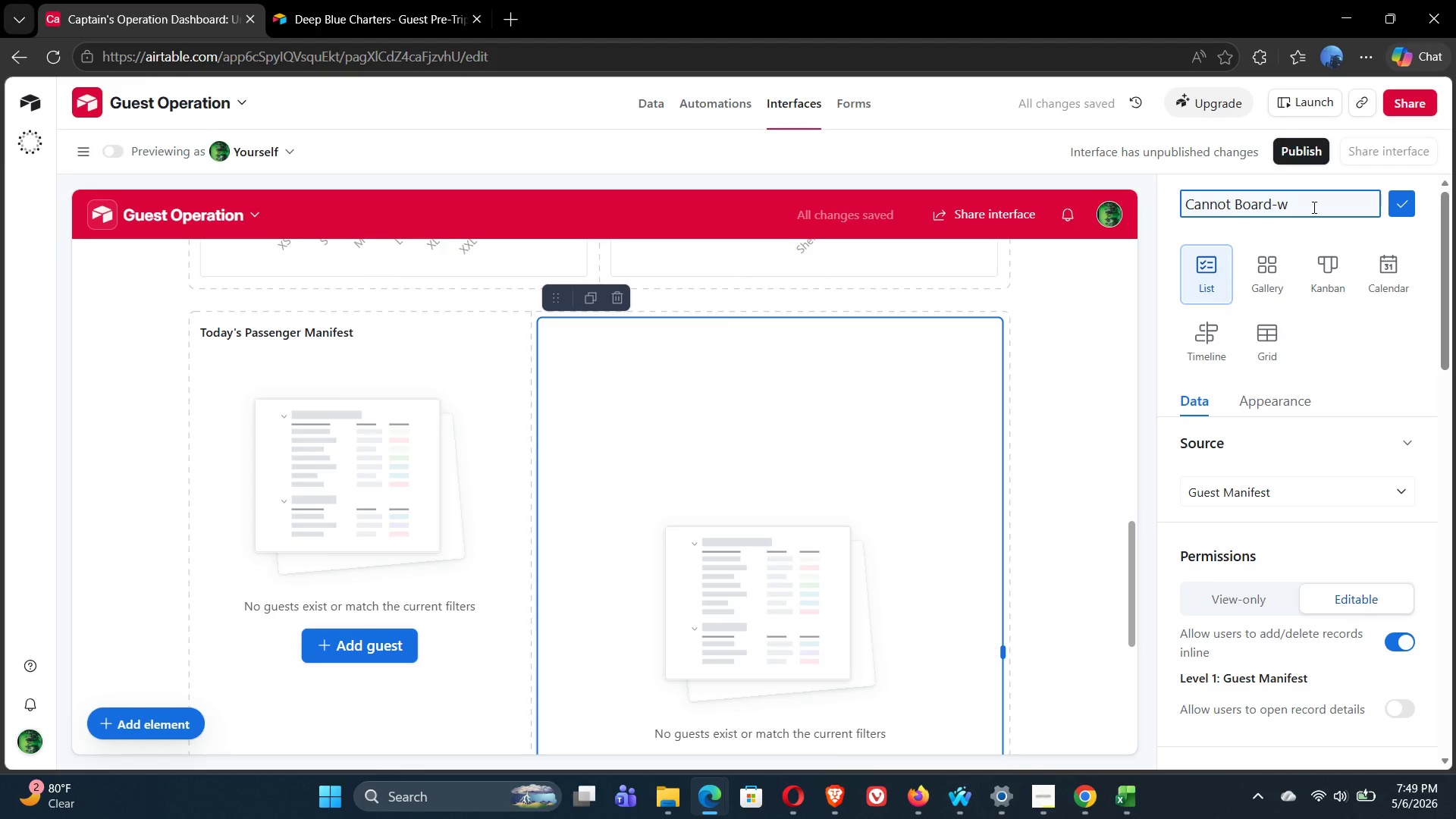 
key(Backspace)
 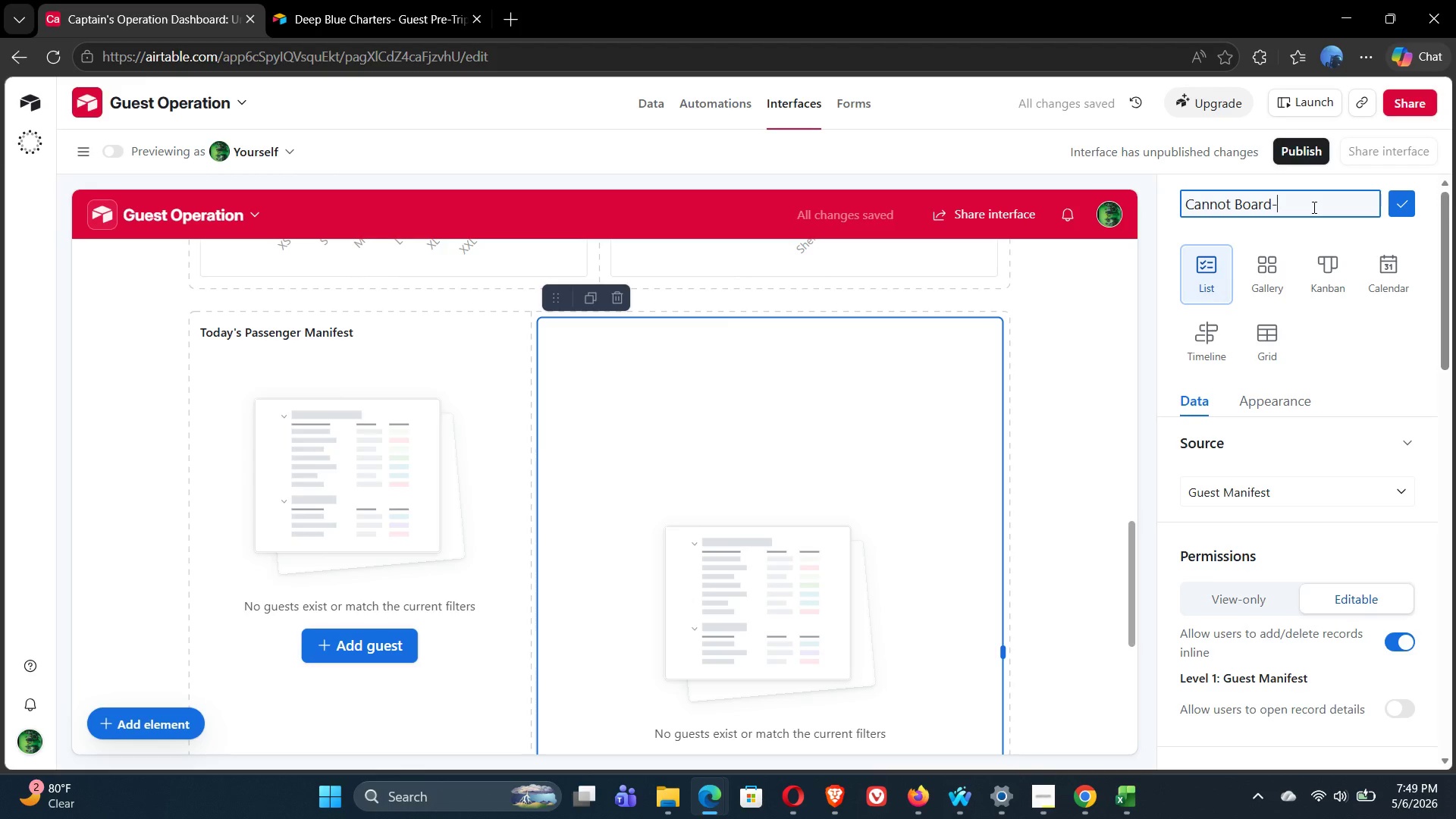 
type(mis)
key(Backspace)
key(Backspace)
key(Backspace)
type(Missing Waiver)
 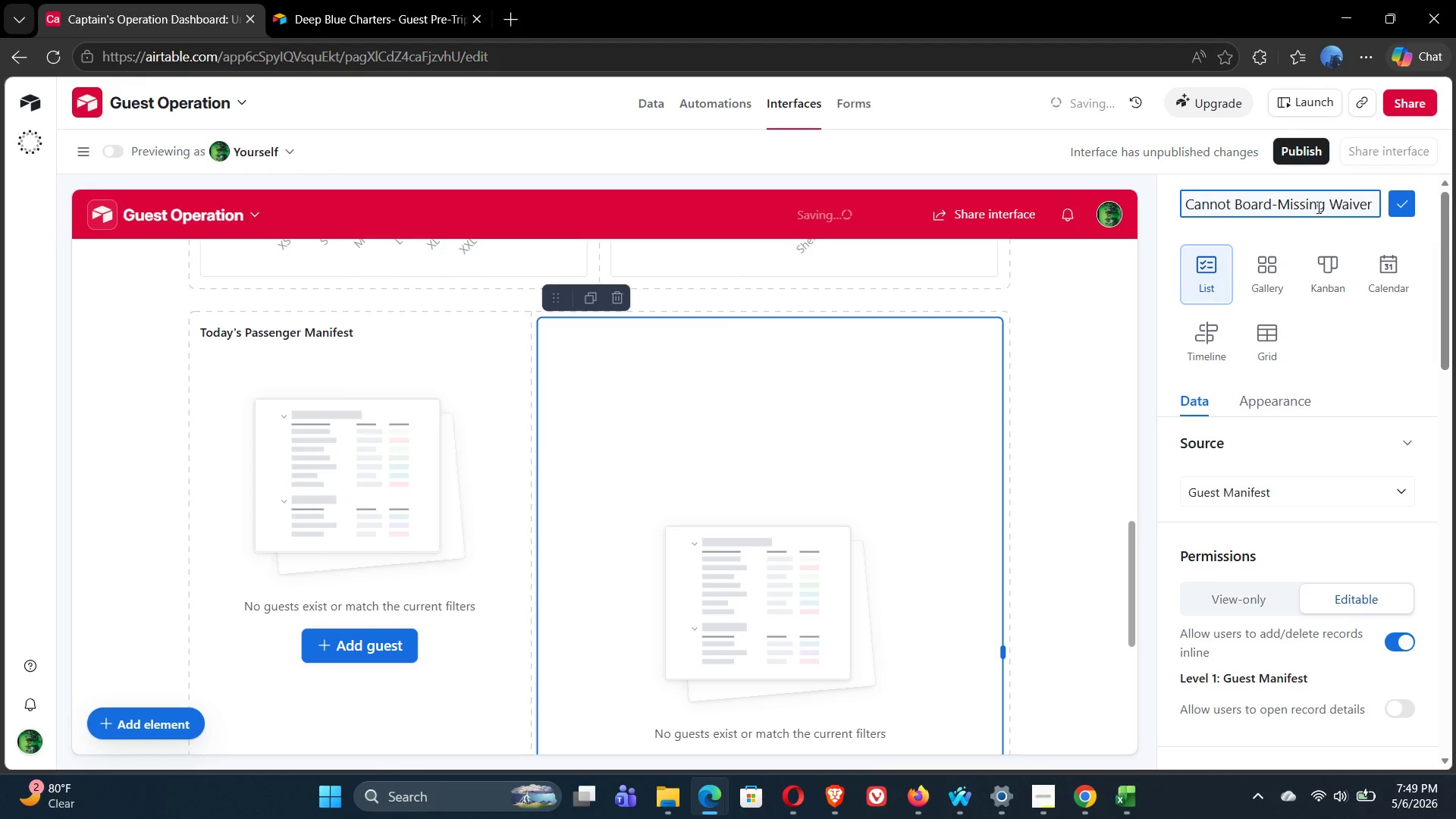 
left_click([1404, 203])
 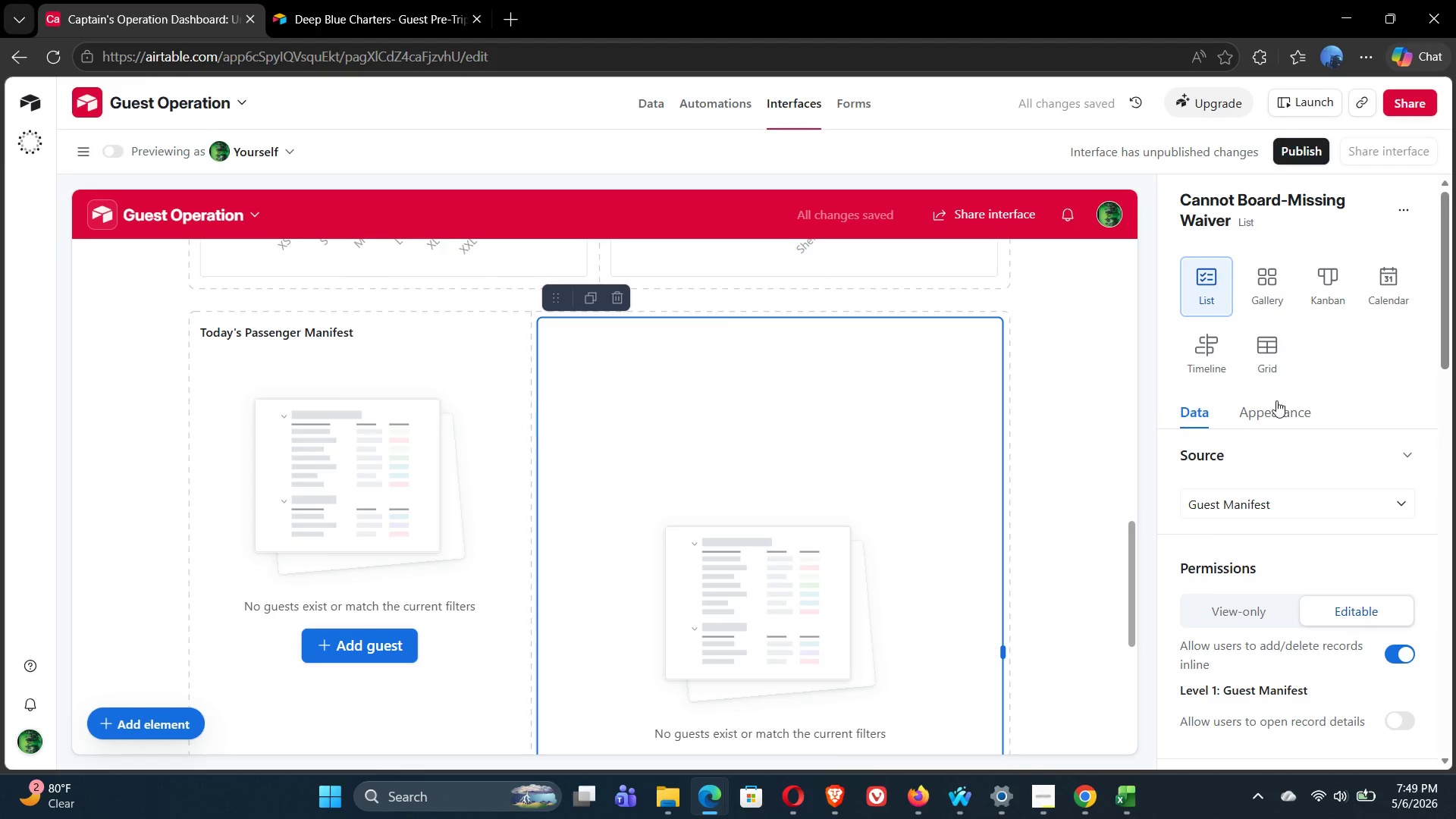 
left_click([1275, 413])
 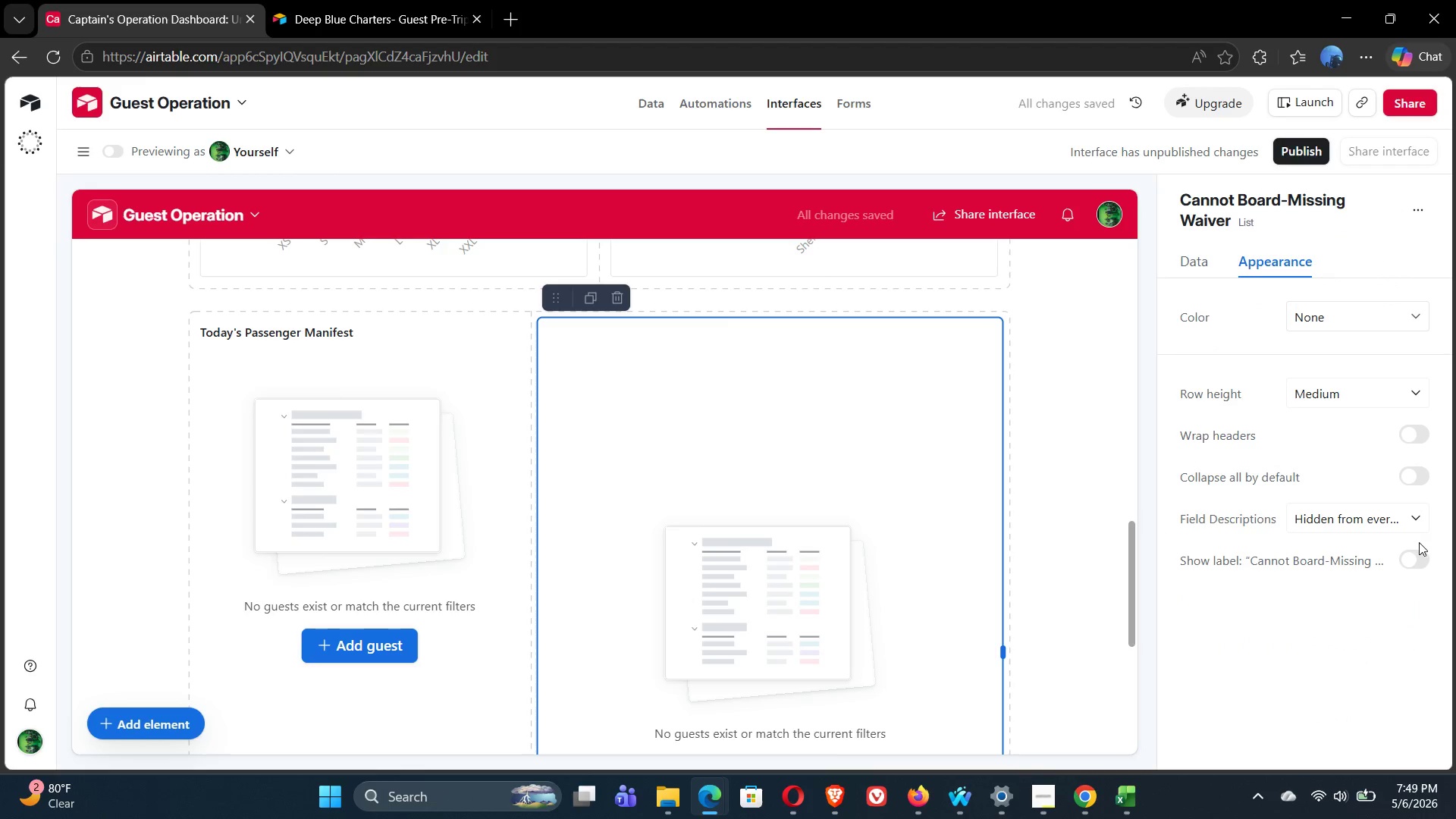 
left_click([1421, 561])
 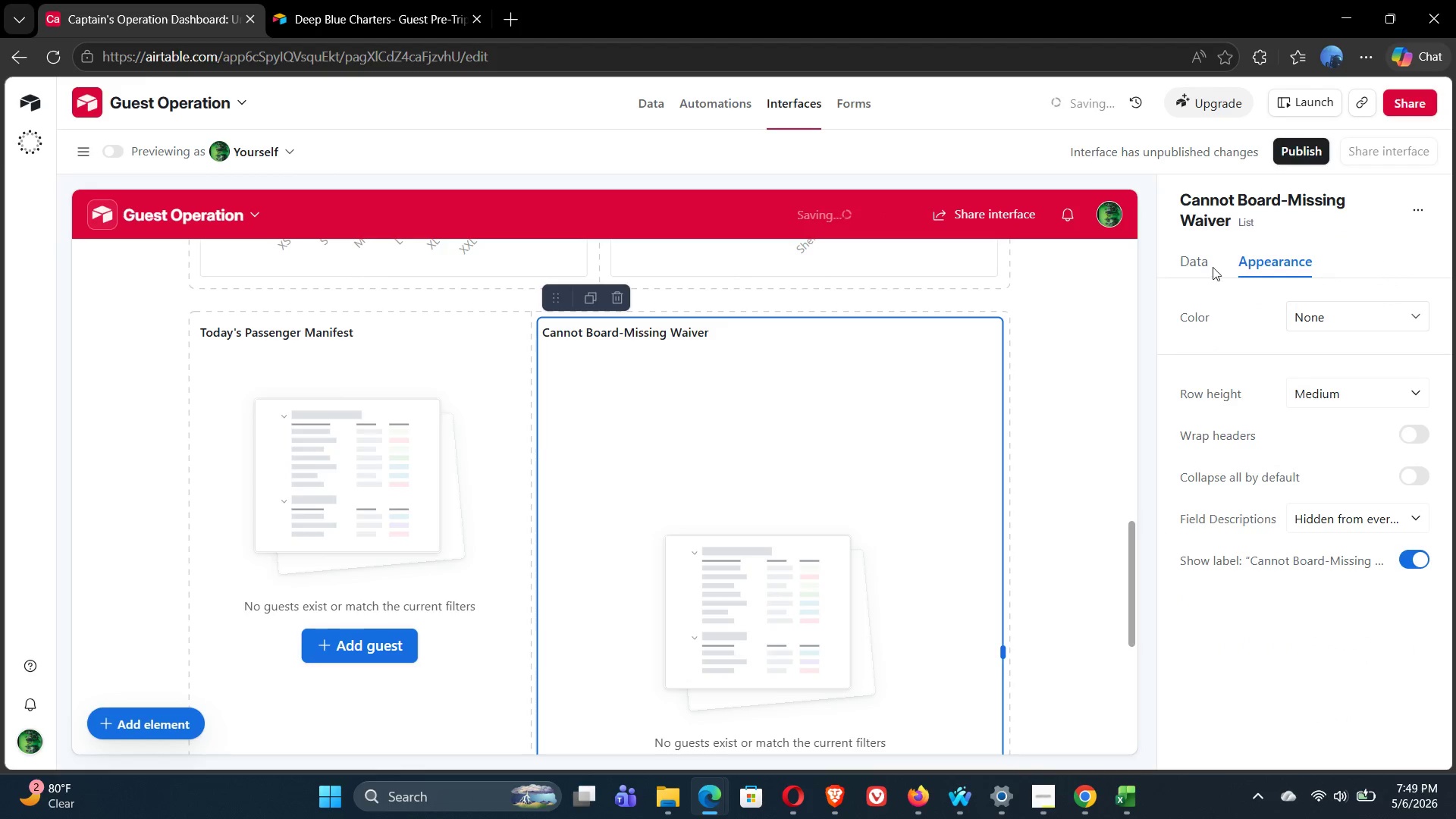 
left_click([1201, 265])
 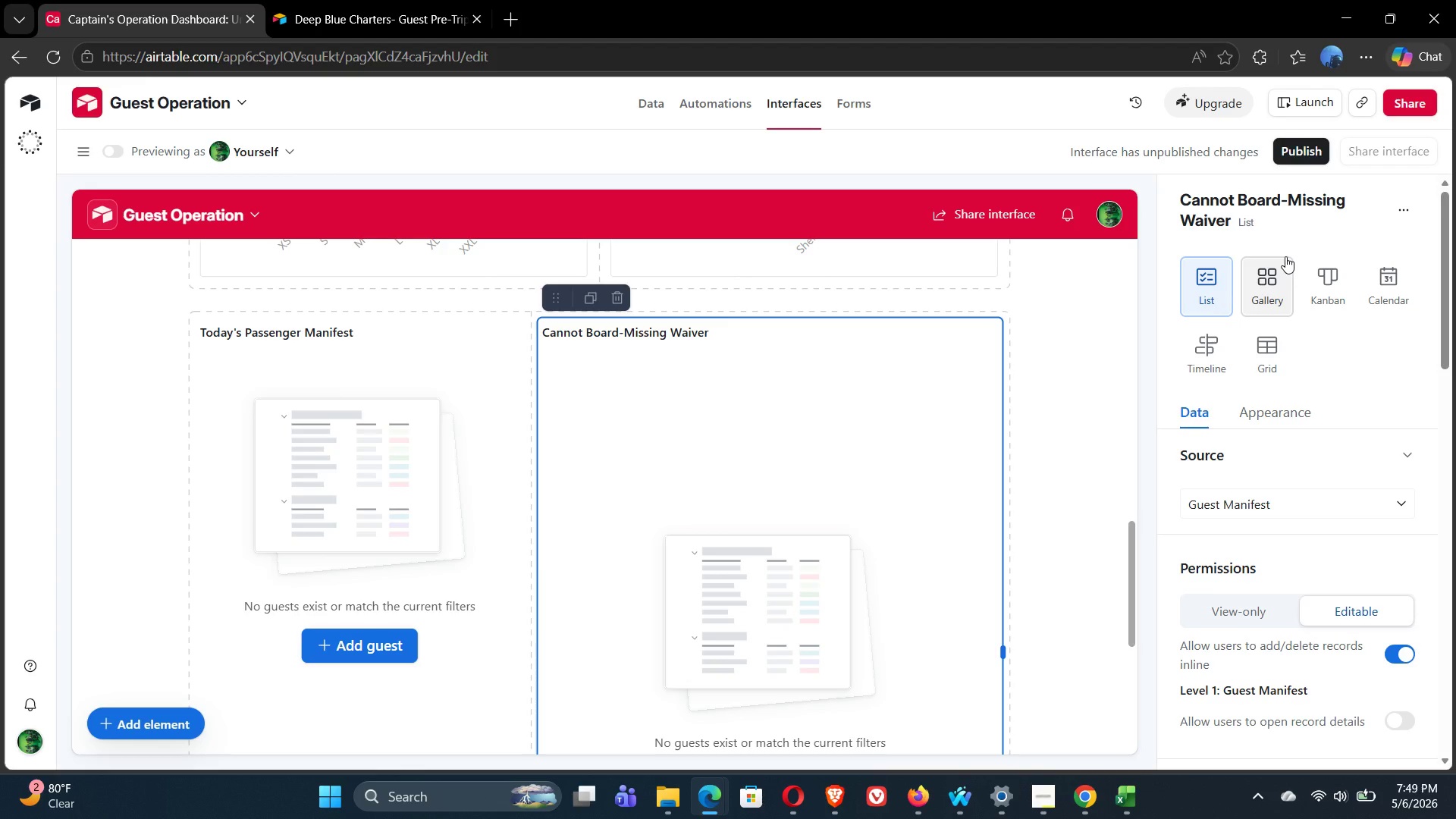 
wait(32.01)
 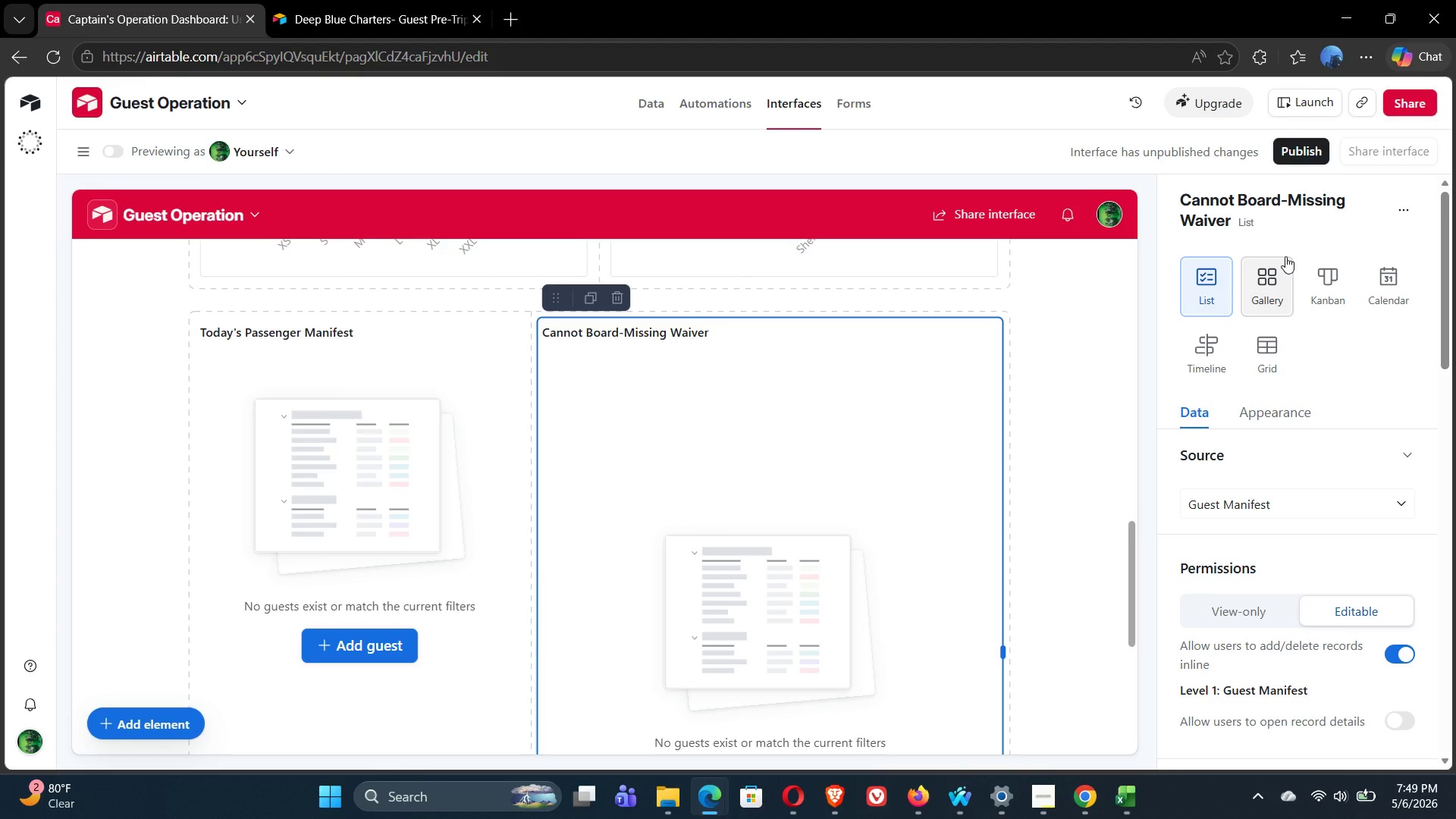 
left_click_drag(start_coordinate=[770, 570], to_coordinate=[745, 343])
 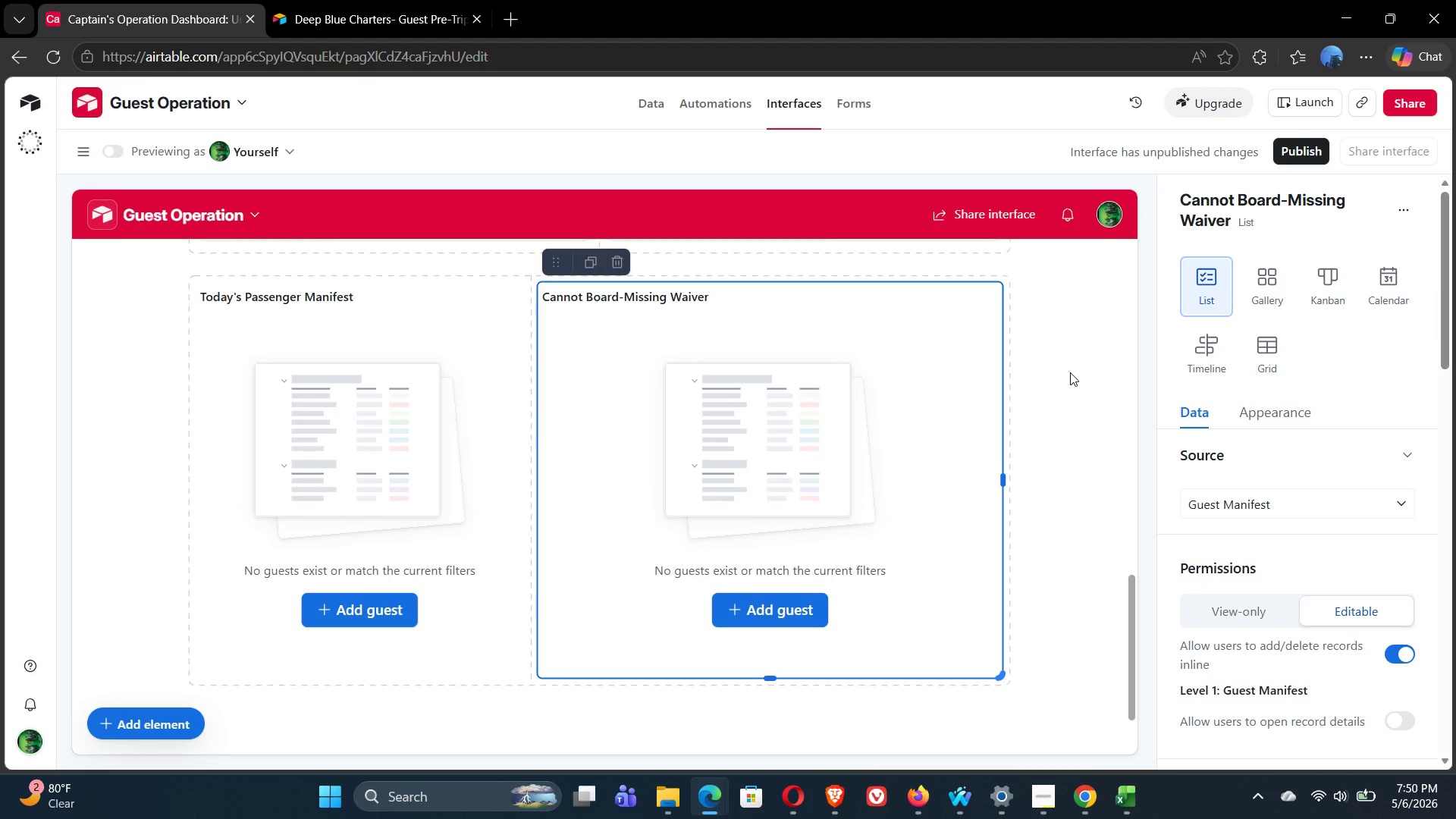 
wait(18.69)
 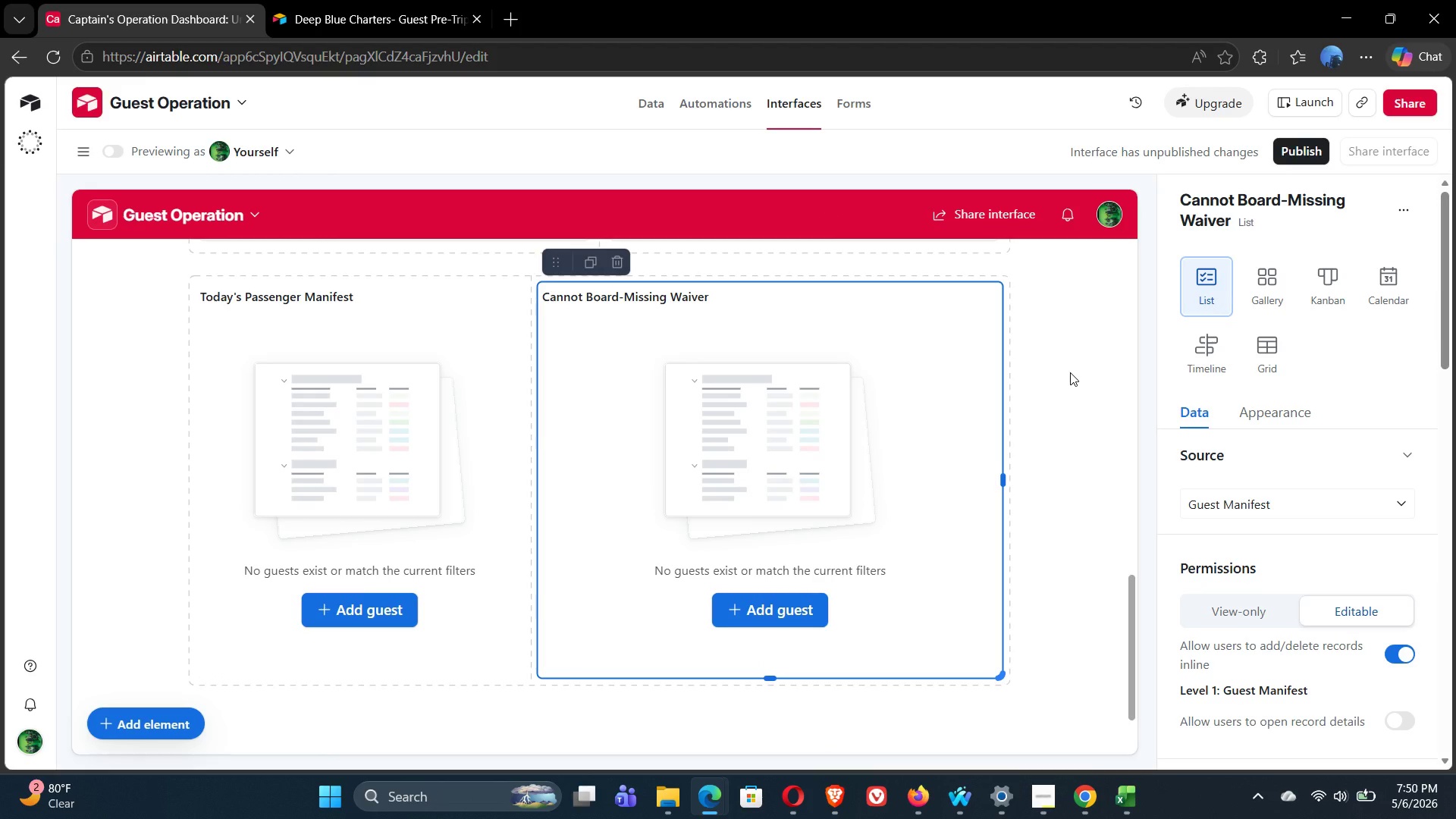 
left_click([175, 701])
 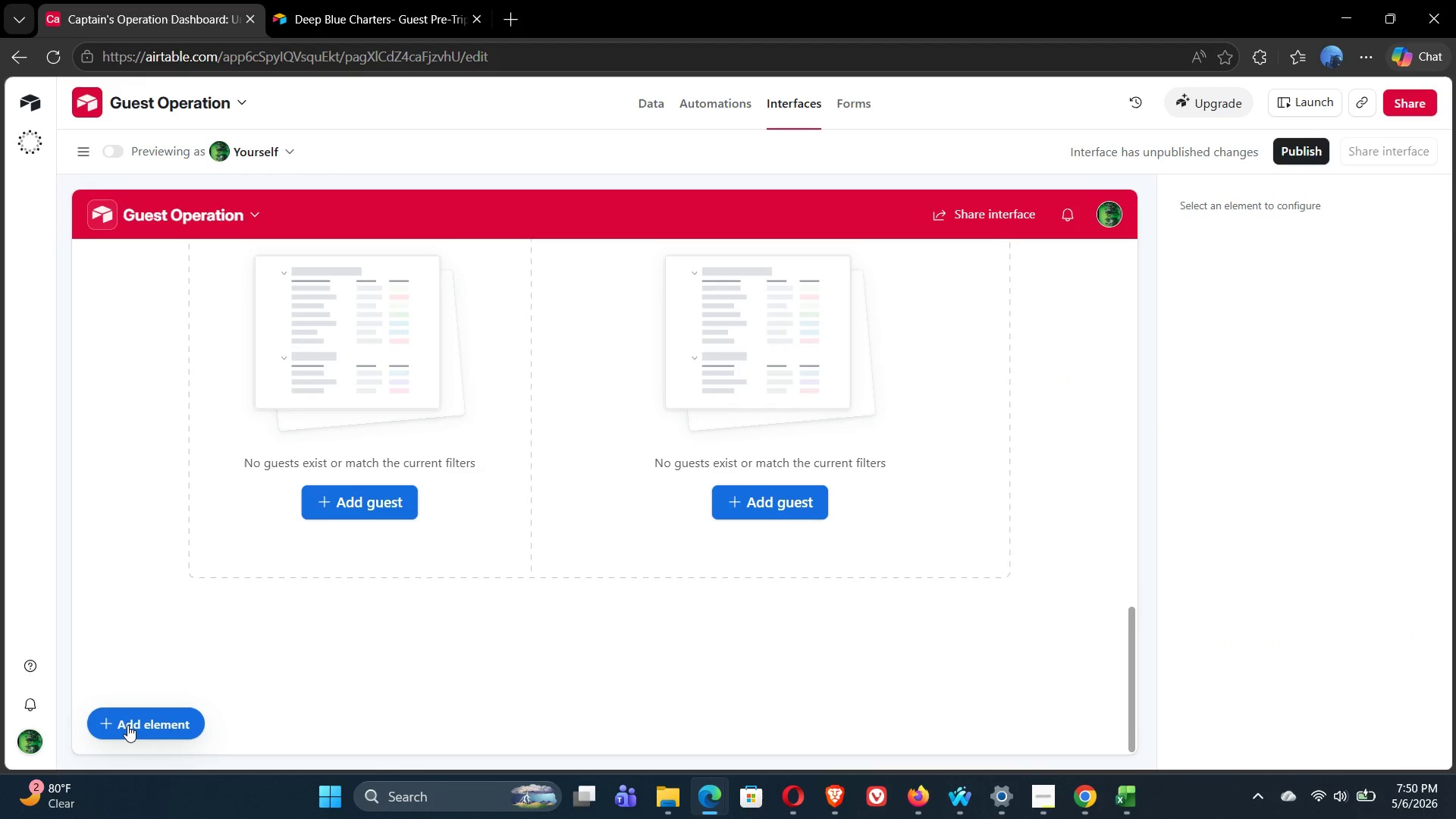 
left_click([127, 728])
 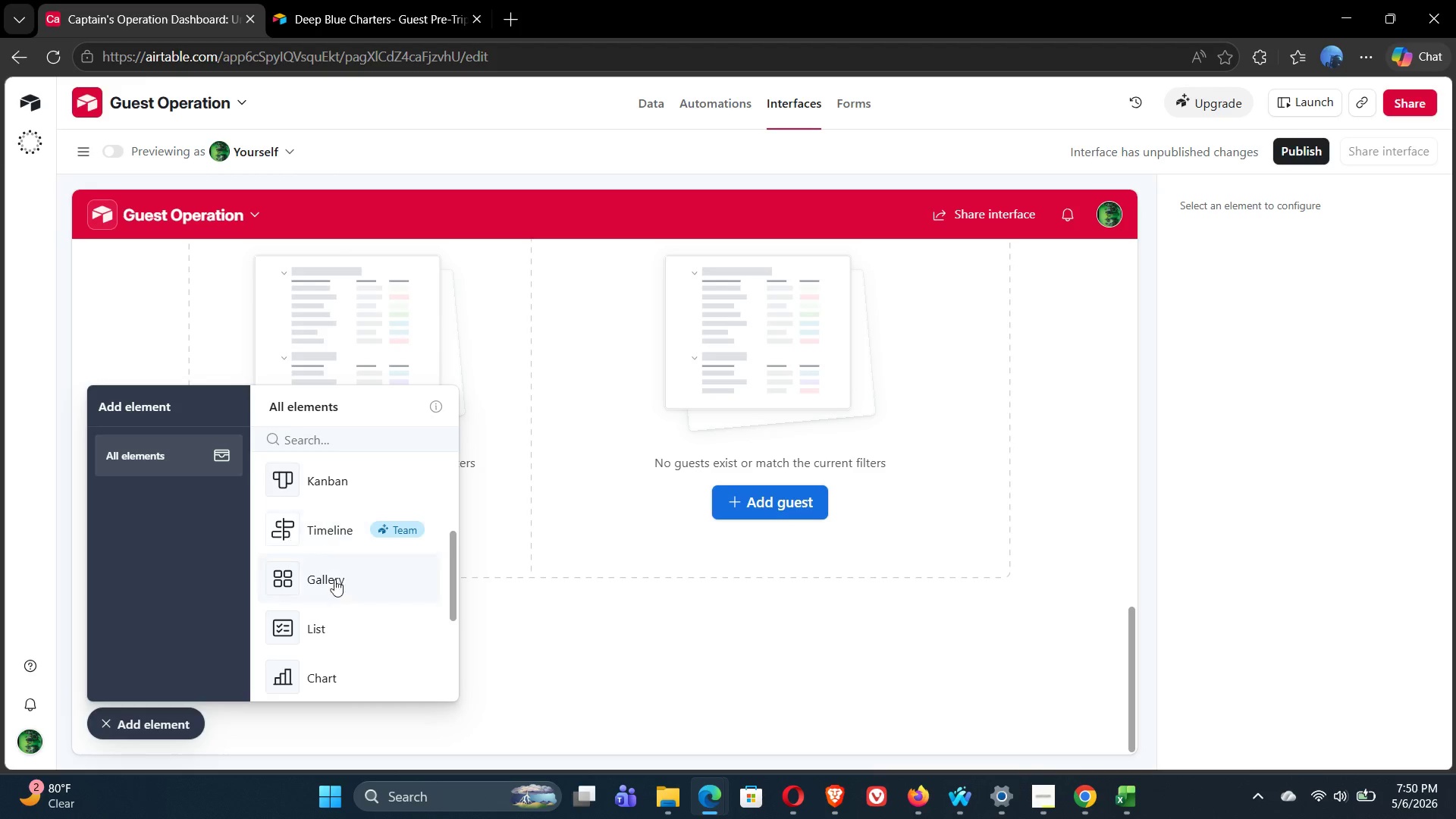 
left_click([339, 632])
 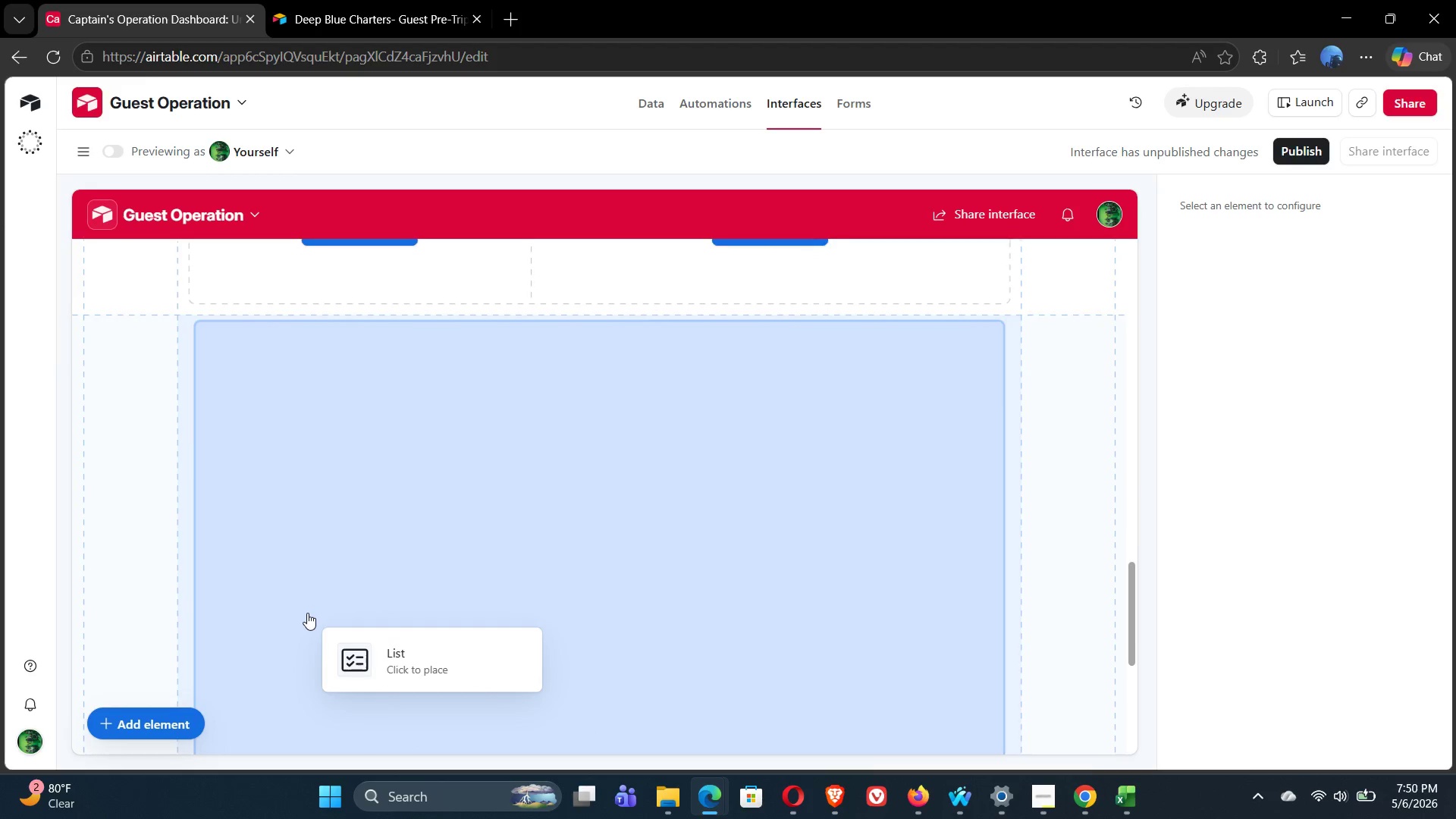 
left_click([244, 382])
 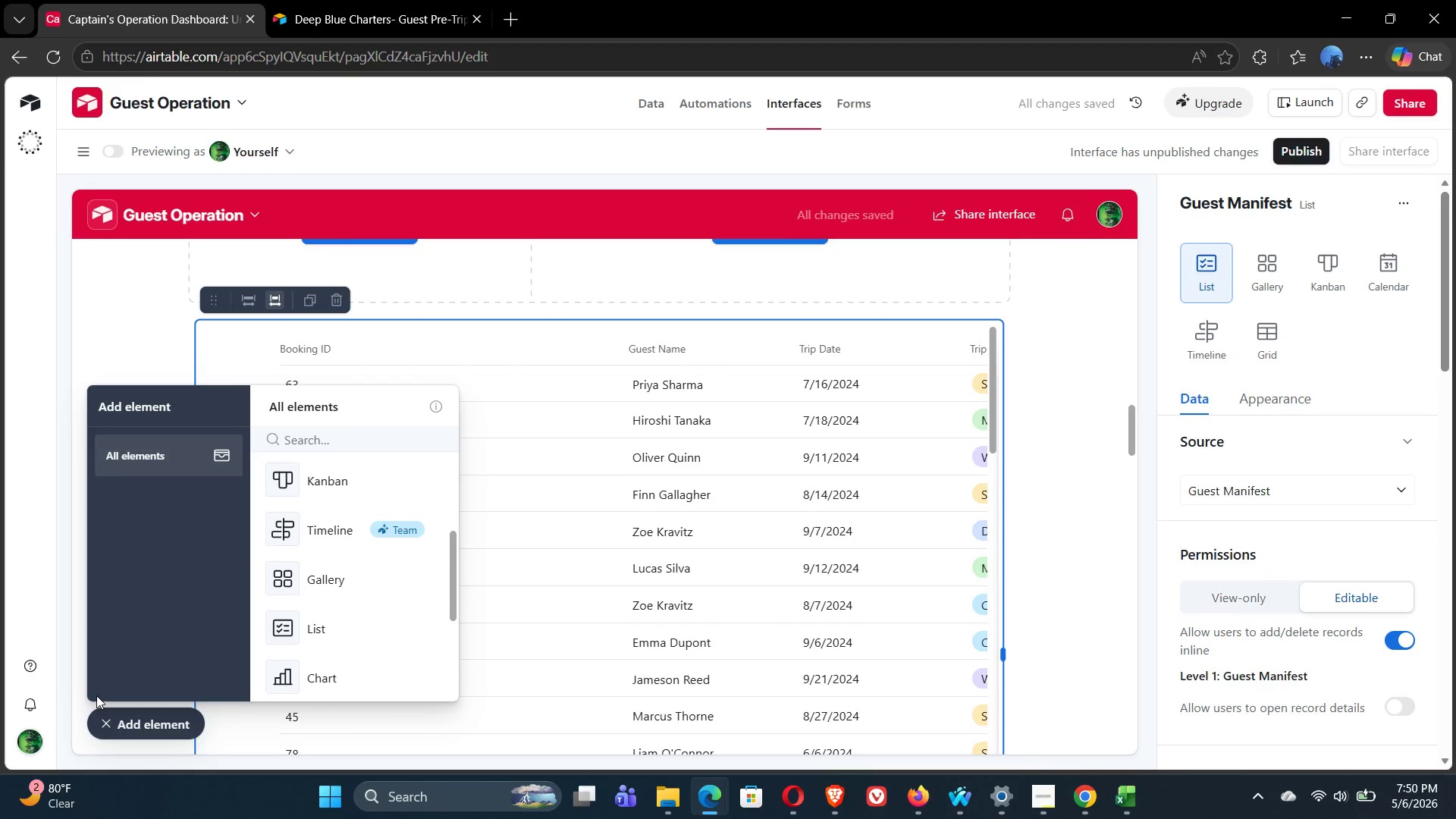 
left_click([102, 726])
 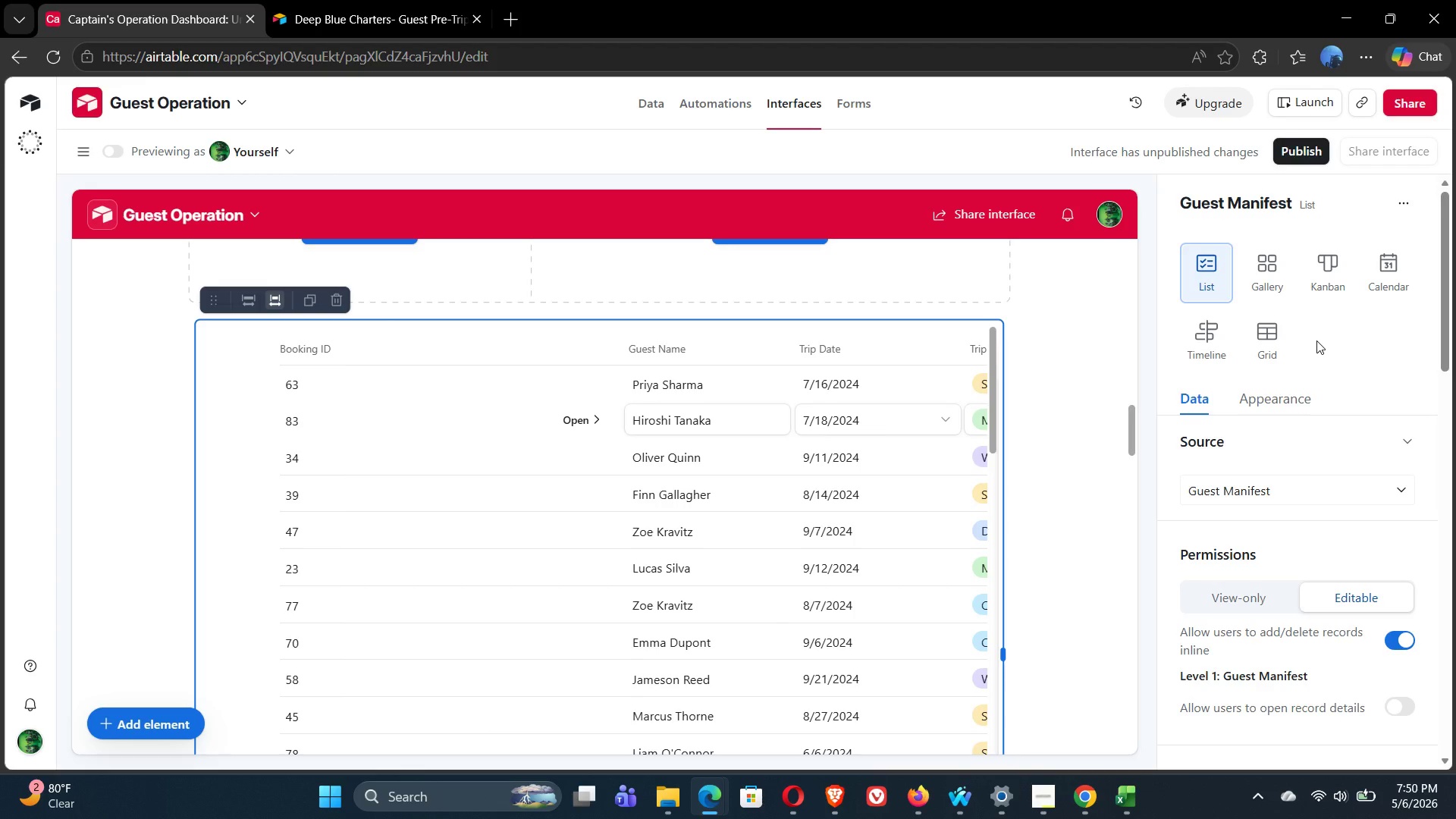 
wait(9.81)
 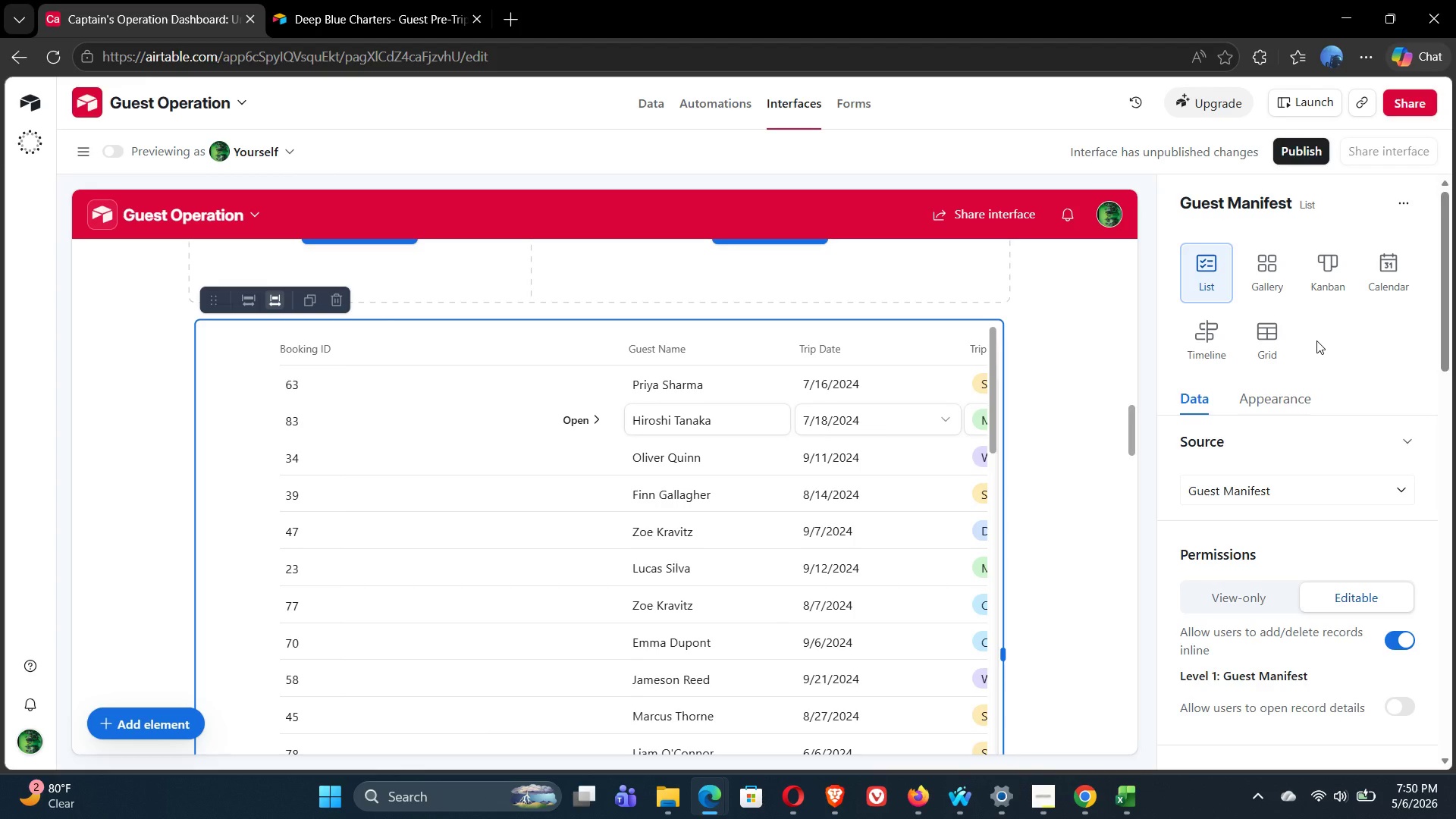 
left_click([1265, 660])
 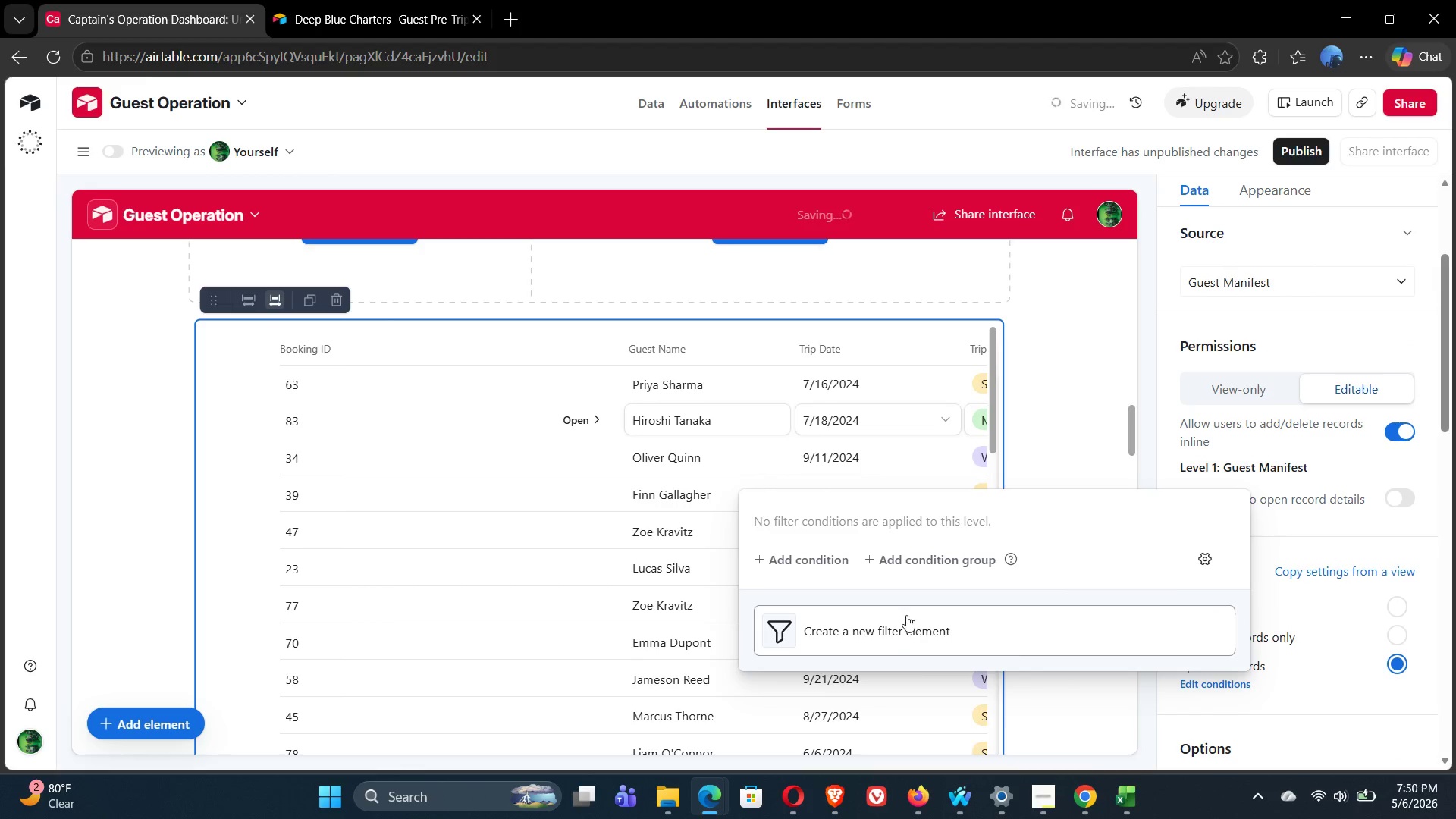 
left_click([792, 562])
 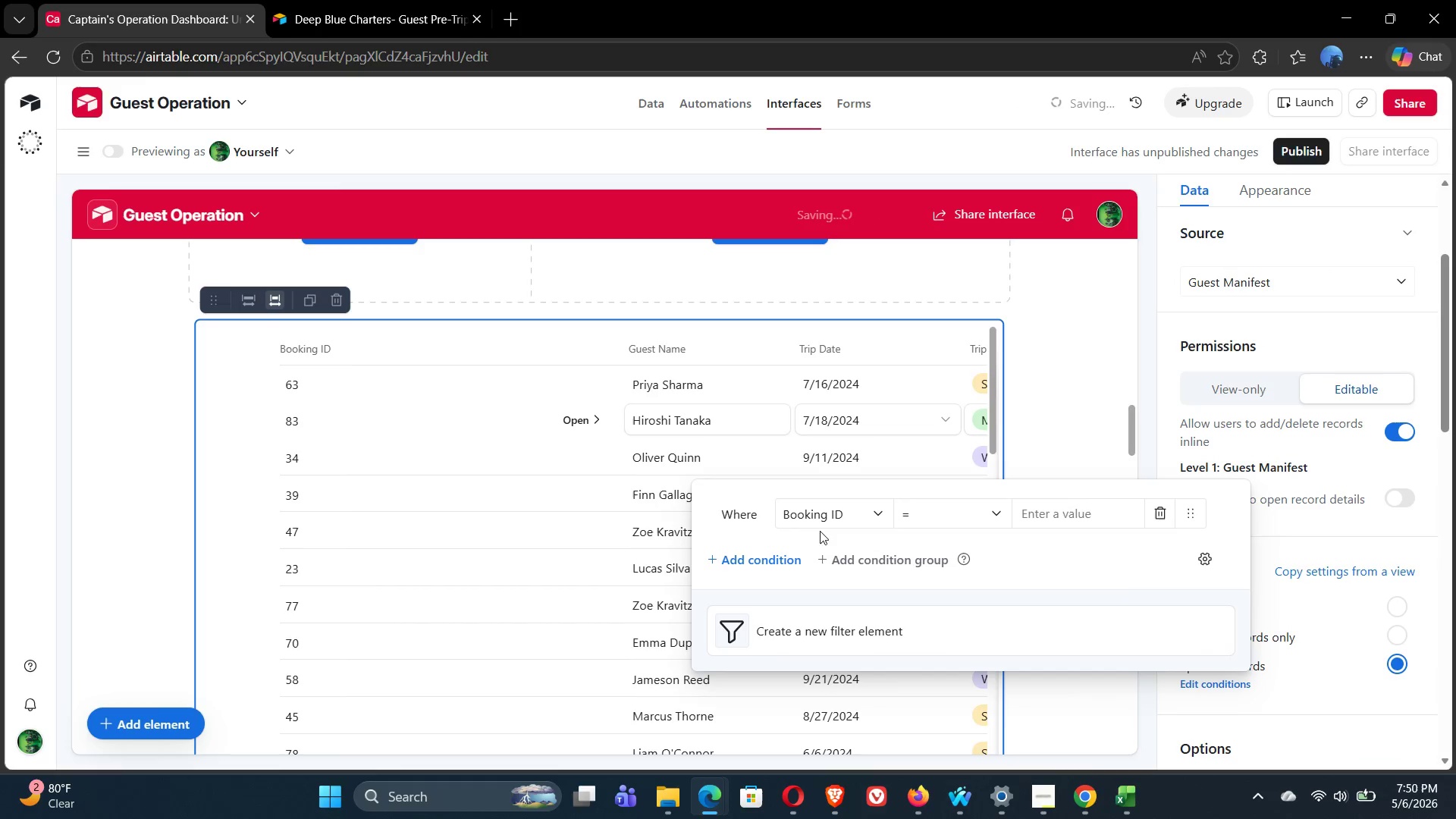 
left_click([833, 513])
 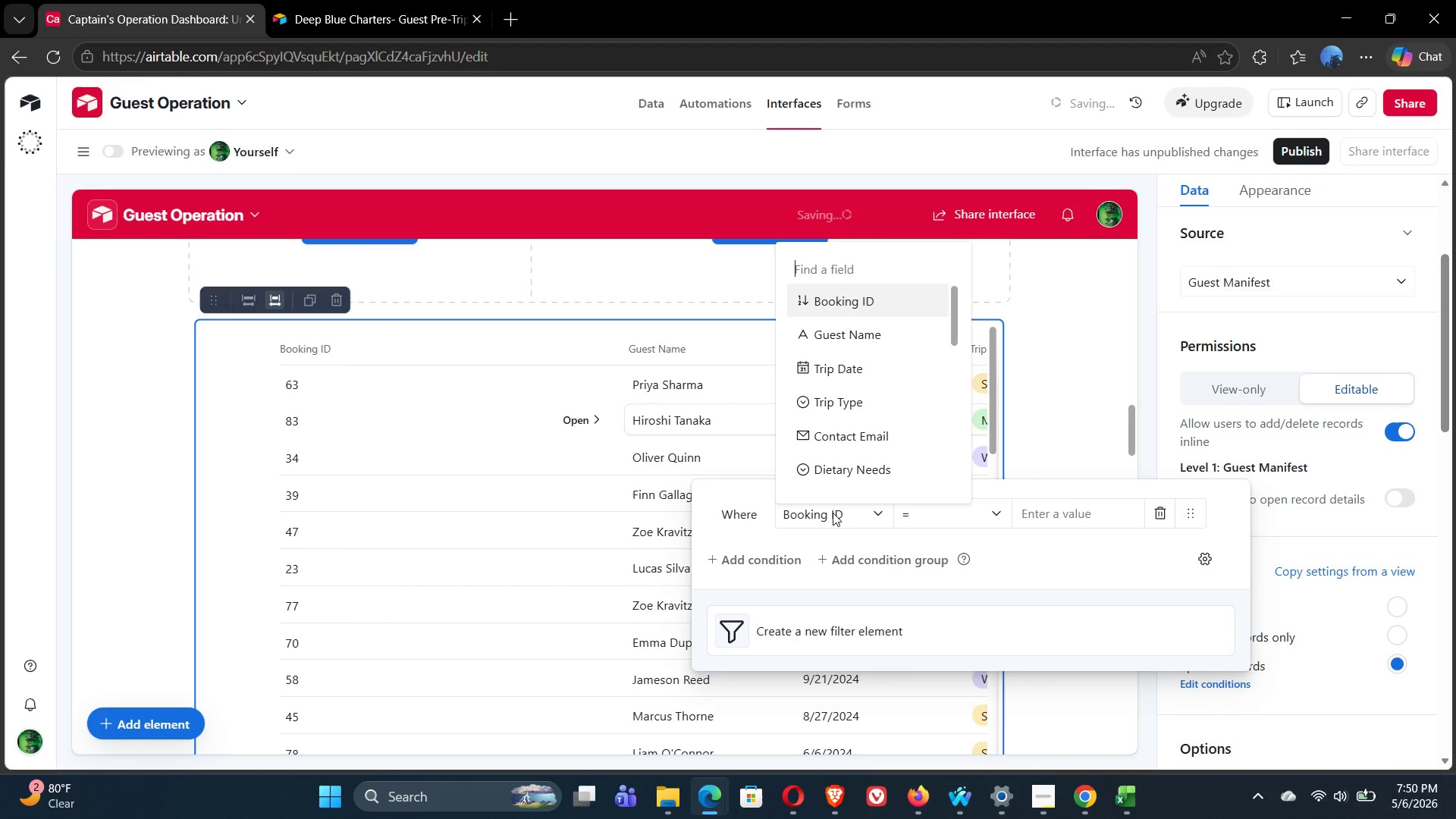 
mouse_move([839, 406])
 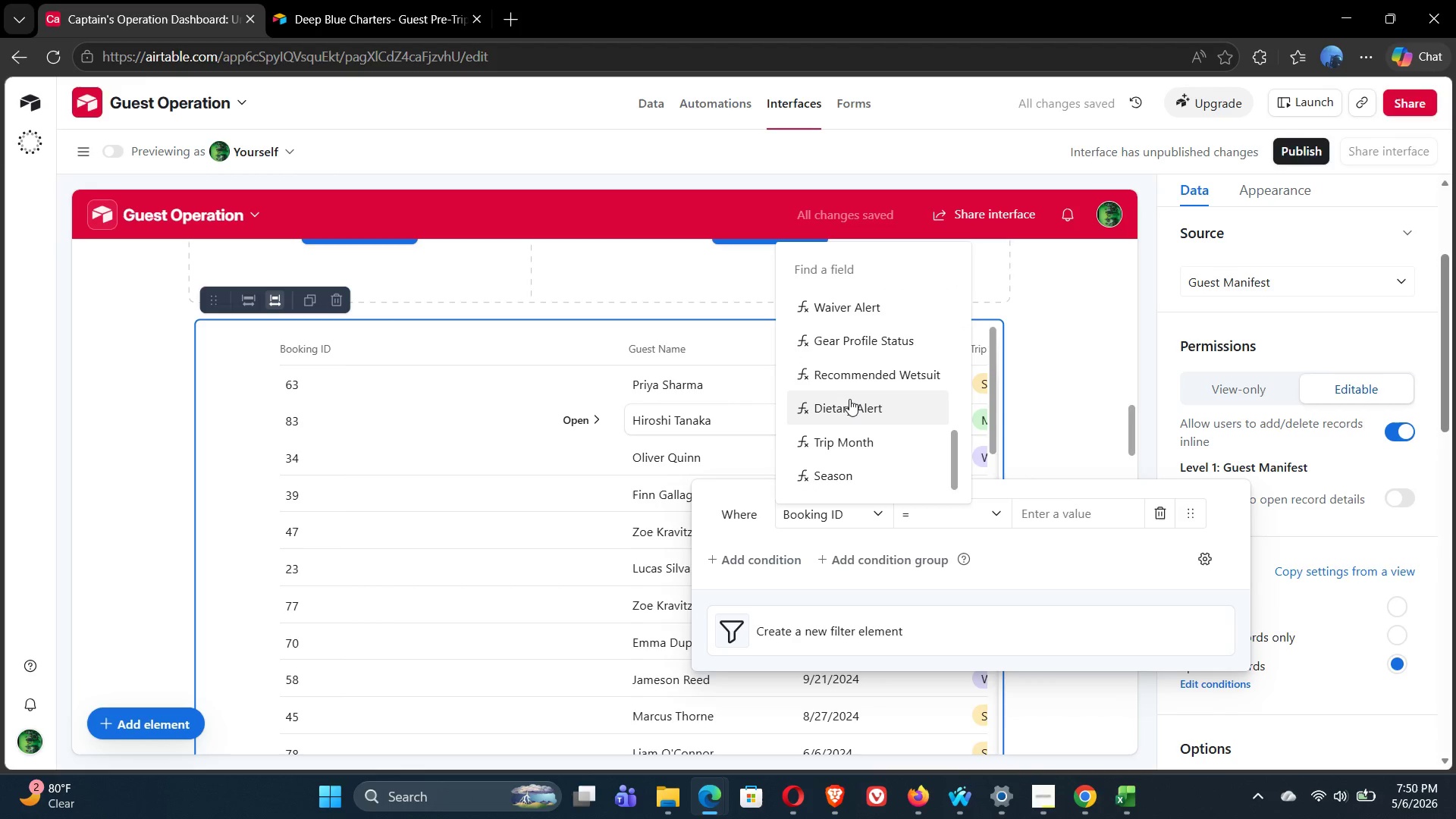 
left_click([849, 399])
 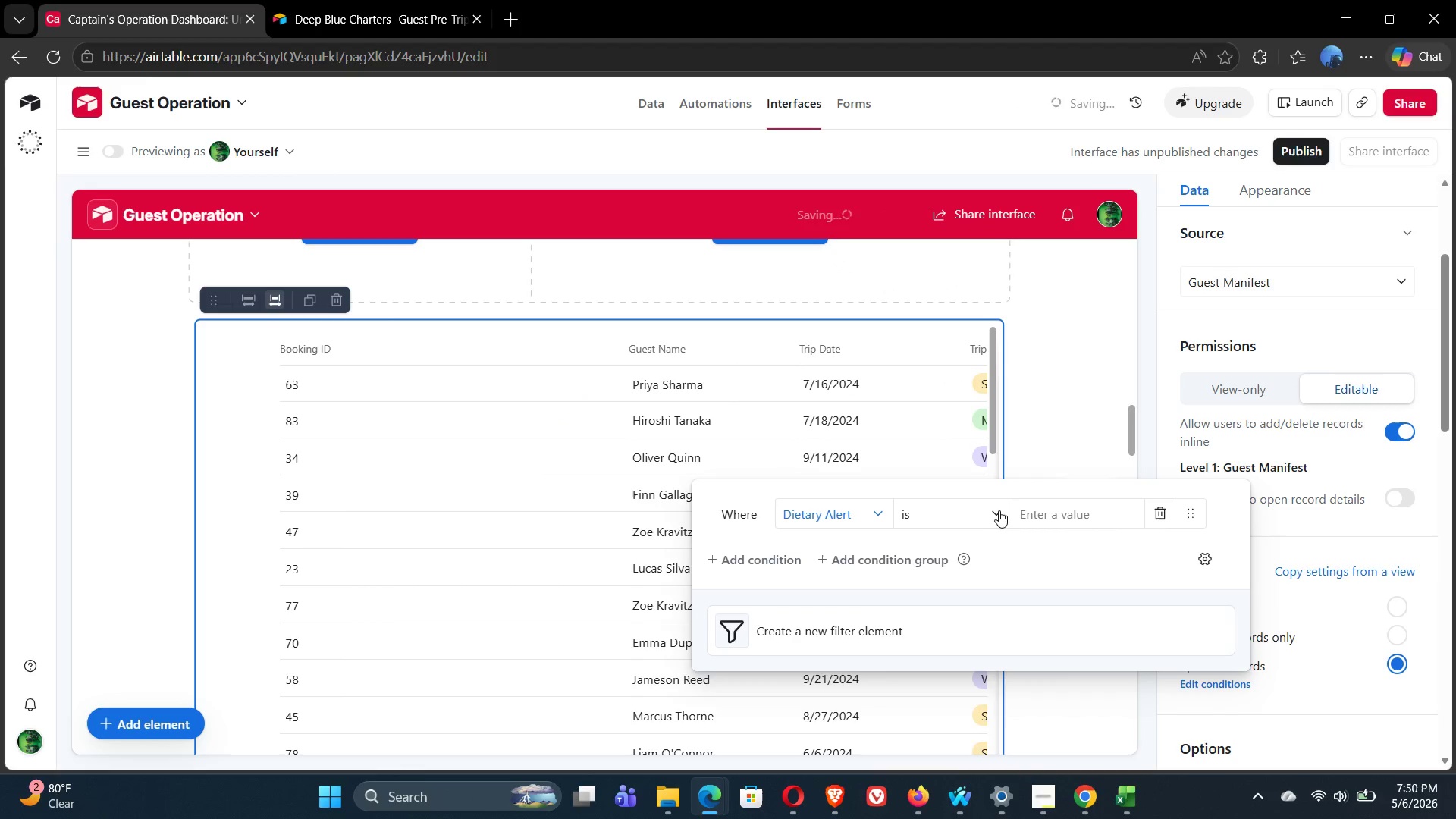 
left_click([982, 512])
 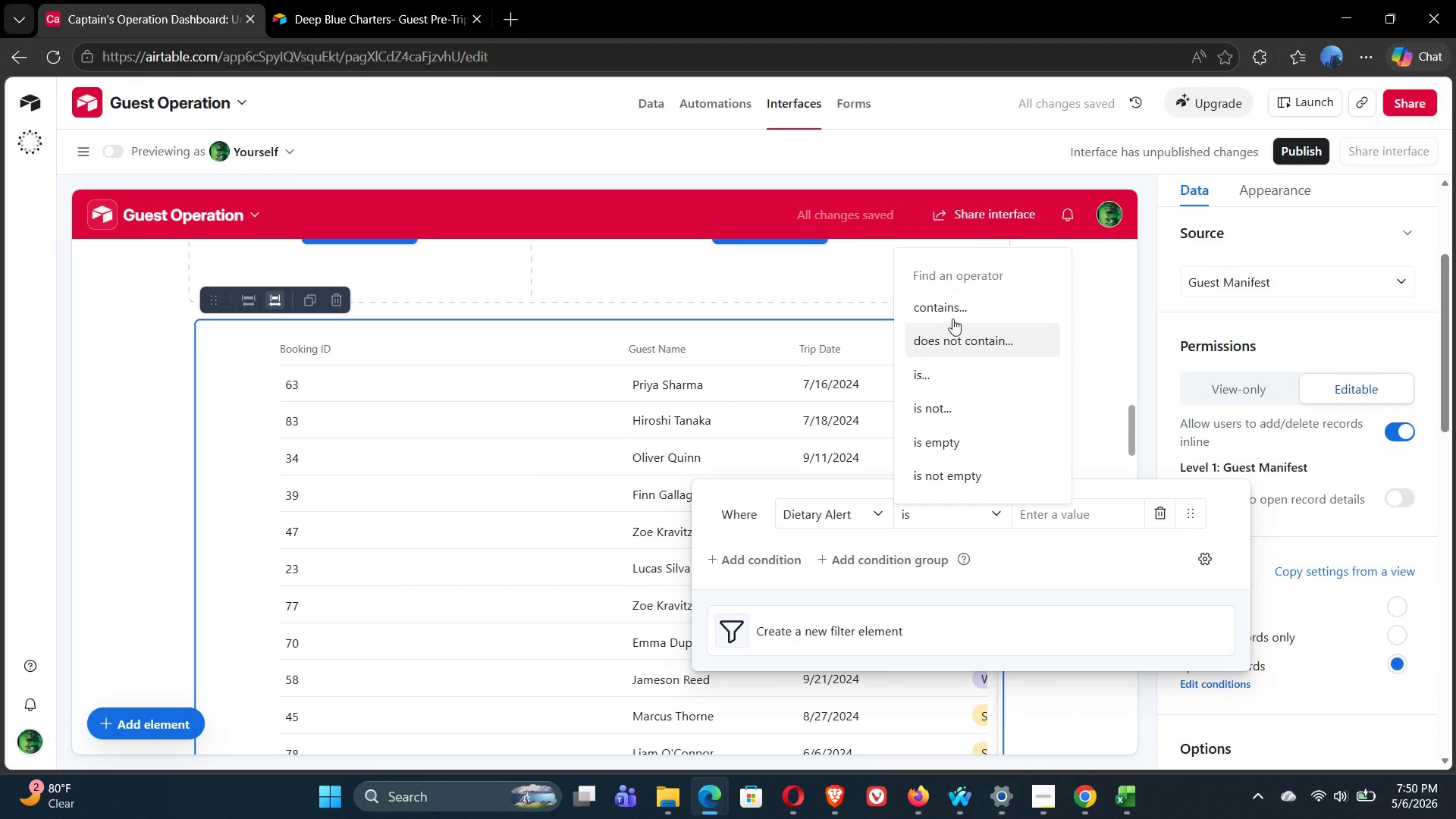 
left_click([954, 308])
 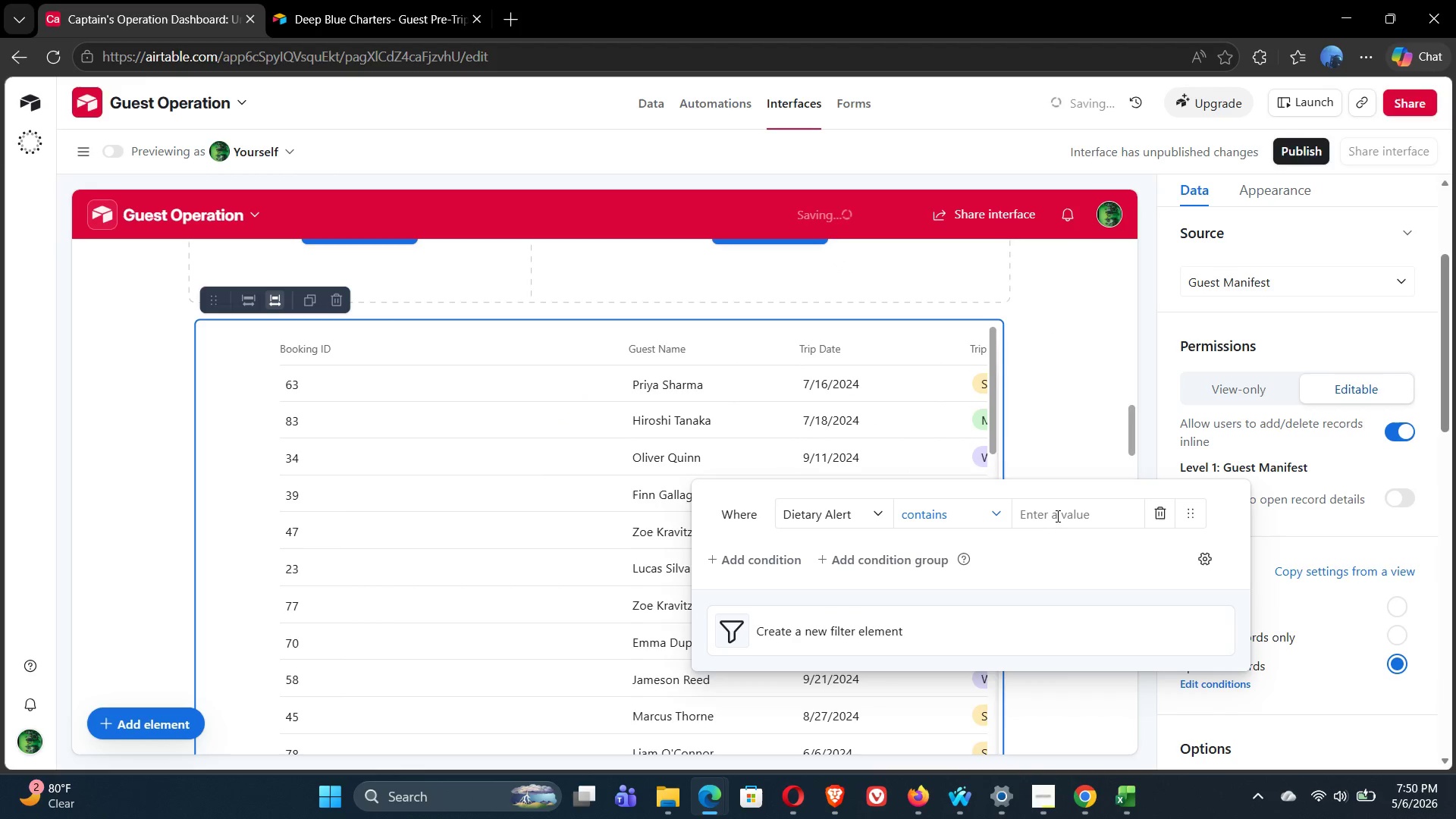 
left_click([1064, 522])
 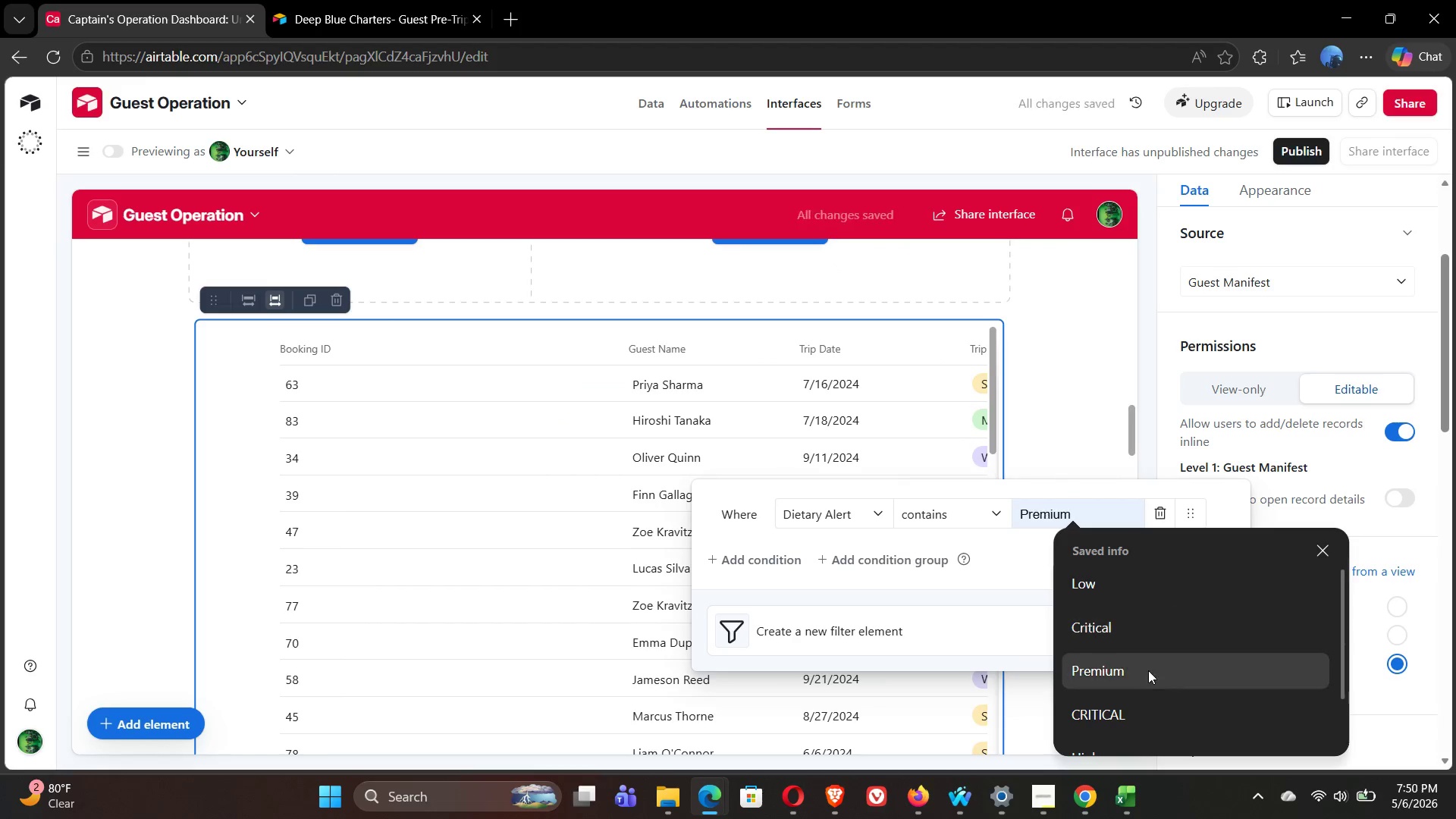 
scroll: coordinate [1148, 670], scroll_direction: down, amount: 2.0
 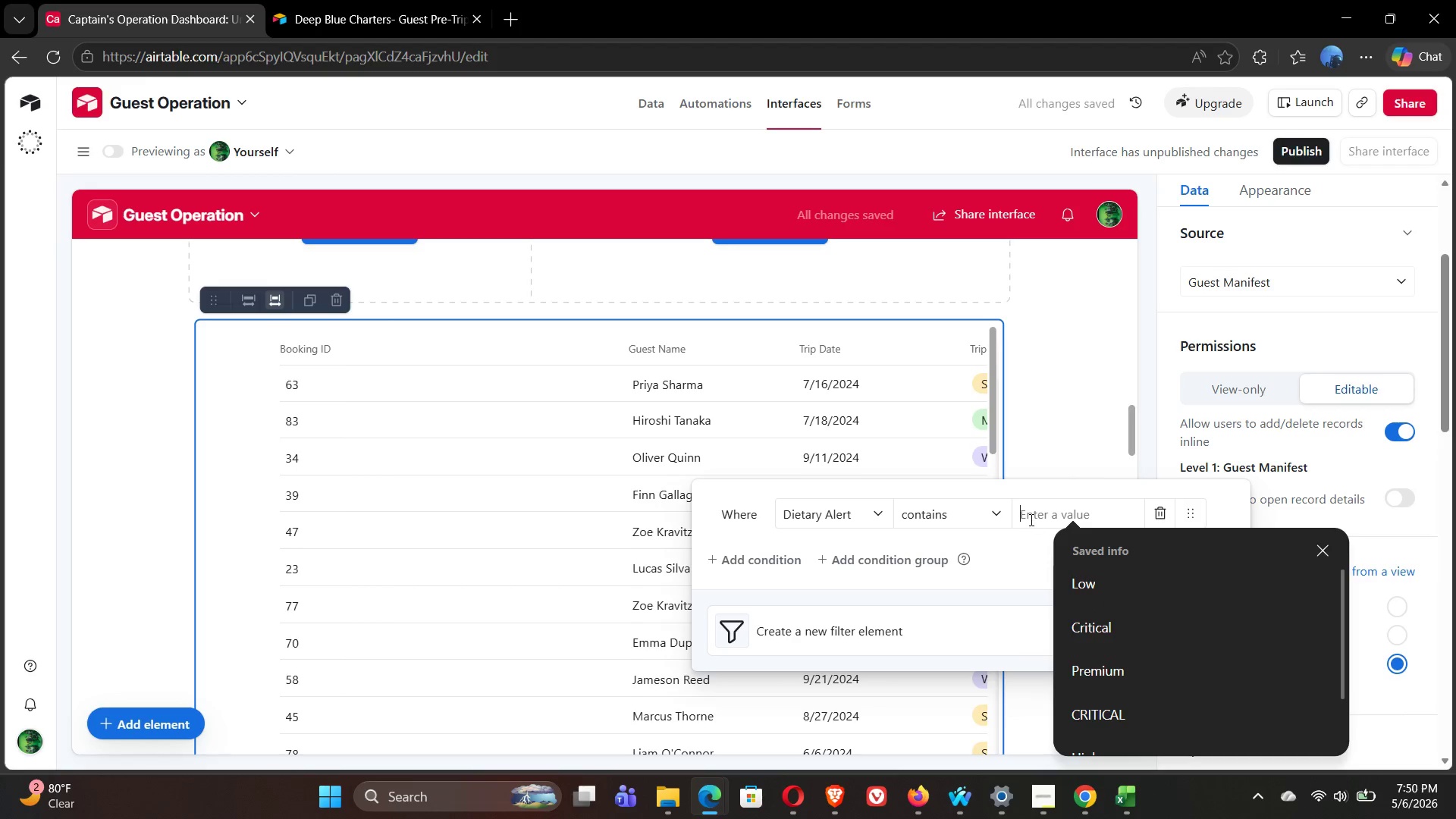 
left_click([1030, 518])
 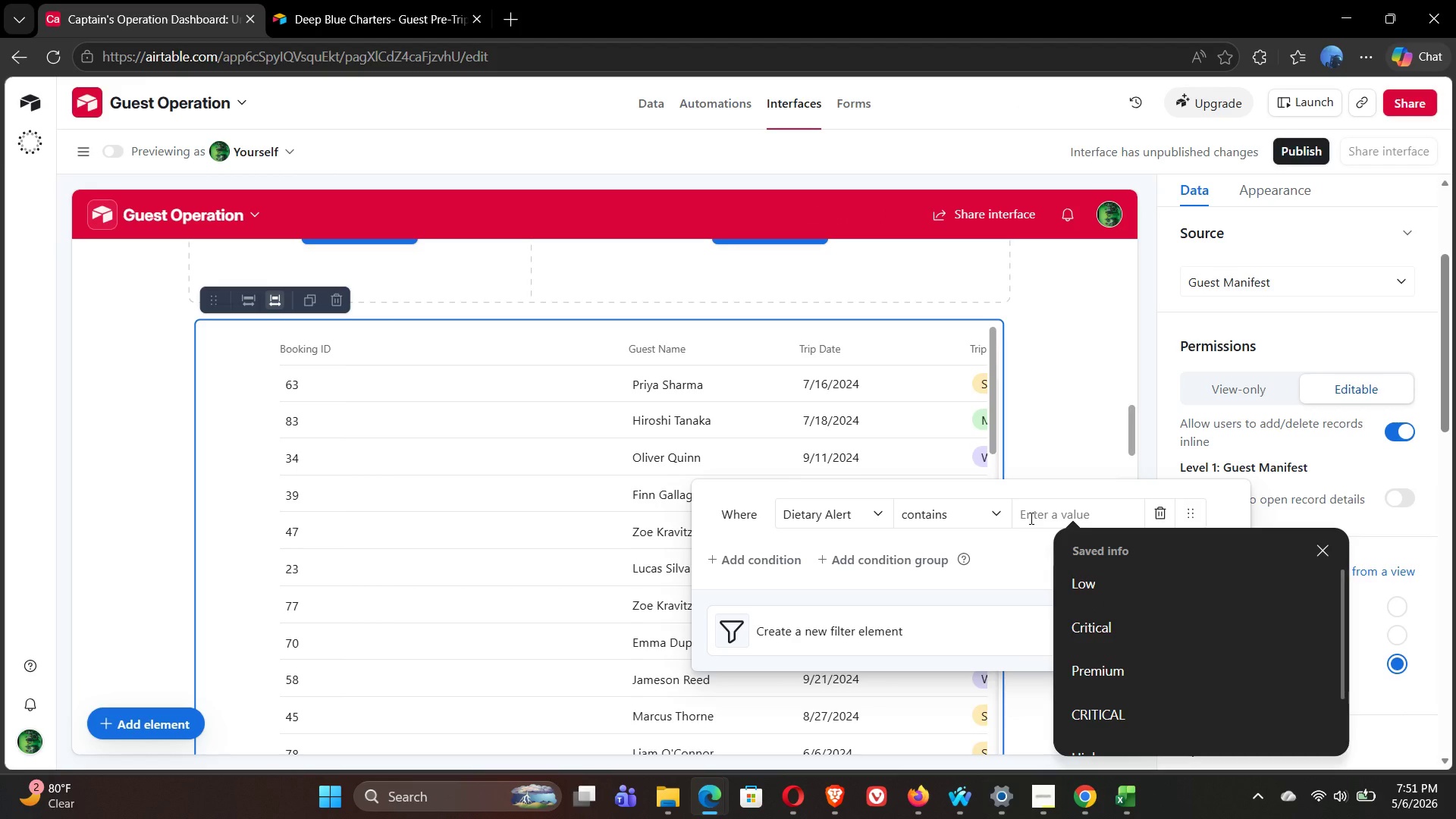 
type(AL)
key(Tab)
 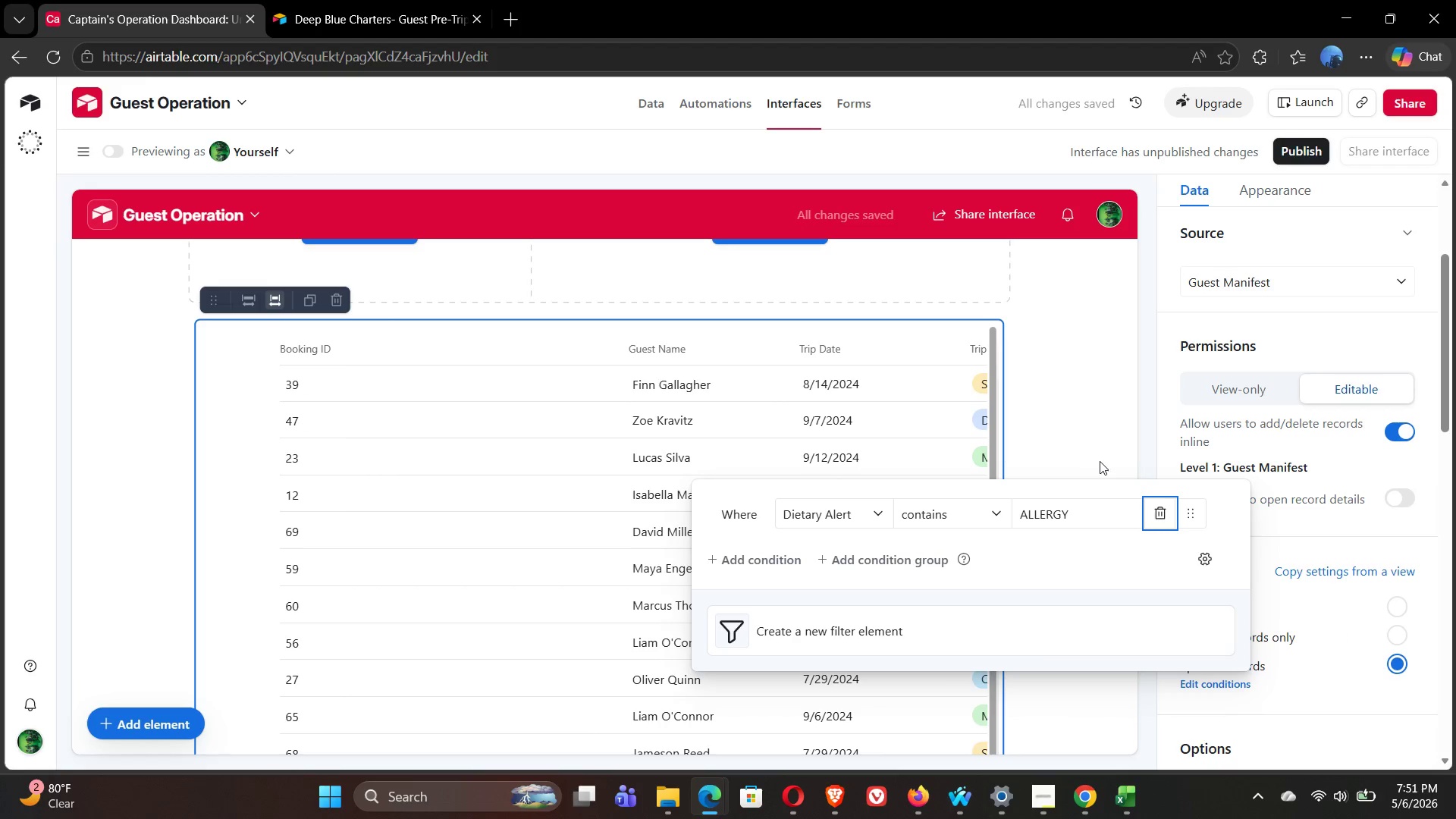 
left_click([1096, 441])
 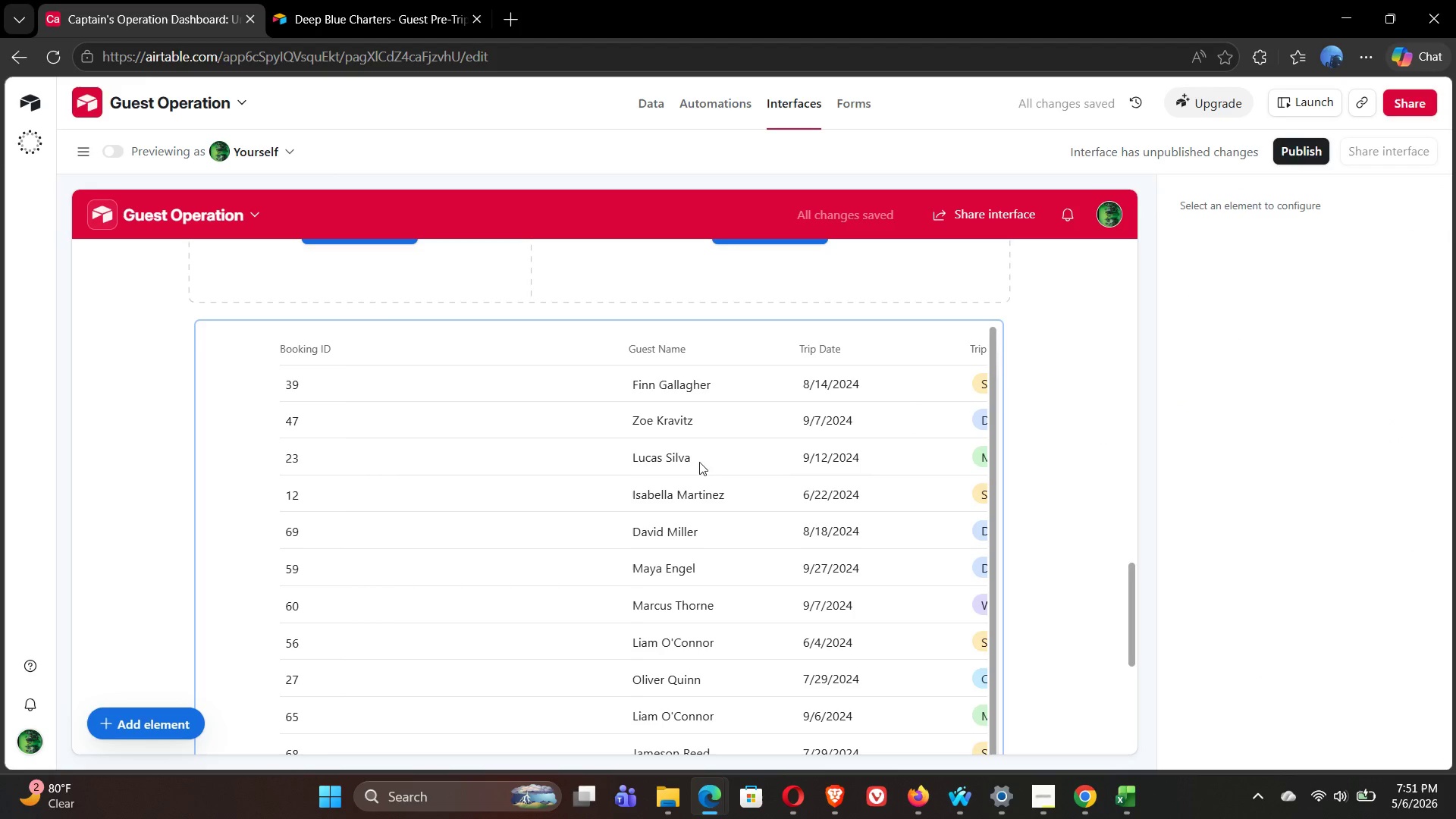 
left_click([637, 460])
 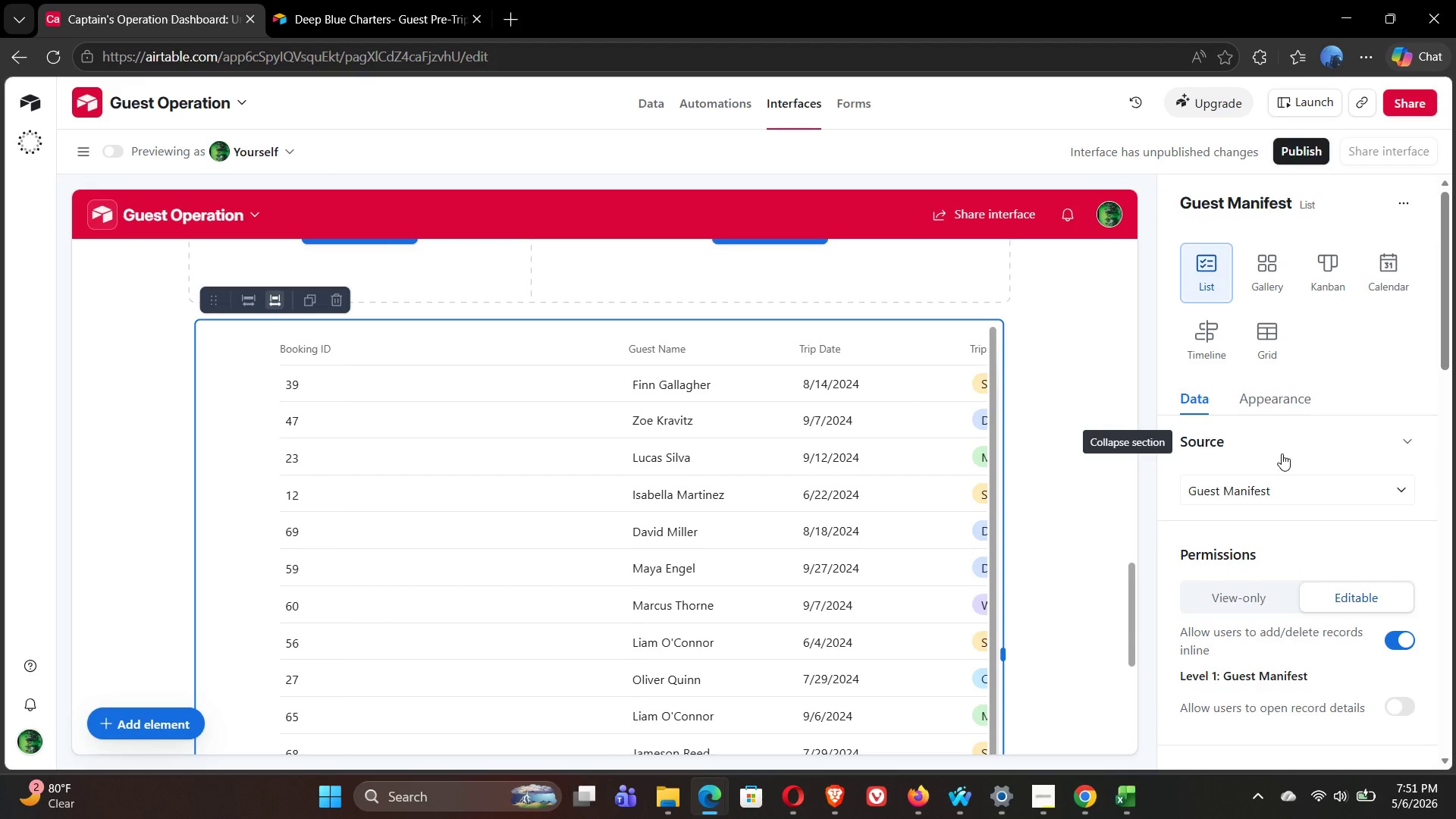 
wait(10.68)
 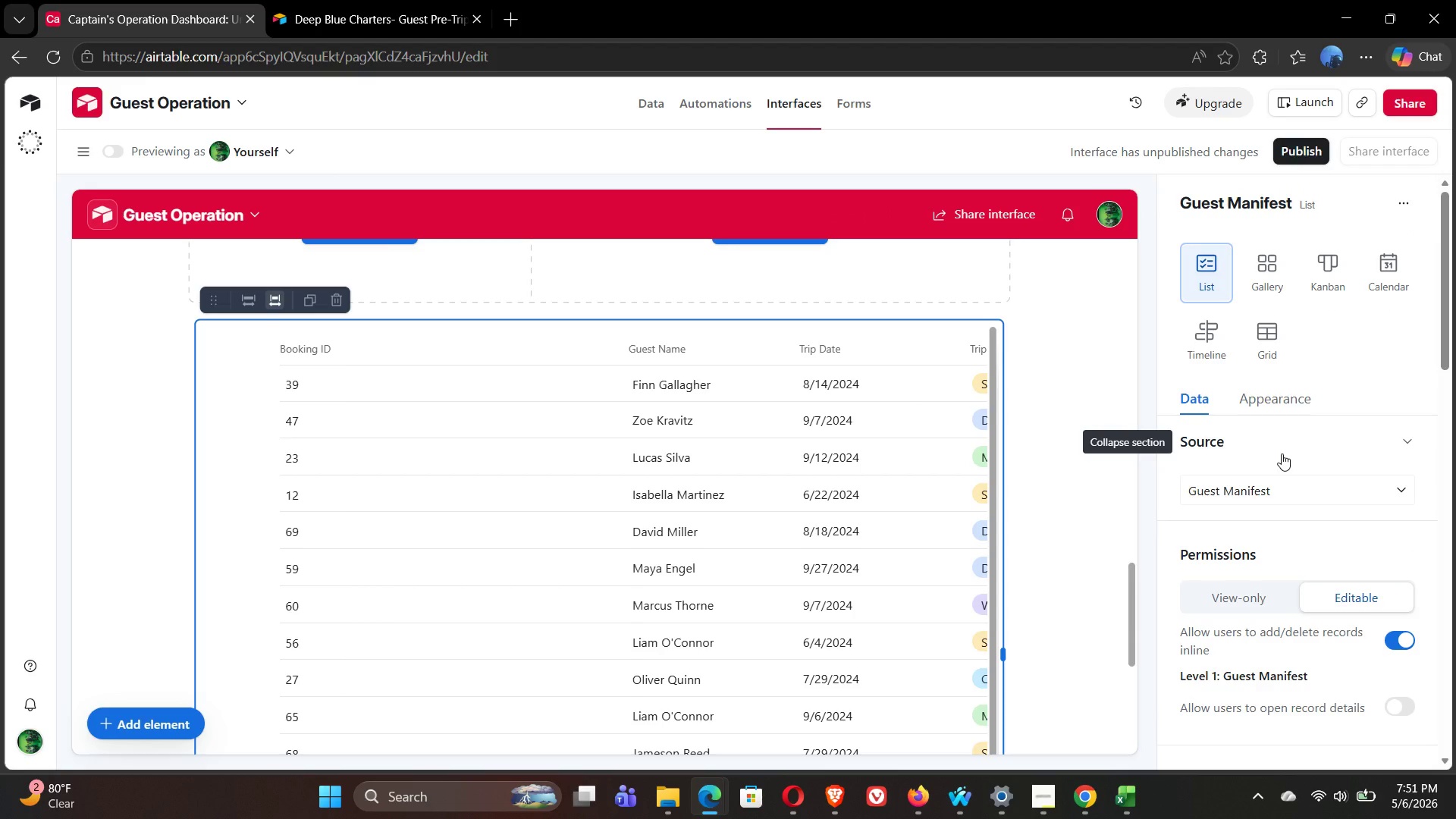 
mouse_move([1282, 545])
 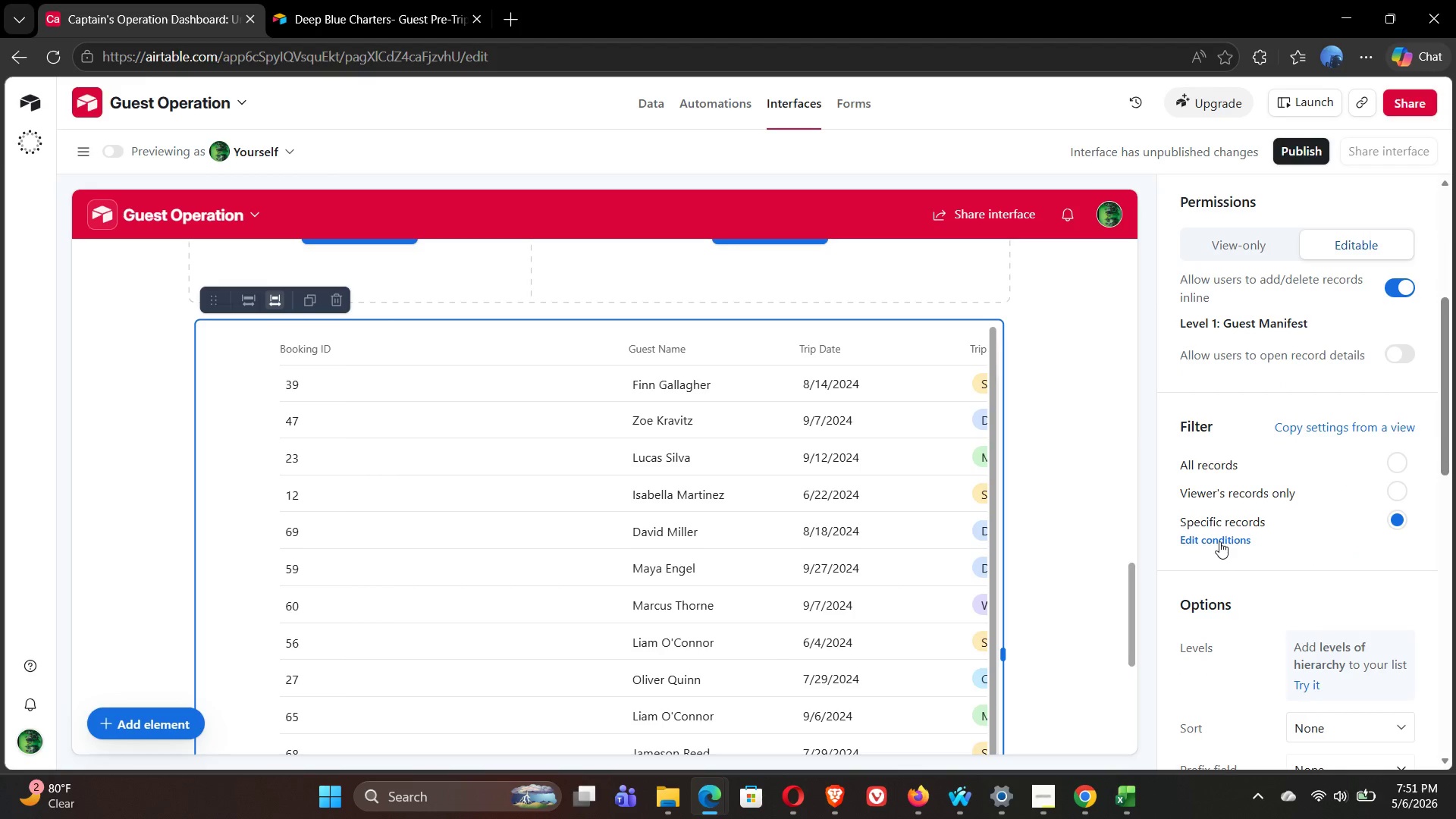 
left_click([1219, 541])
 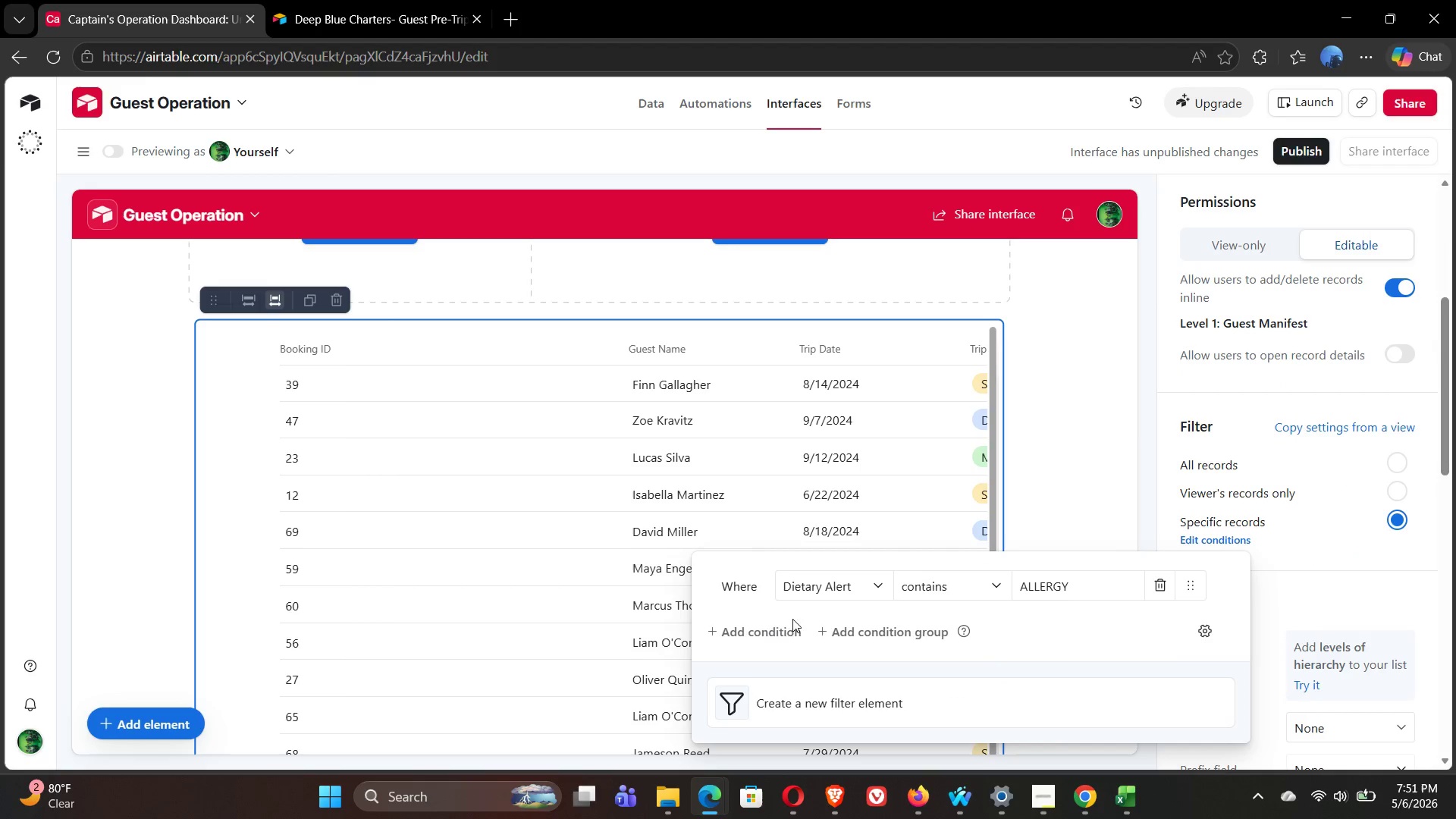 
left_click([770, 626])
 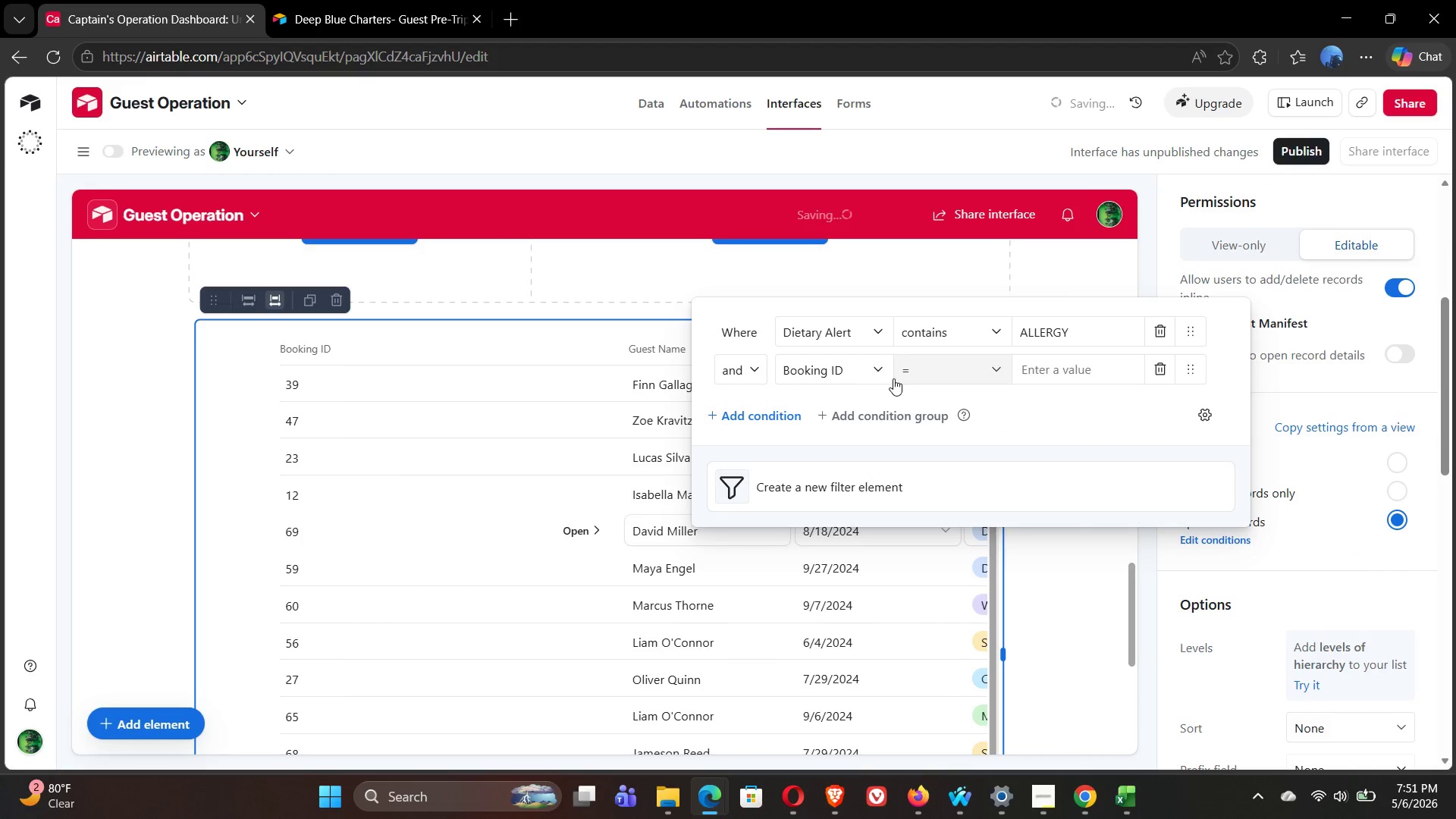 
left_click([871, 378])
 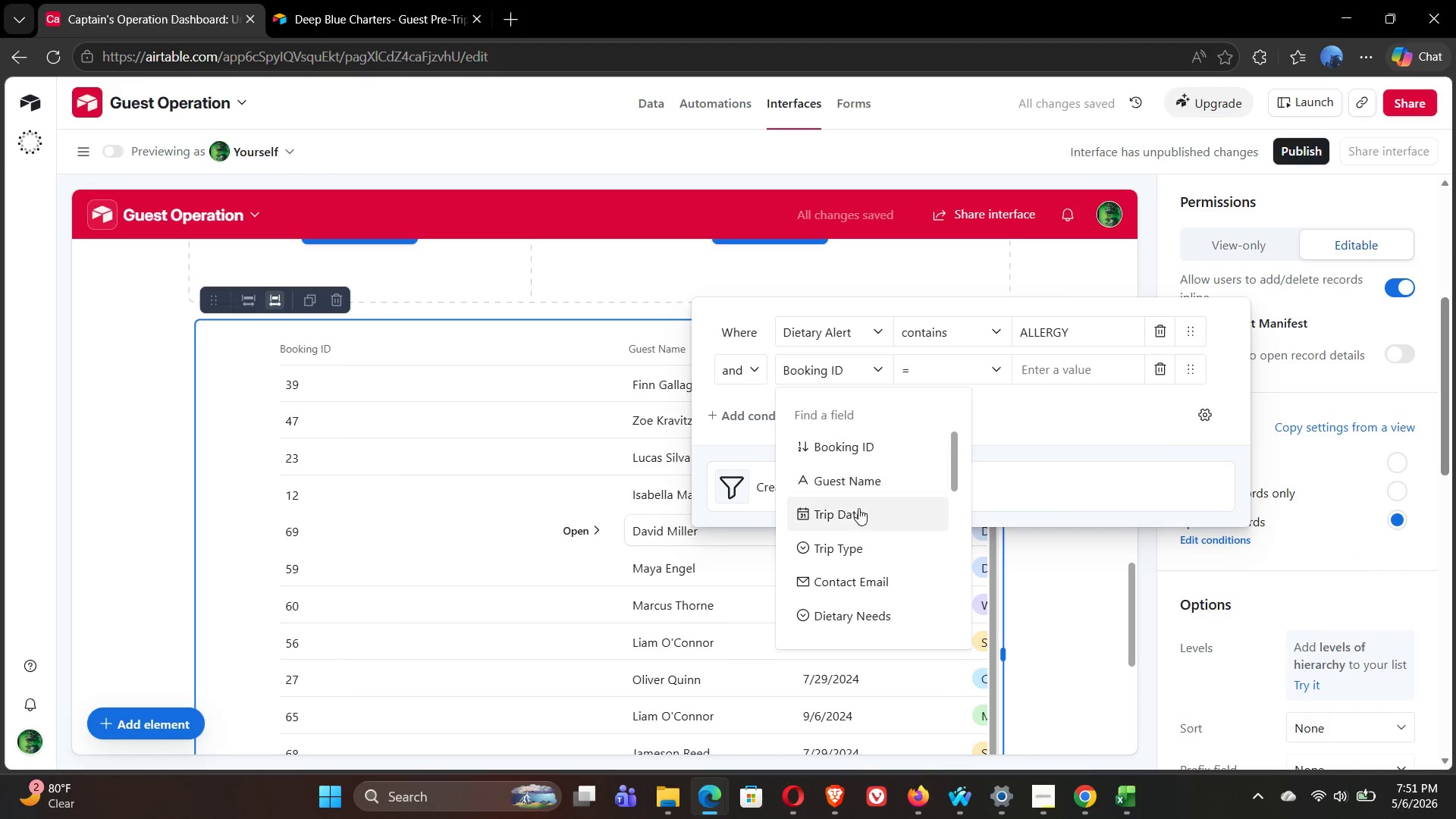 
left_click([858, 513])
 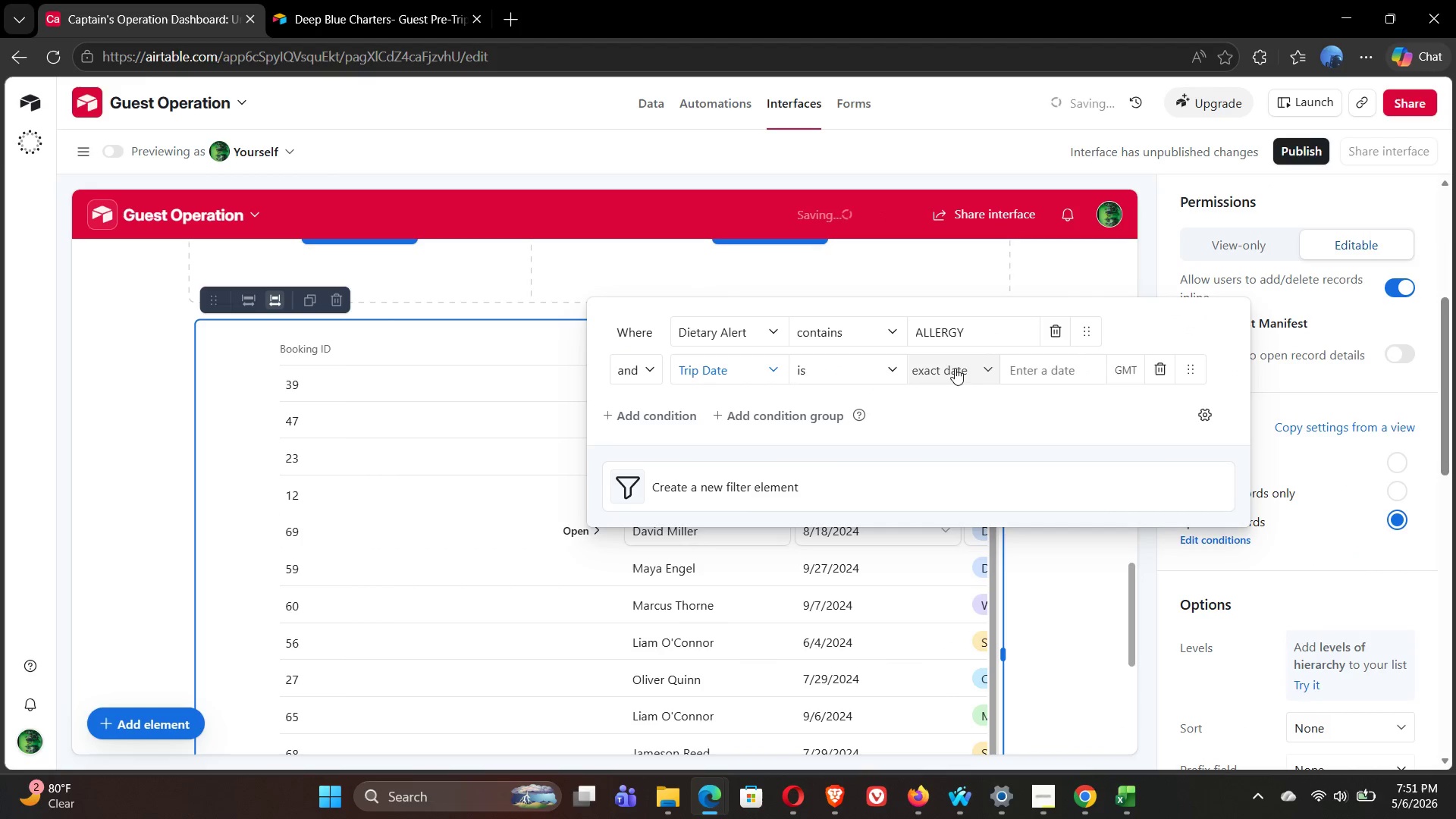 
left_click([963, 370])
 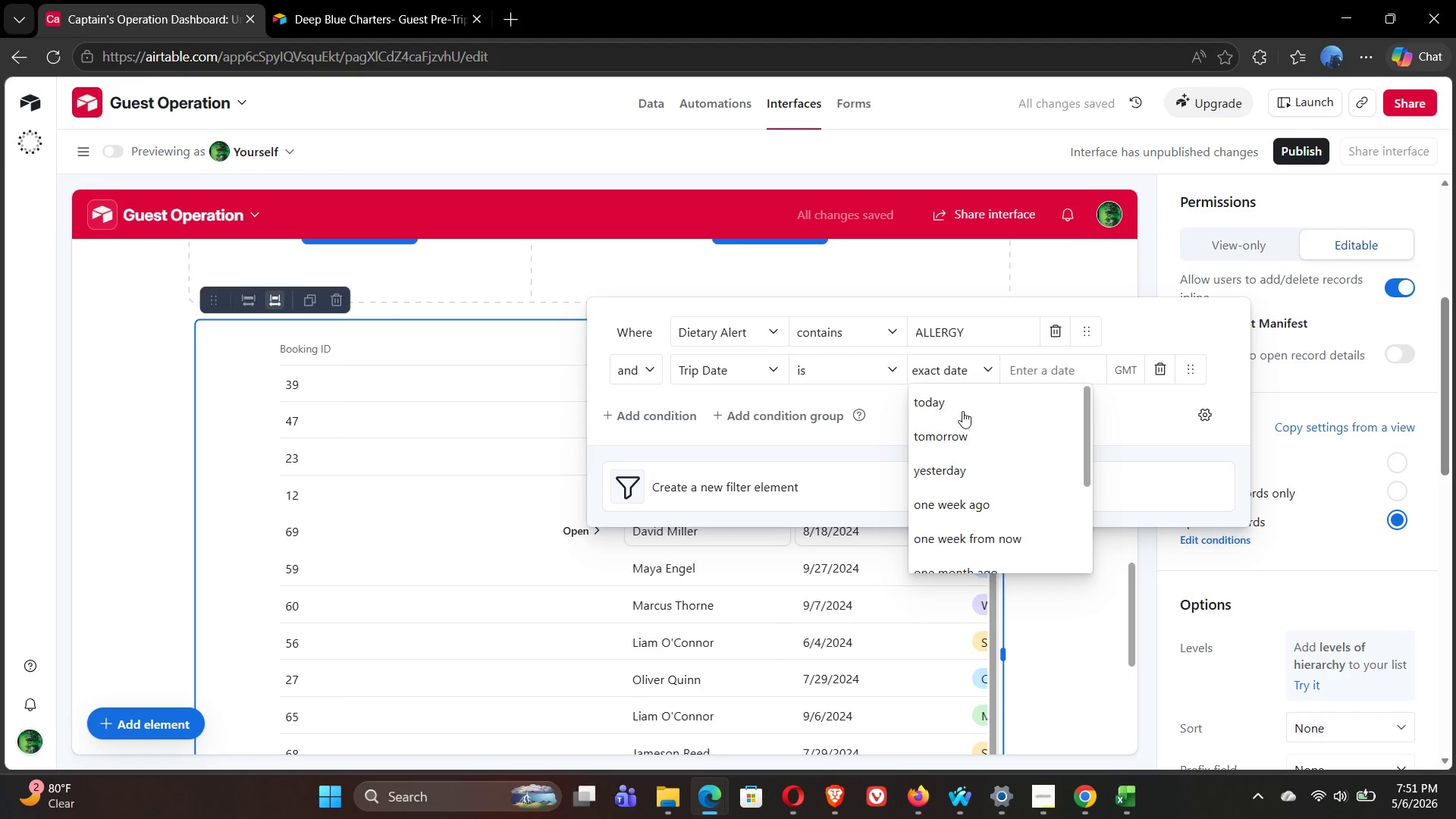 
left_click([956, 405])
 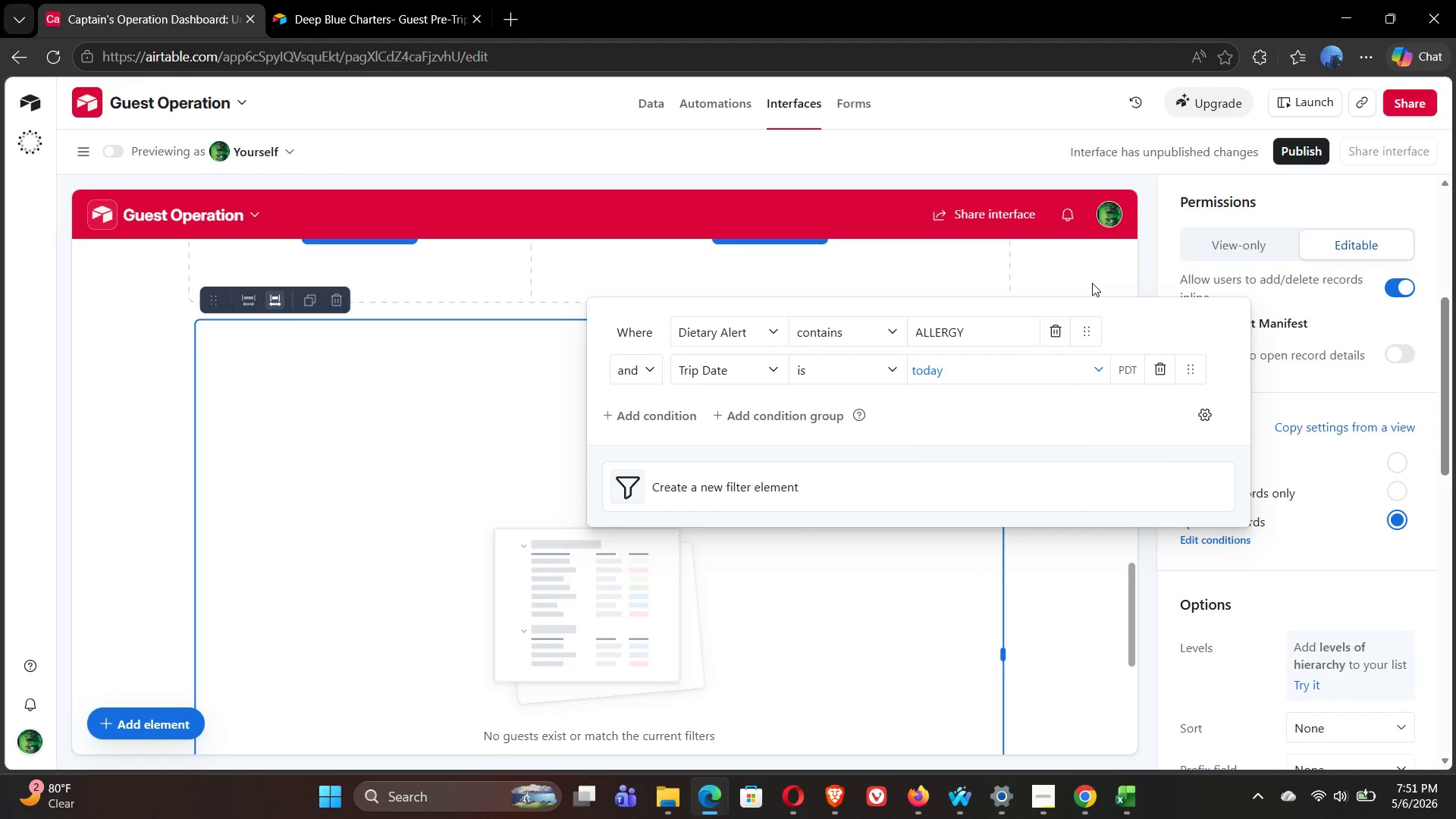 
wait(19.61)
 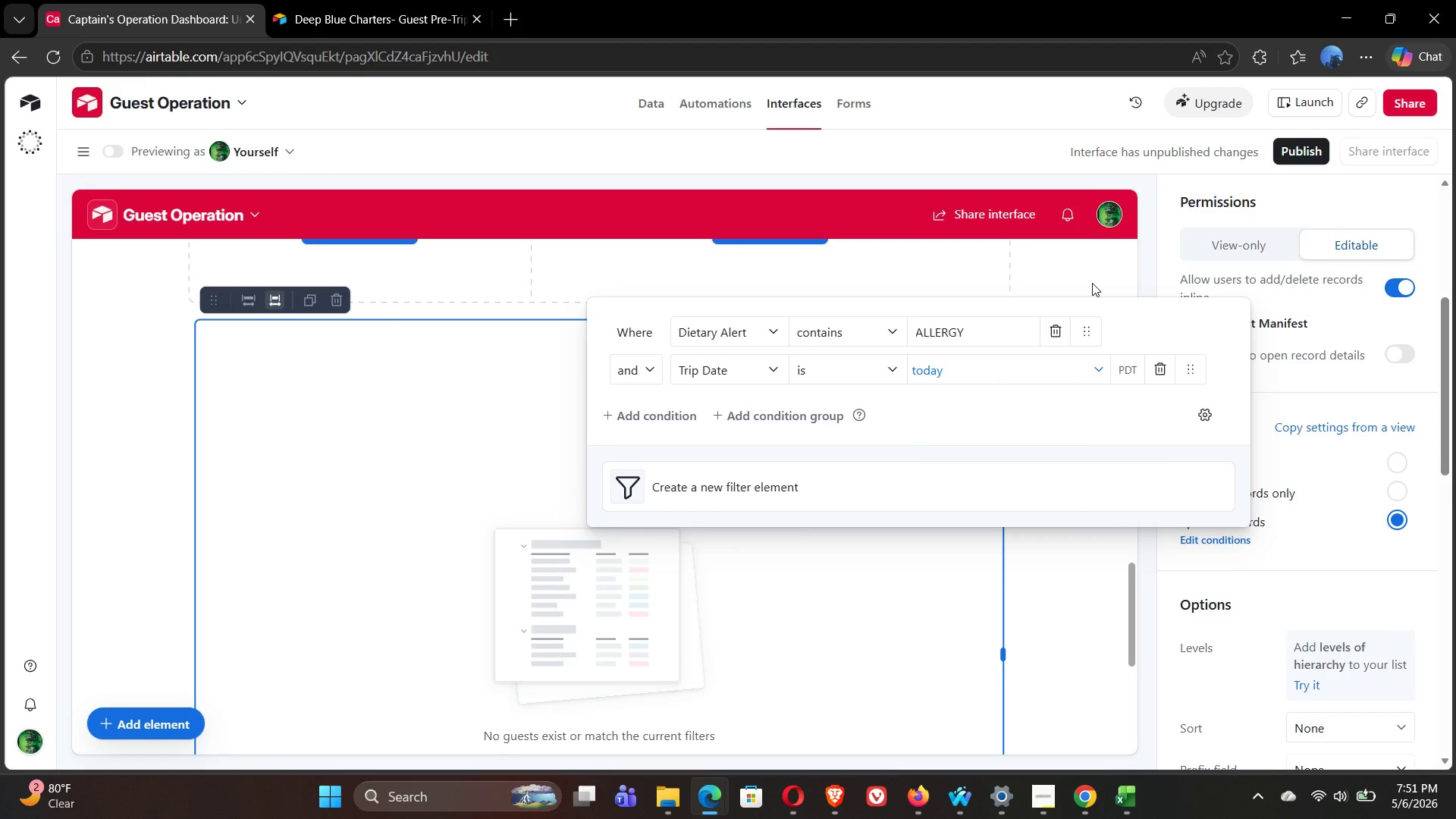 
left_click([1081, 275])
 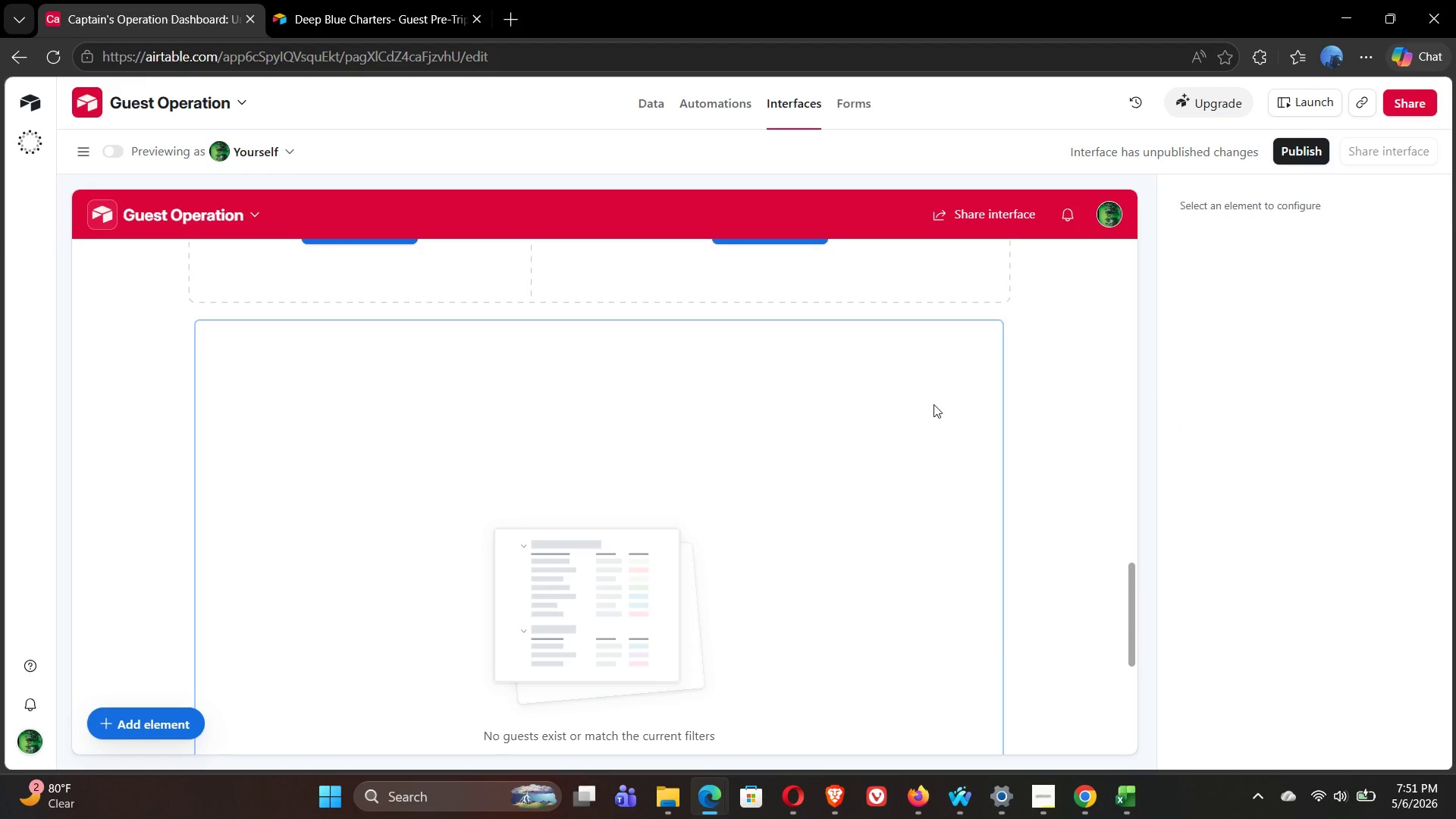 
left_click([922, 422])
 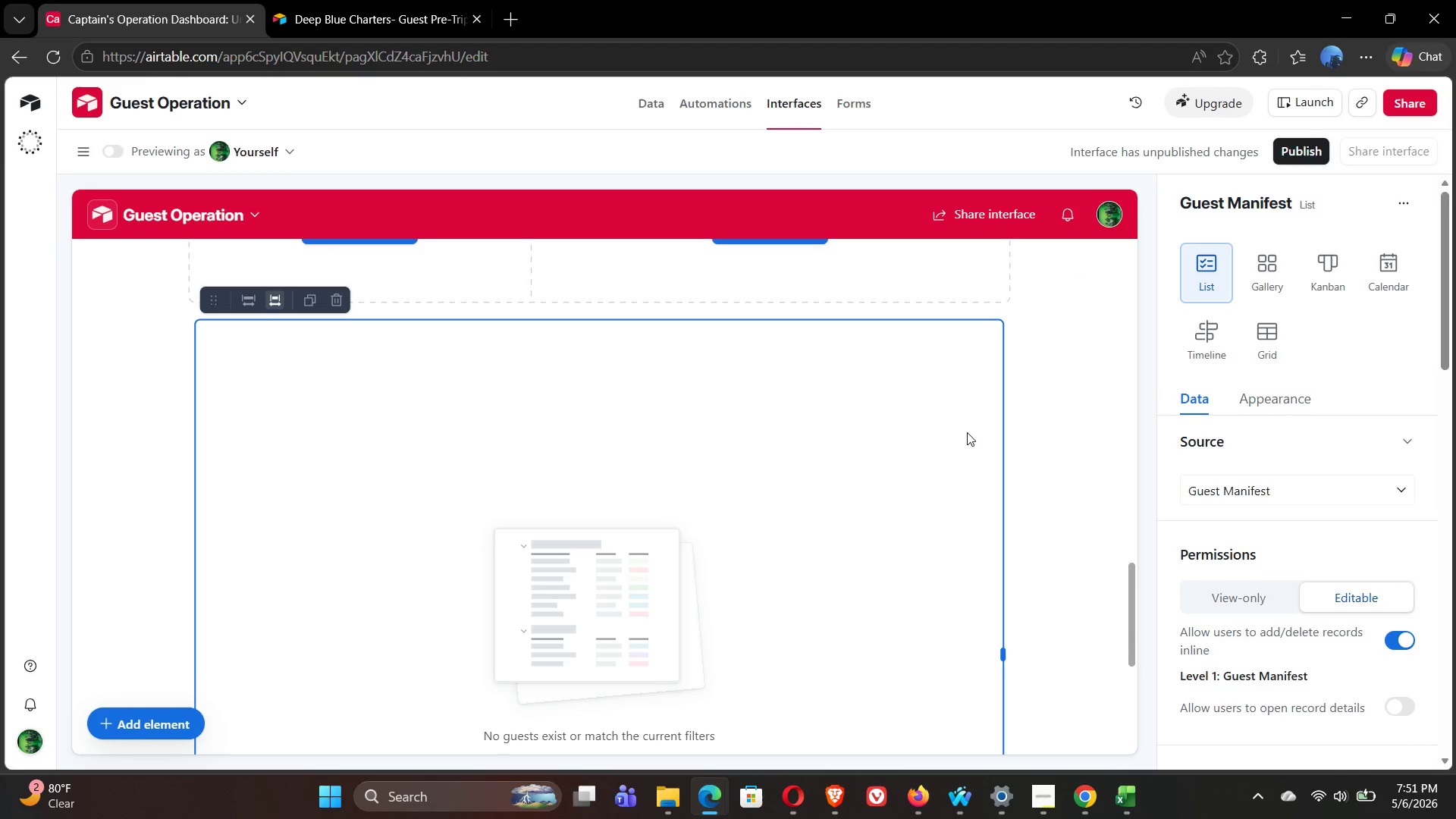 
mouse_move([1348, 509])
 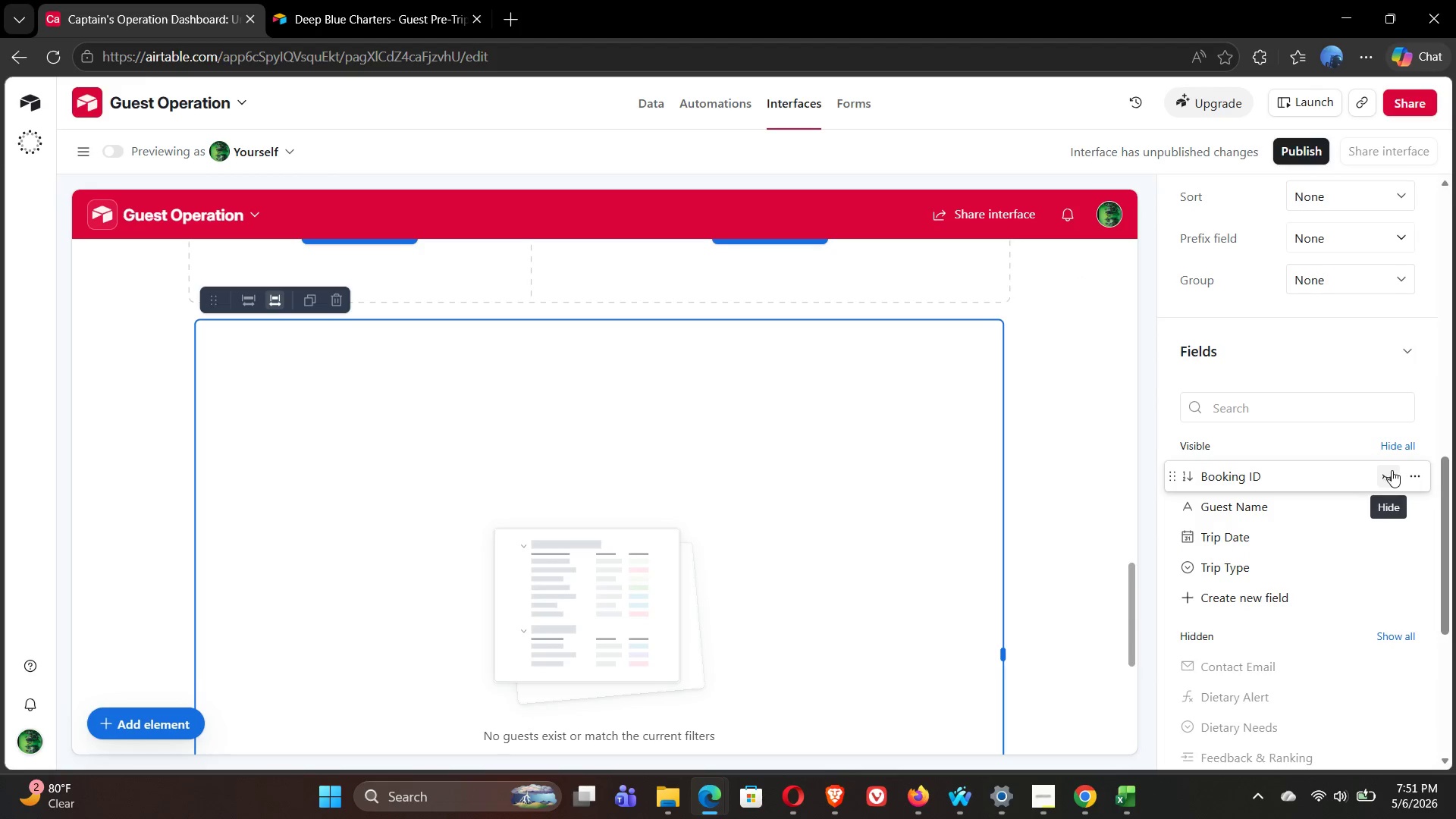 
left_click([1390, 472])
 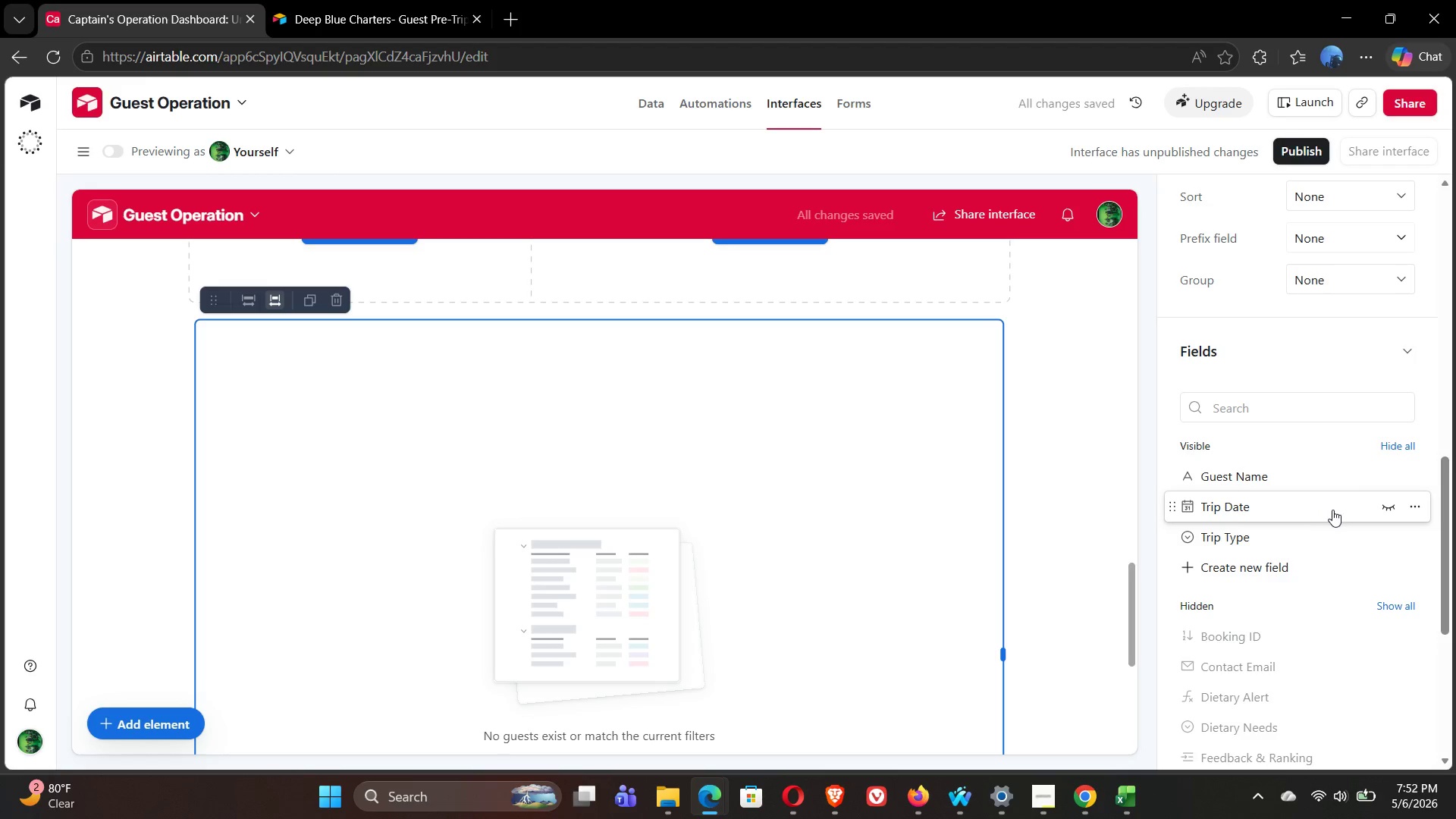 
wait(5.8)
 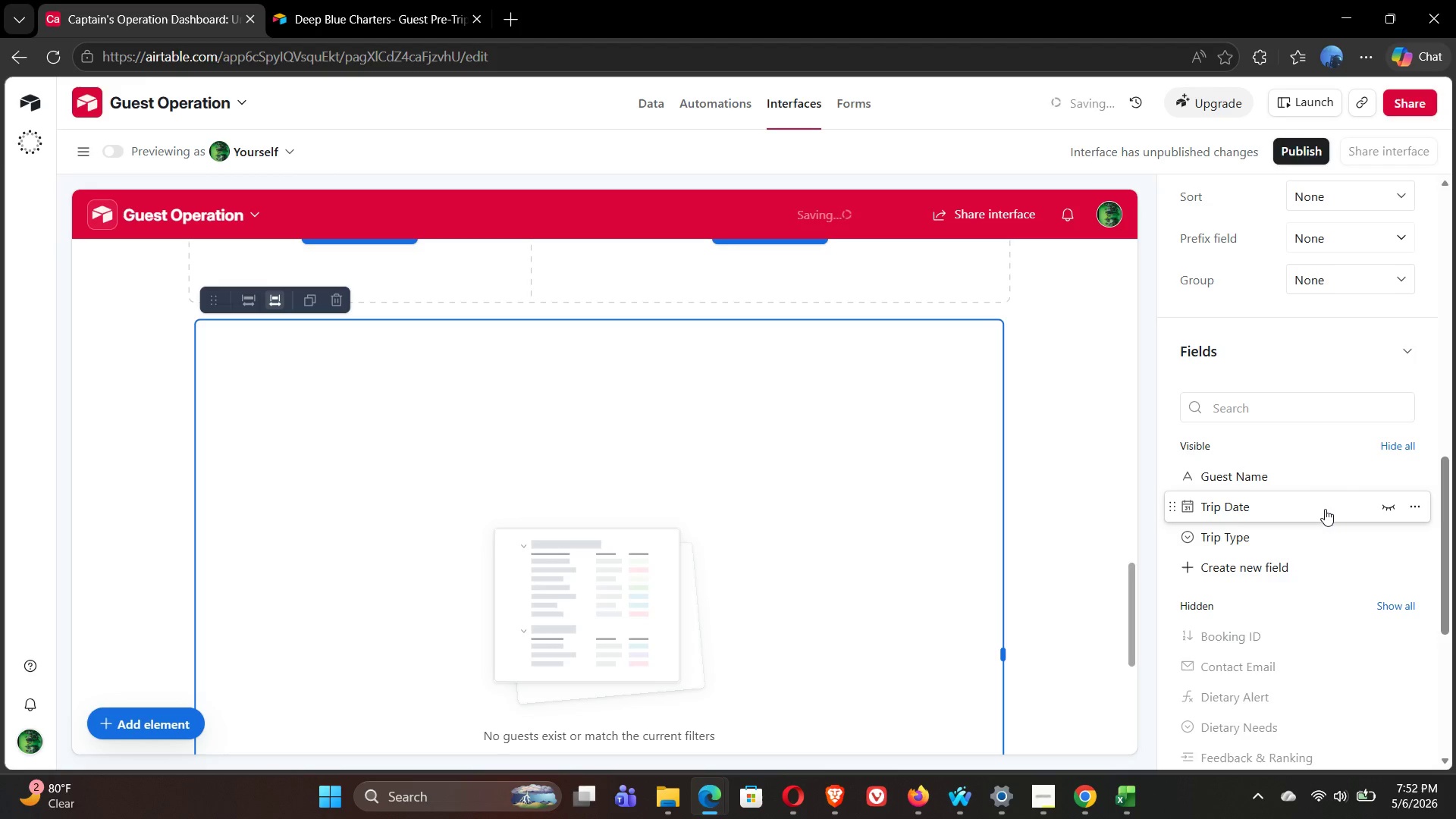 
left_click([1386, 501])
 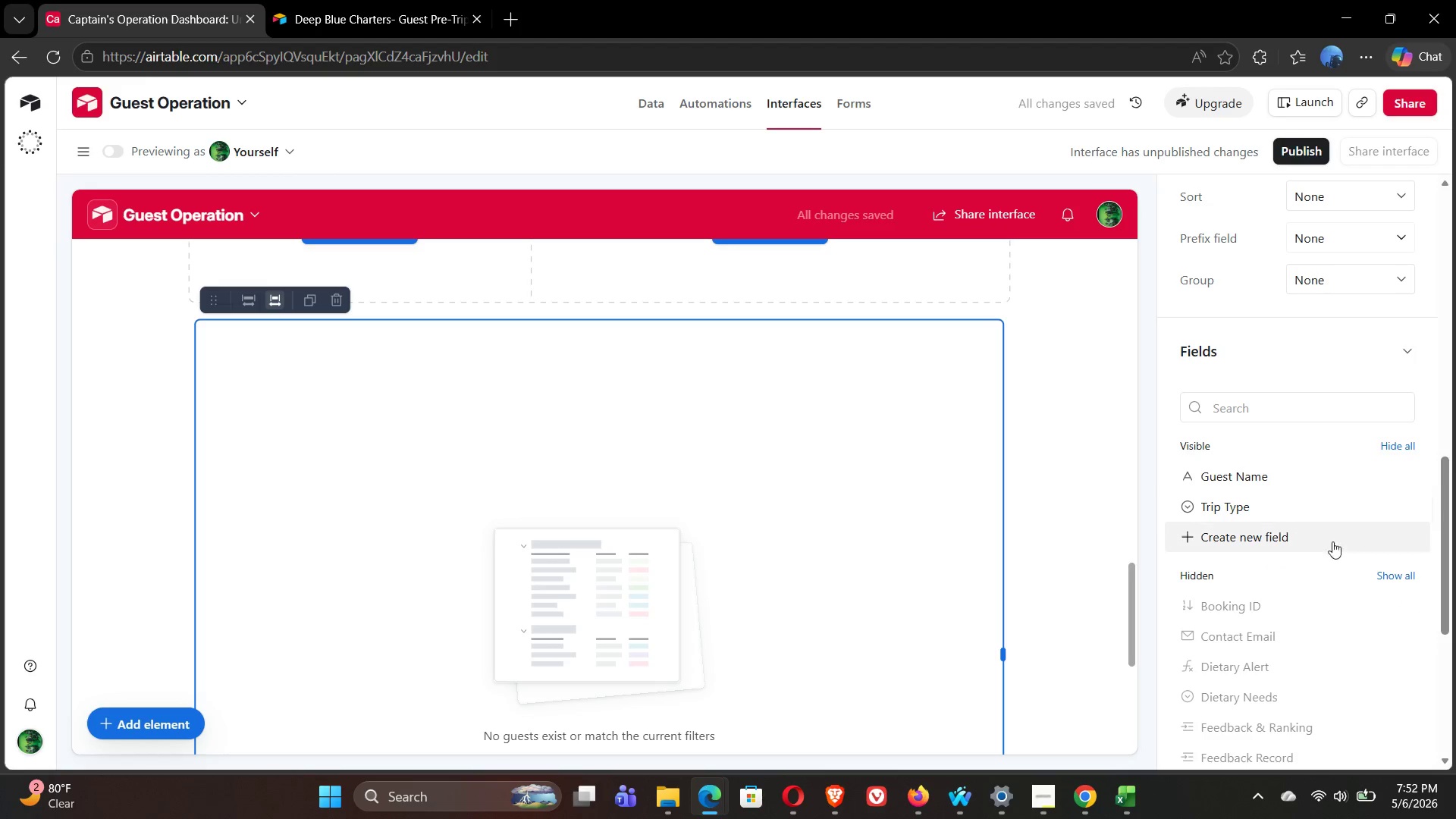 
mouse_move([1321, 594])
 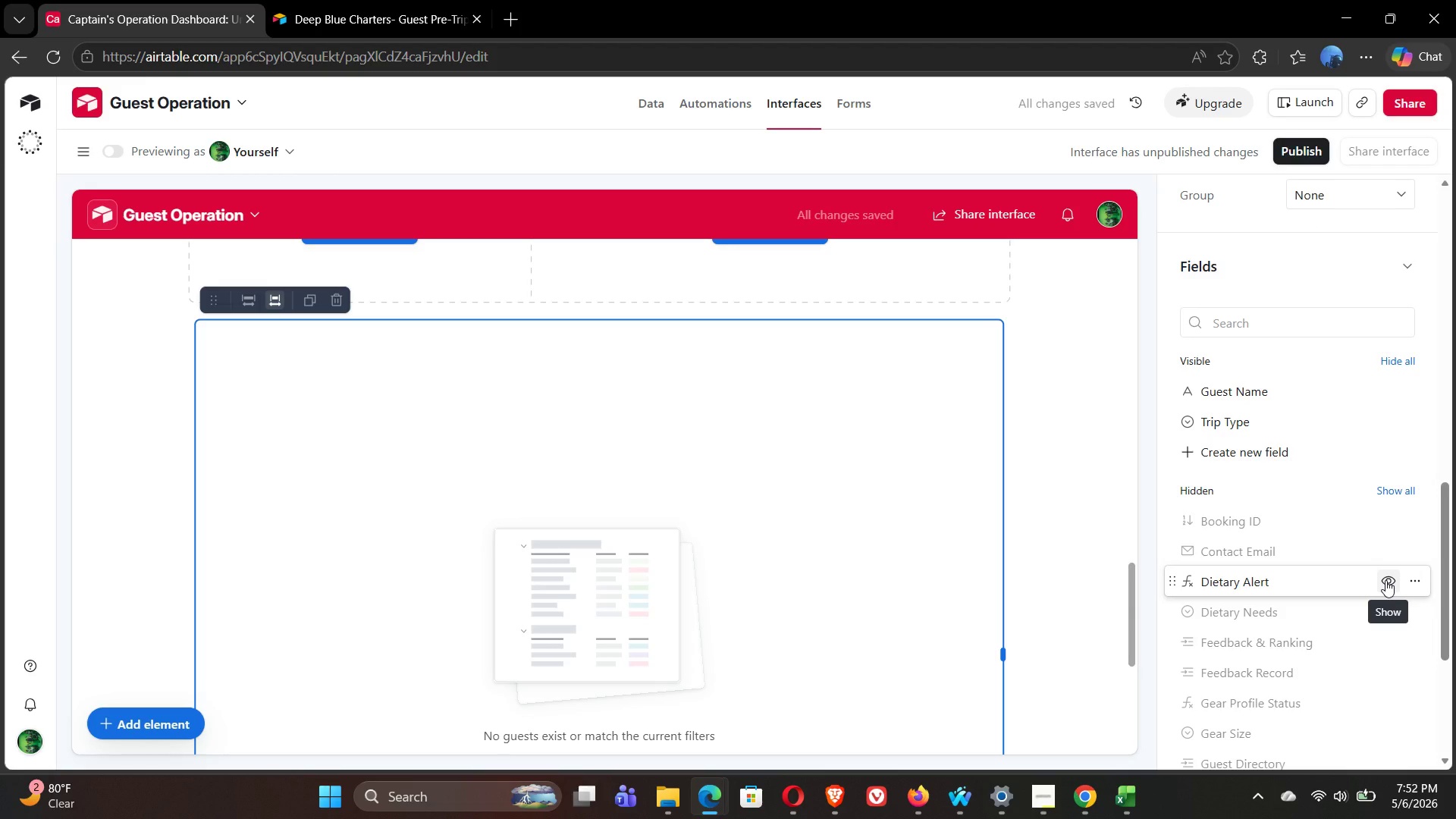 
left_click([1385, 580])
 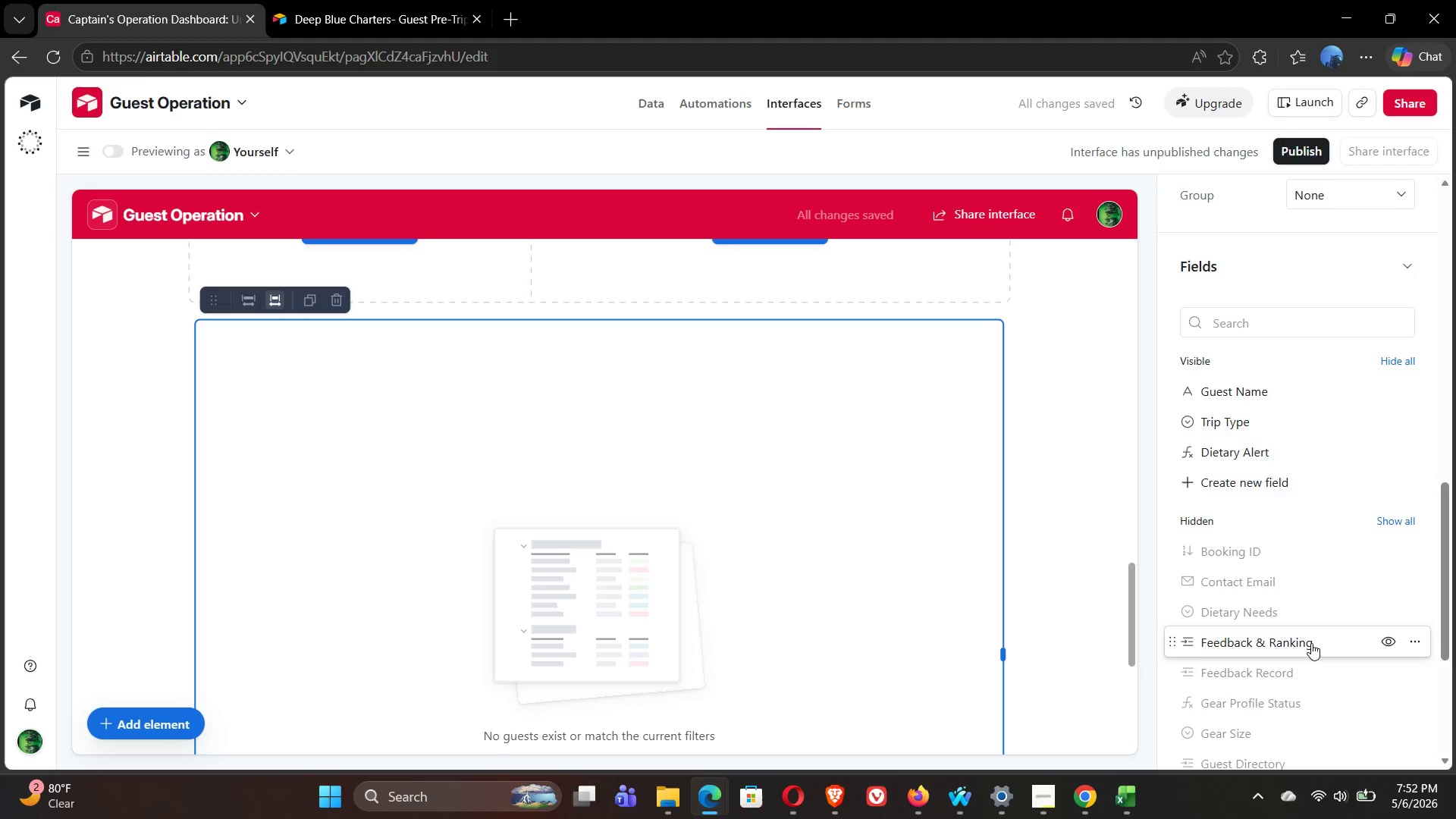 
left_click([1387, 611])
 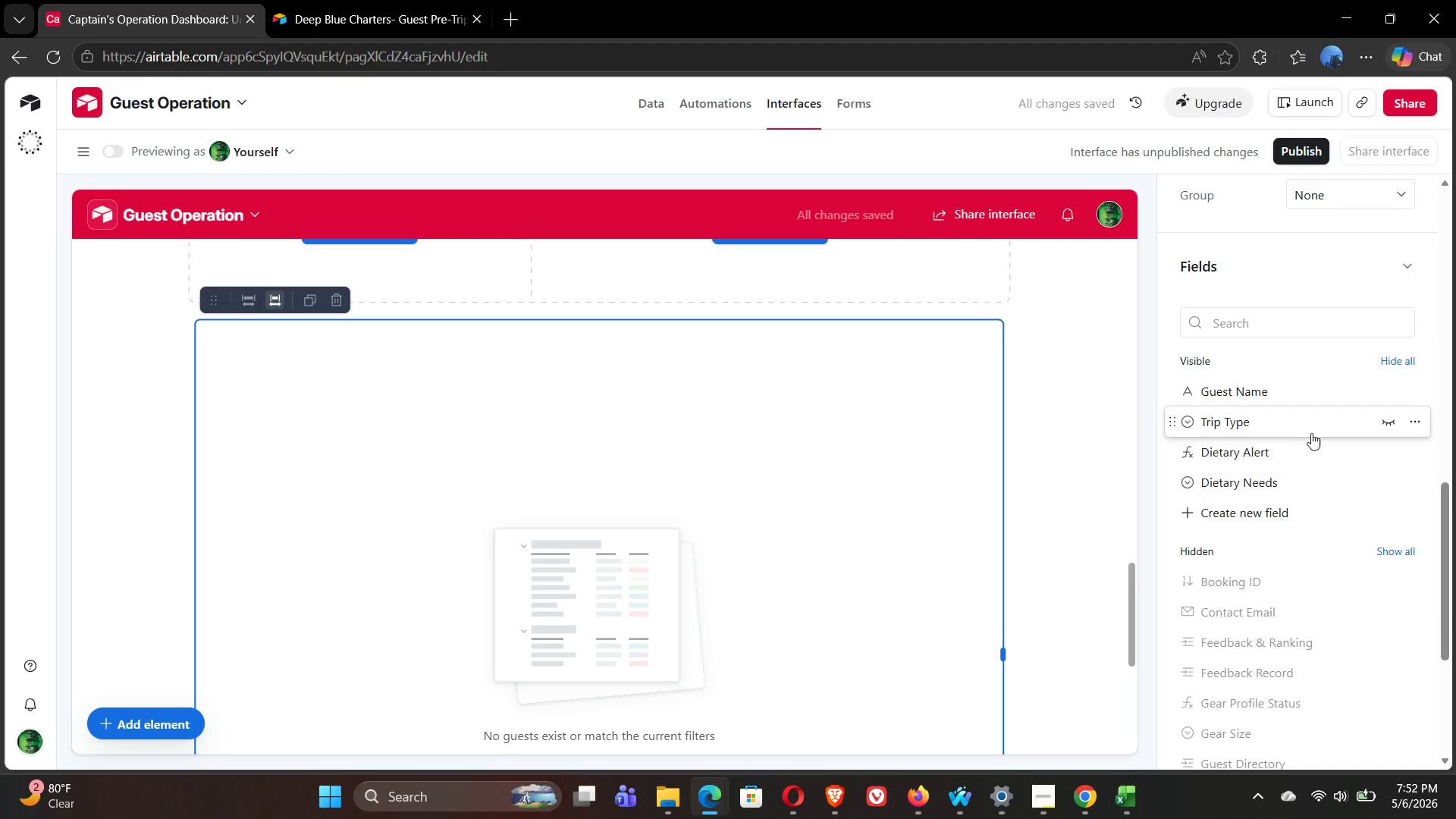 
wait(9.3)
 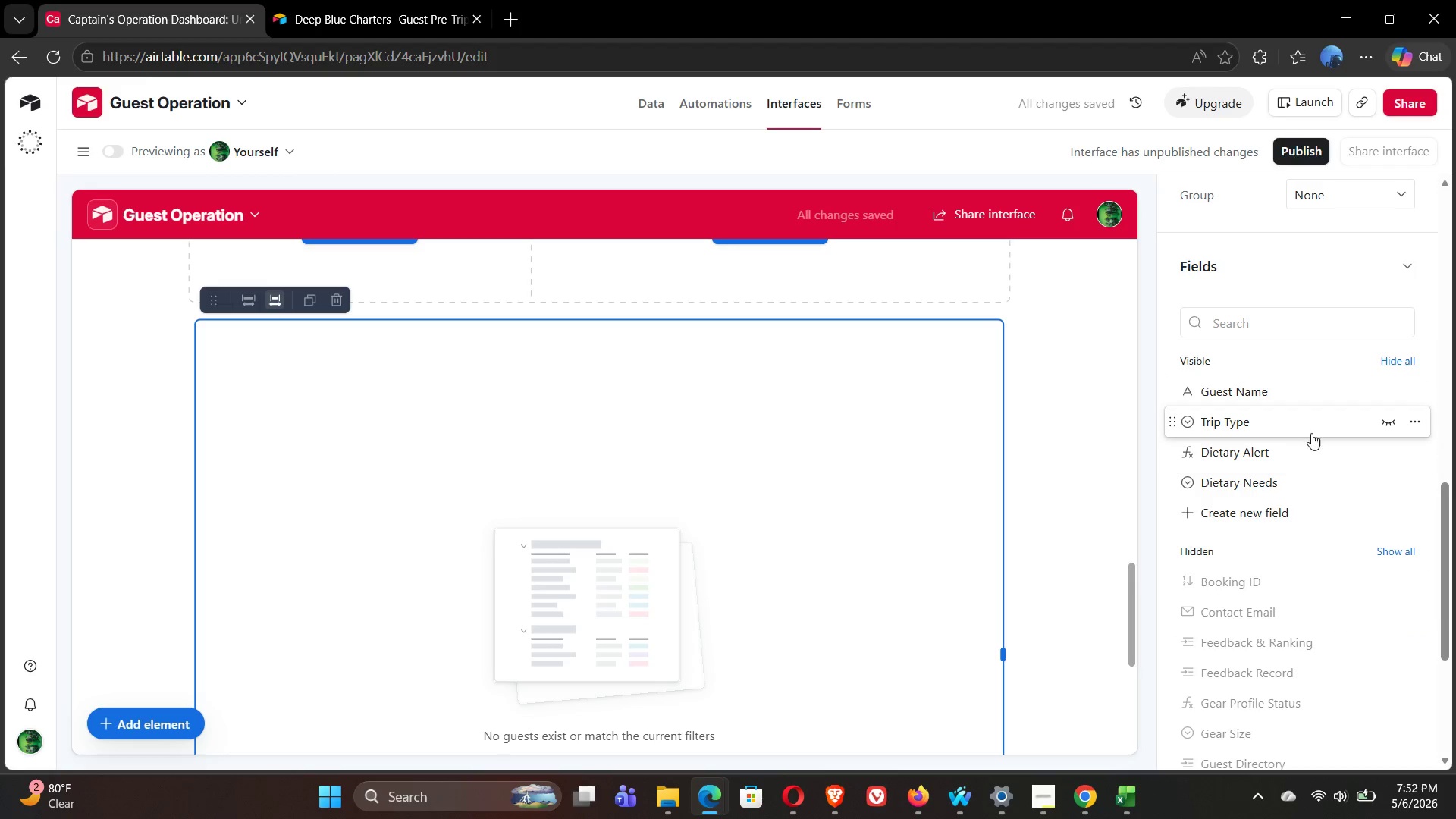 
left_click([1341, 202])
 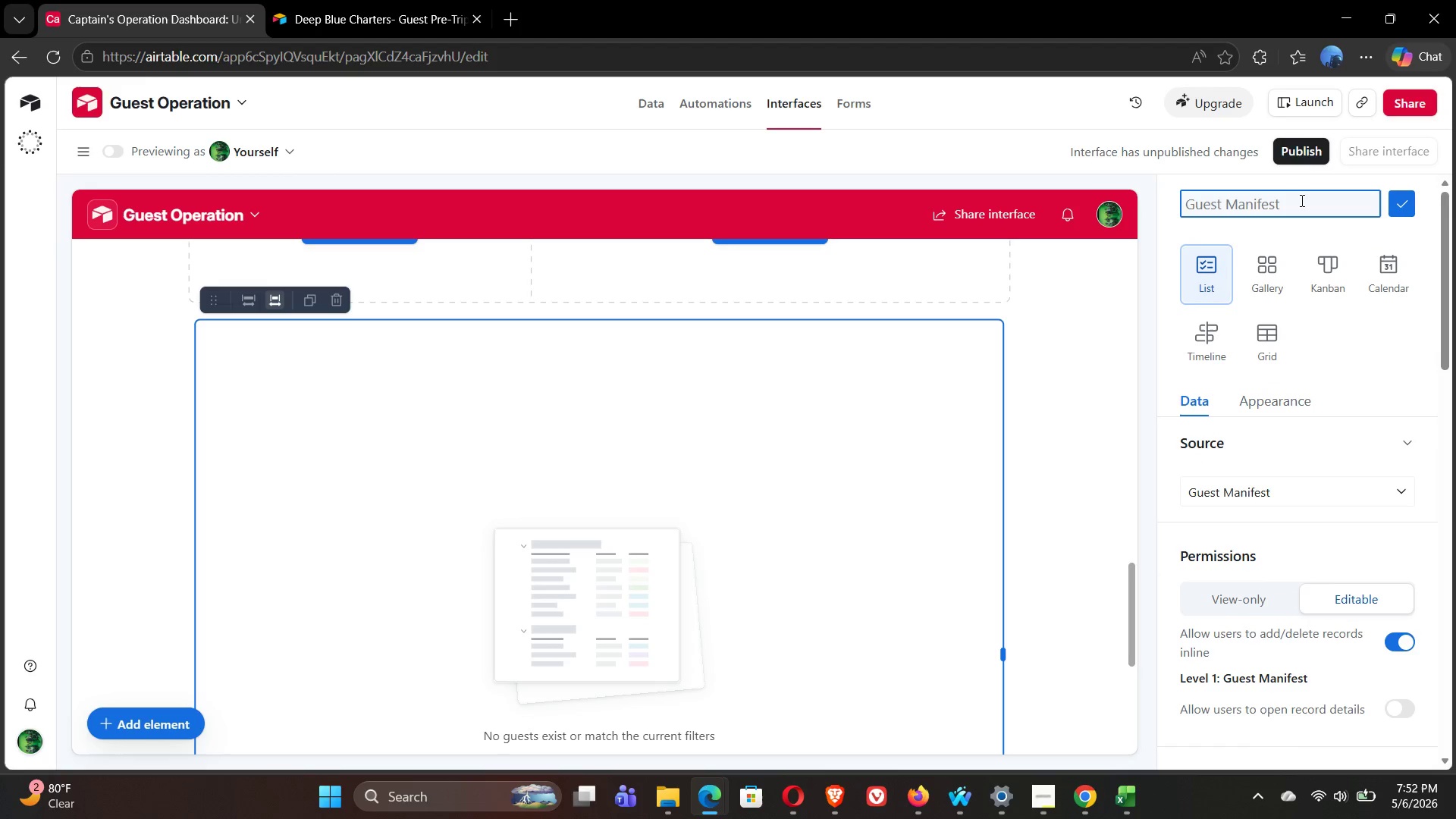 
type(Allergy ALet)
key(Backspace)
key(Backspace)
key(Backspace)
type(lert )
key(Backspace)
type(s Today)
 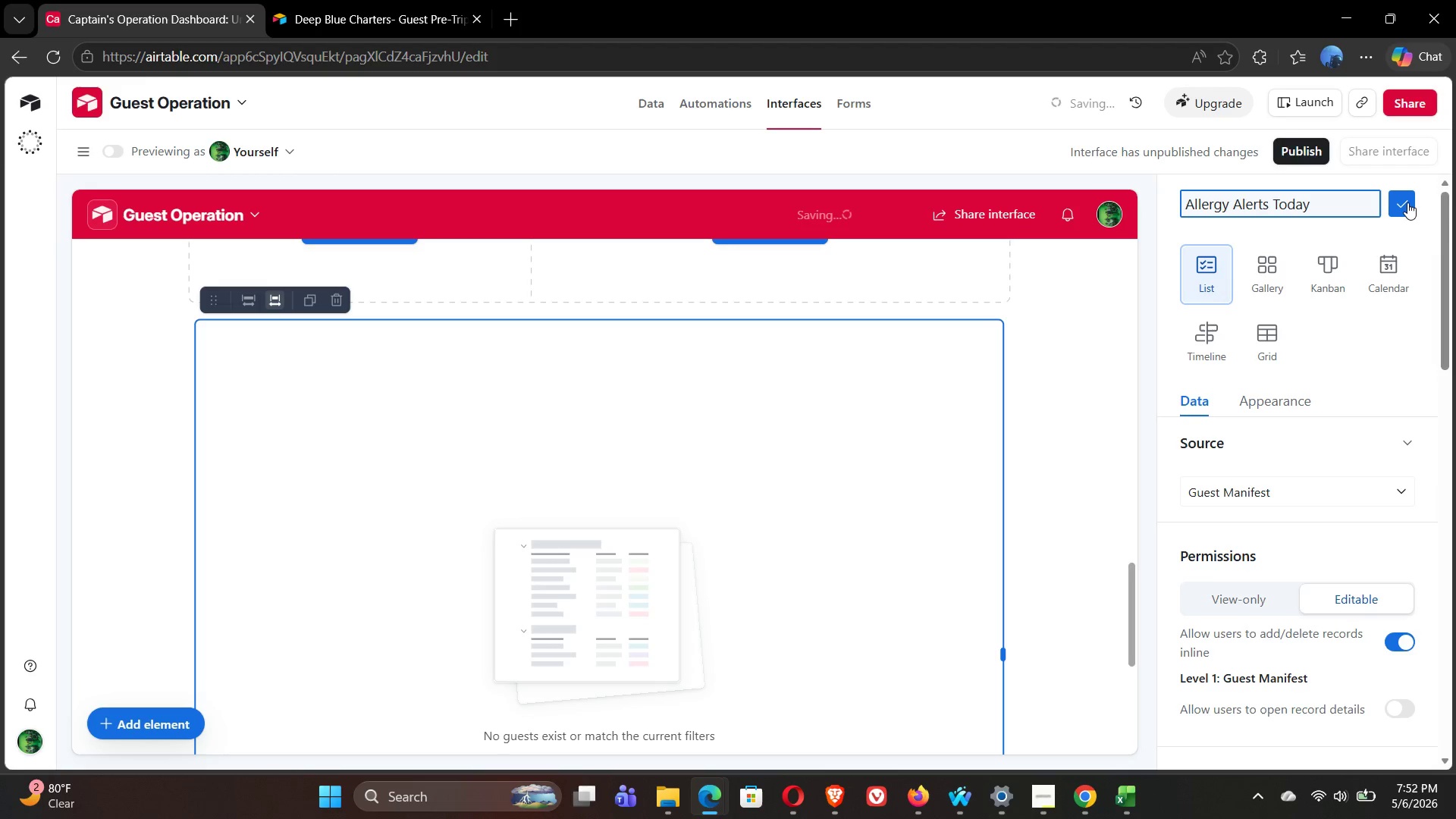 
left_click([1407, 202])
 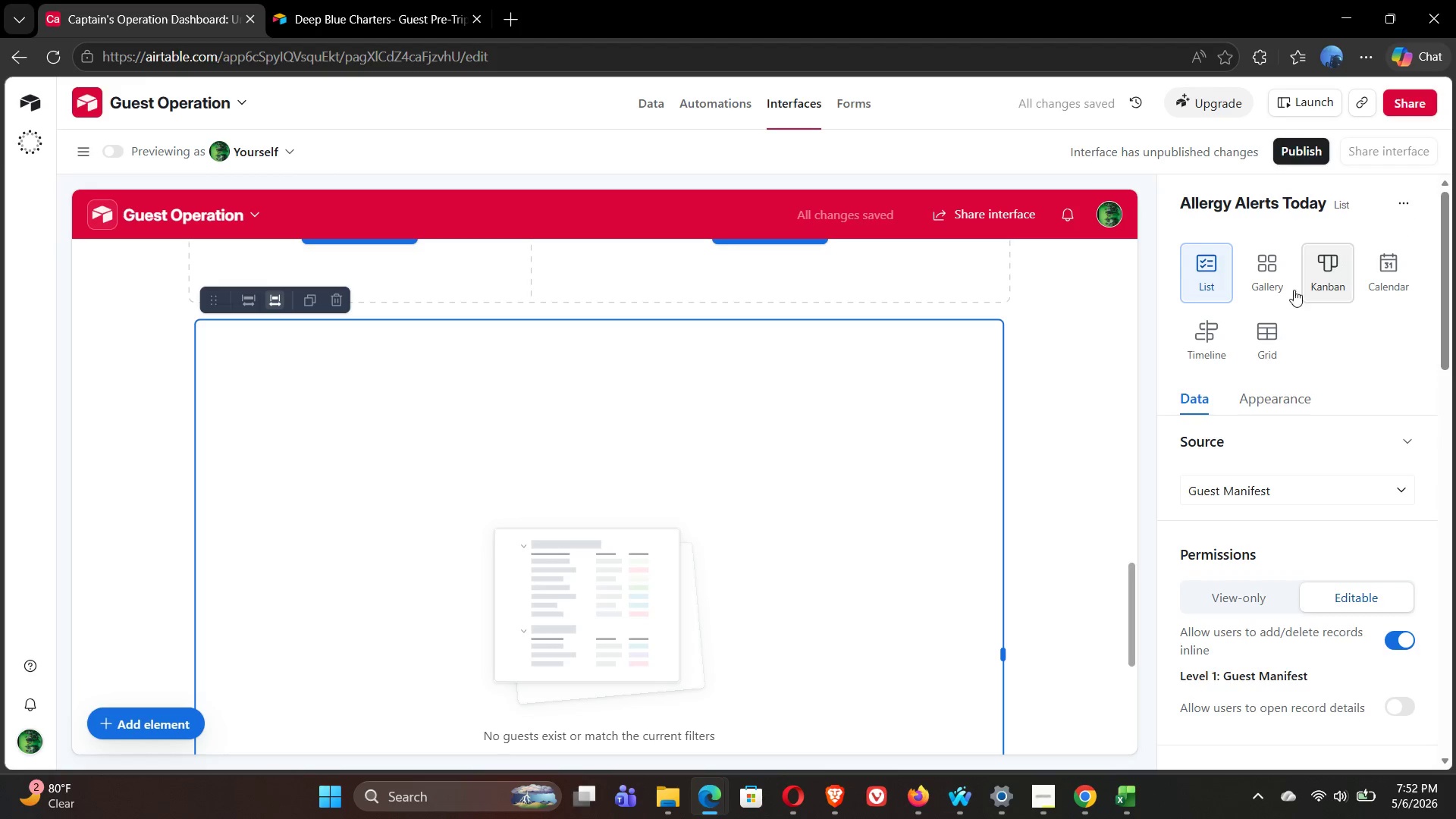 
left_click([1262, 396])
 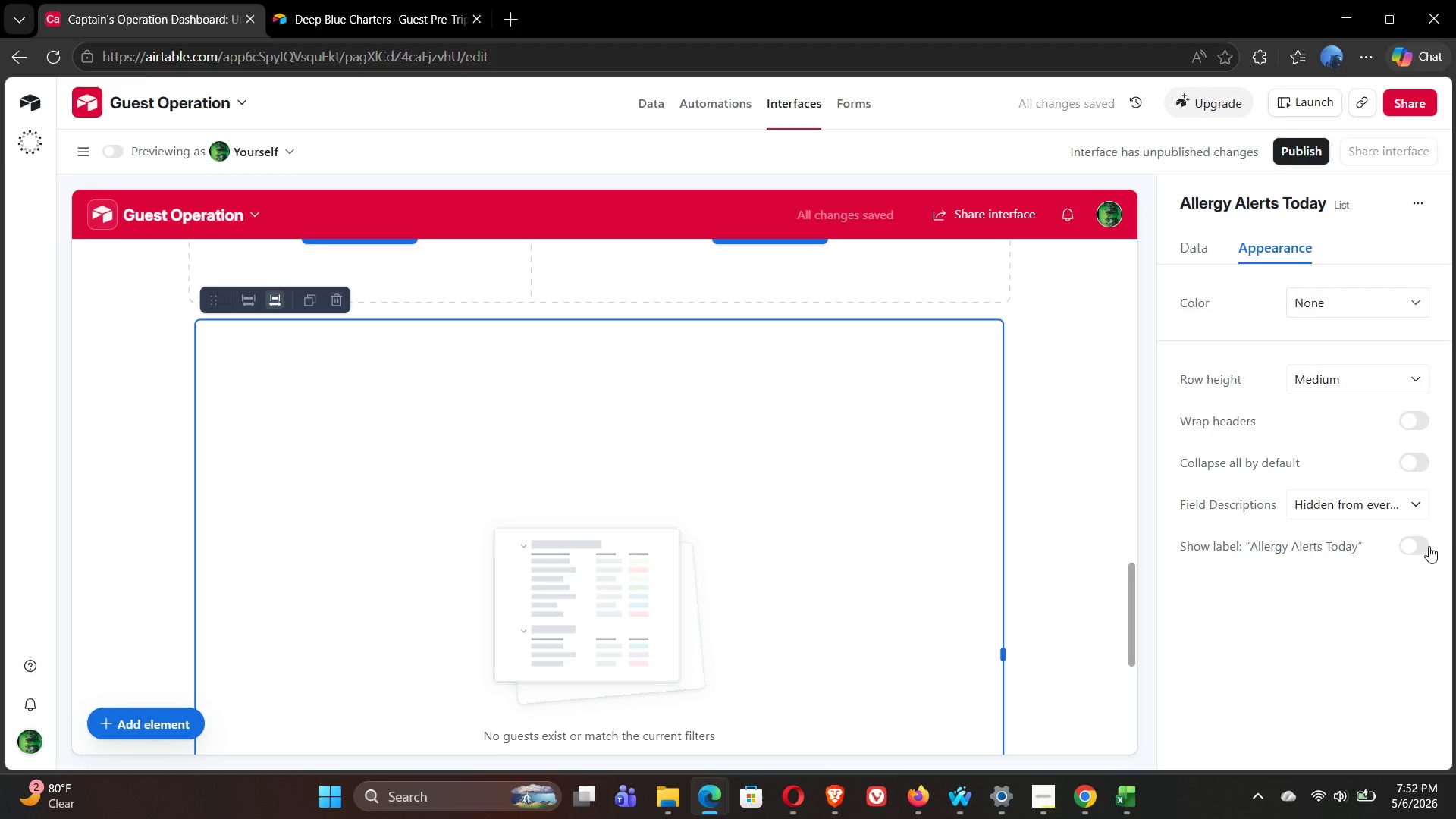 
left_click([1412, 547])
 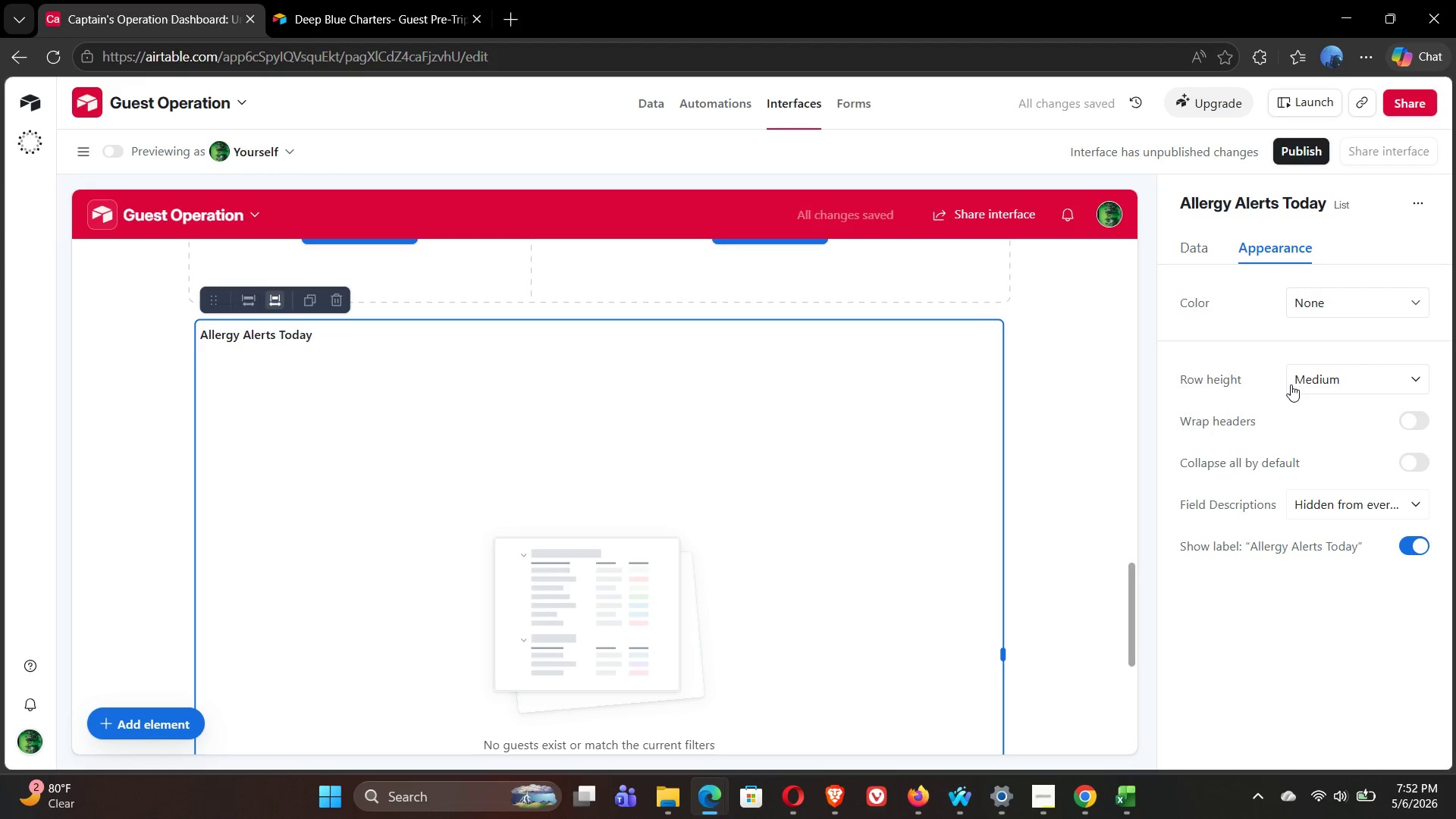 
left_click([1360, 379])
 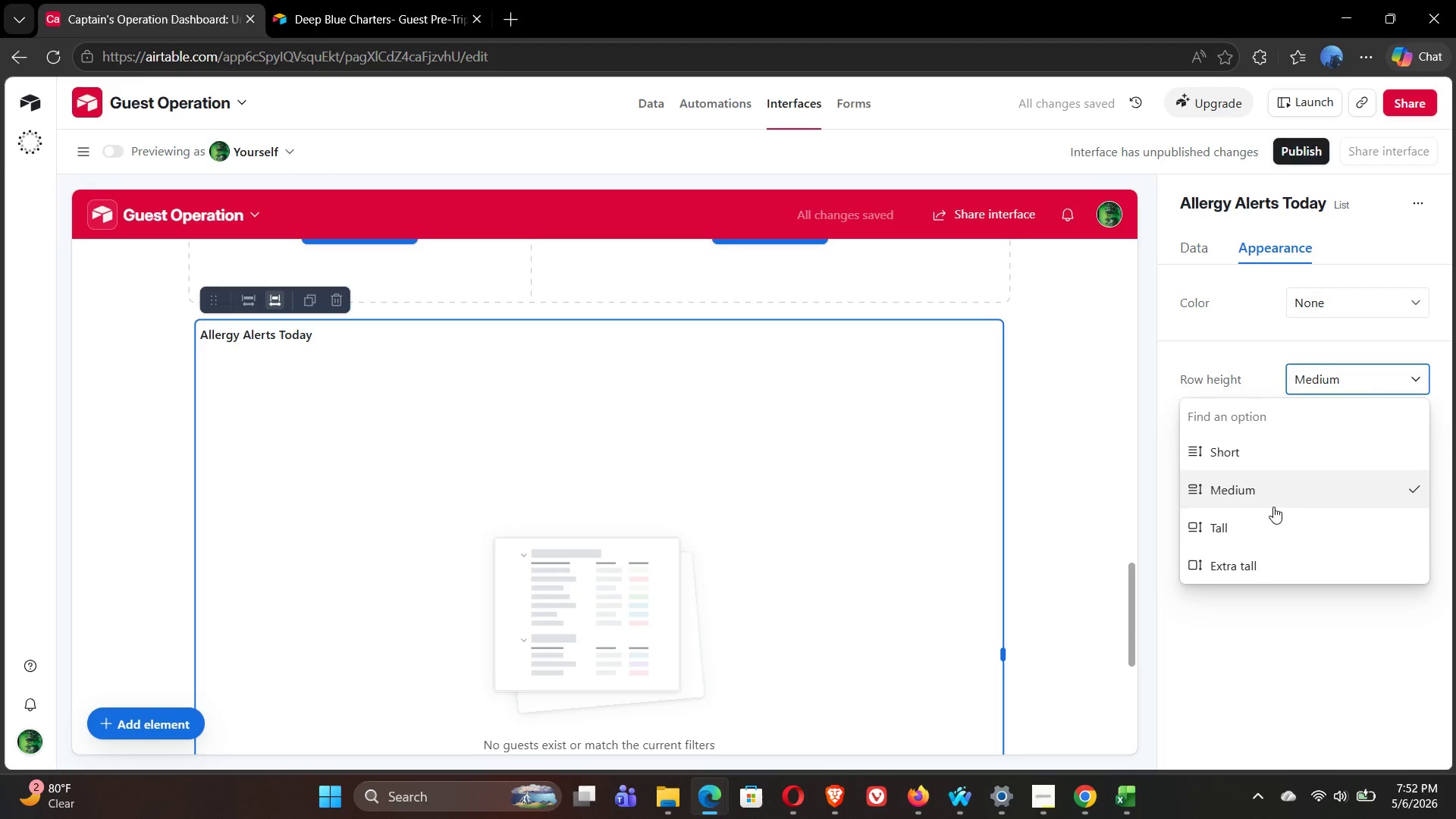 
left_click([1270, 529])
 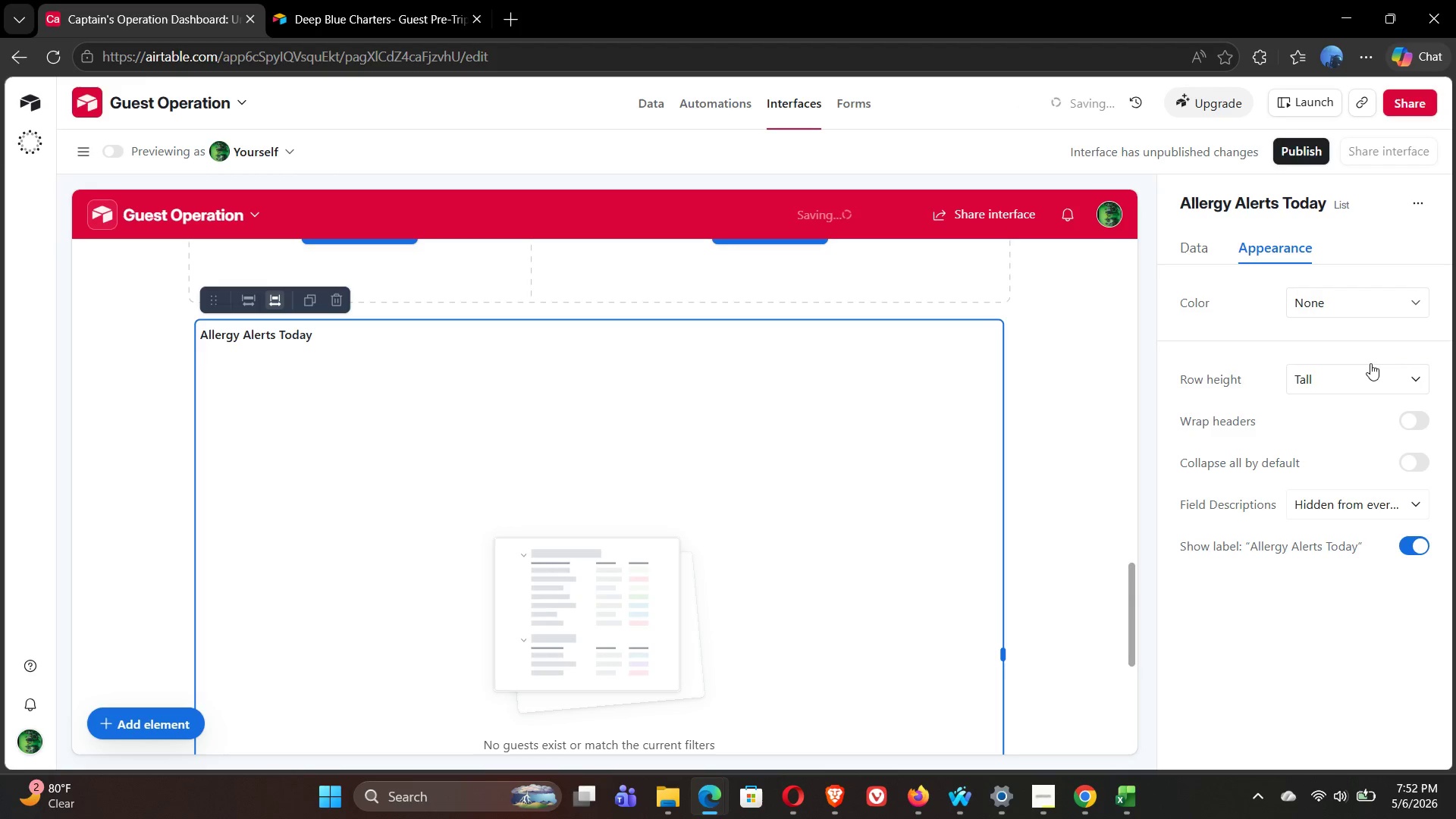 
left_click([1375, 384])
 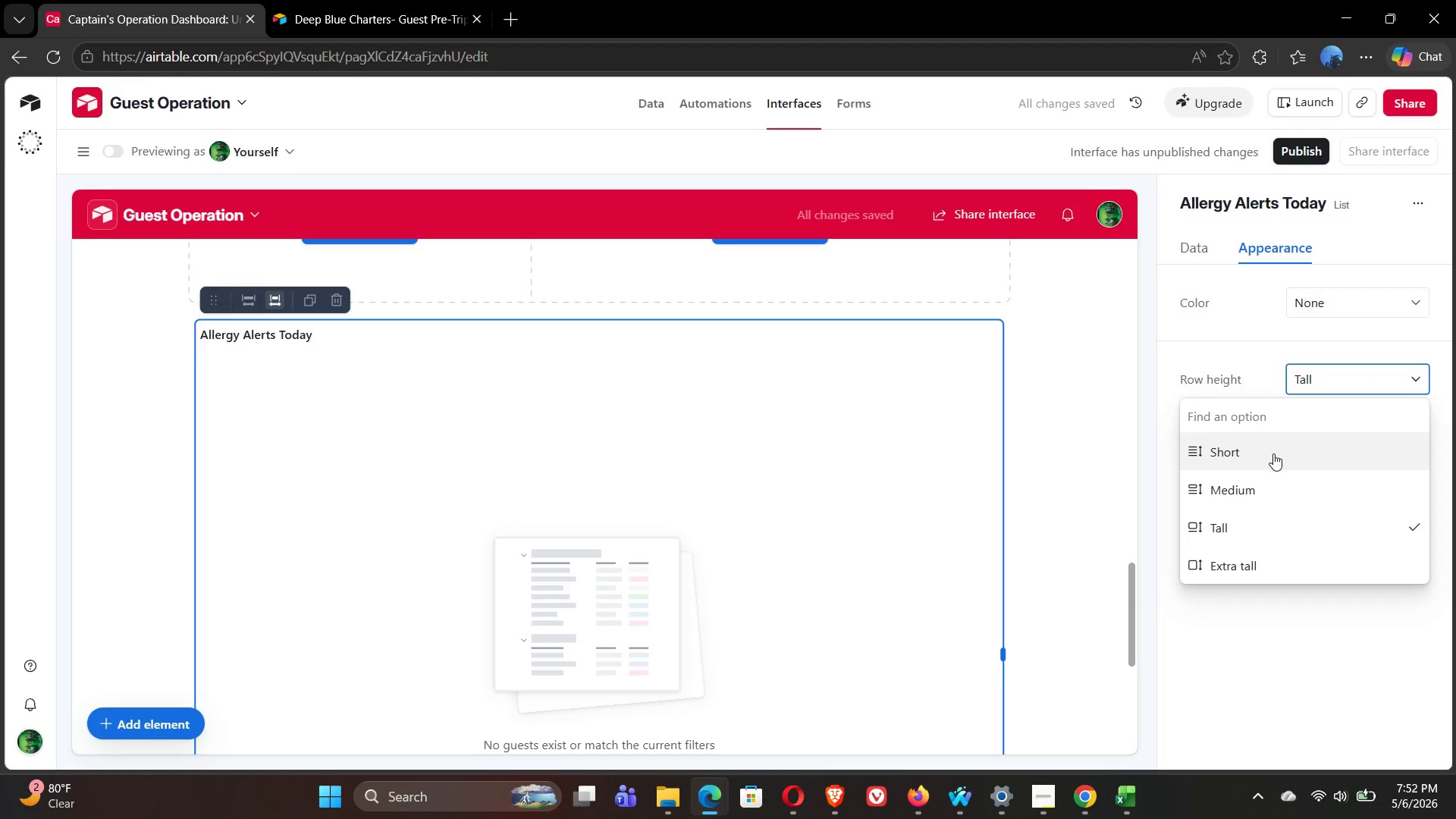 
left_click([1272, 456])
 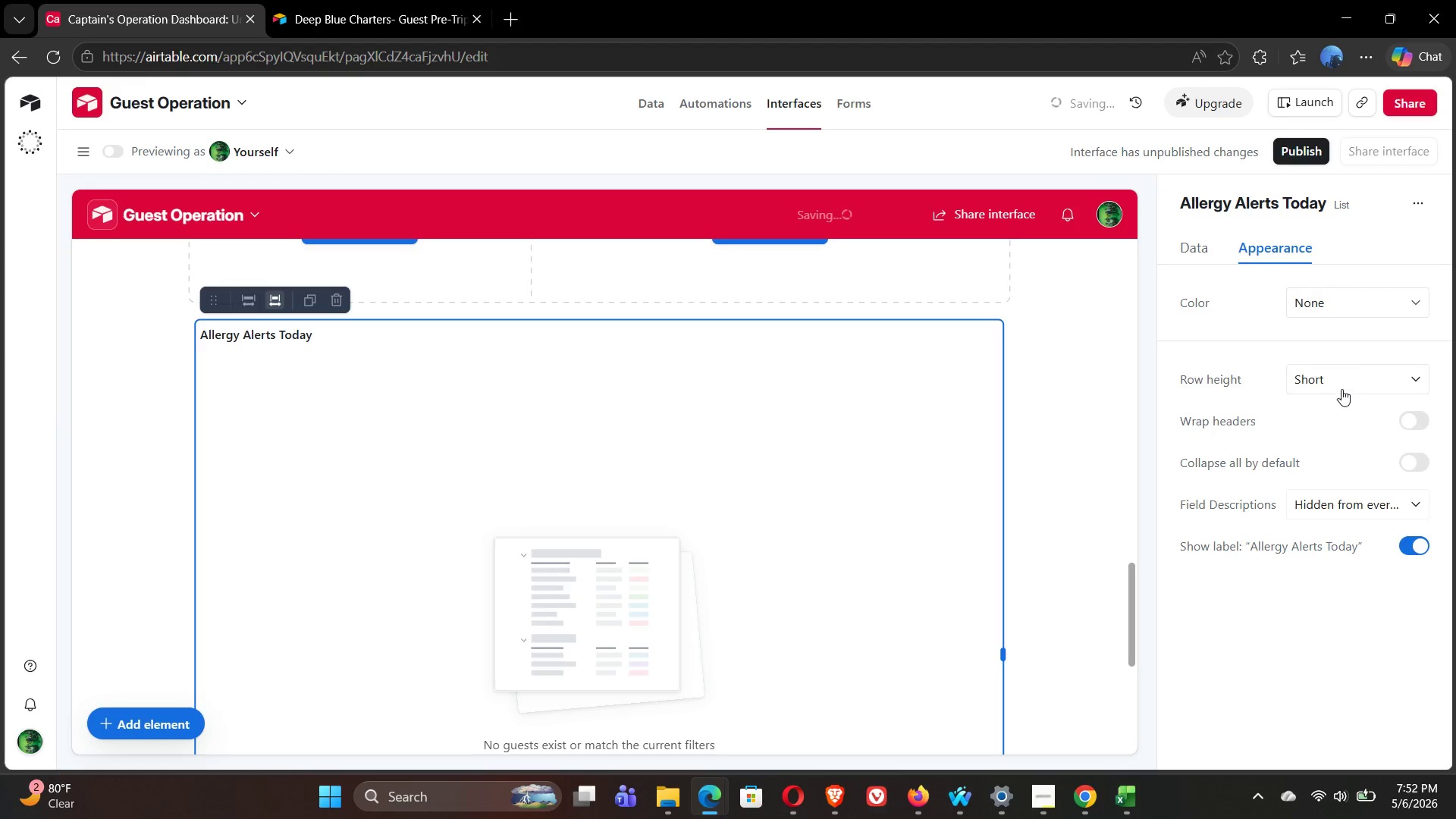 
left_click([1342, 389])
 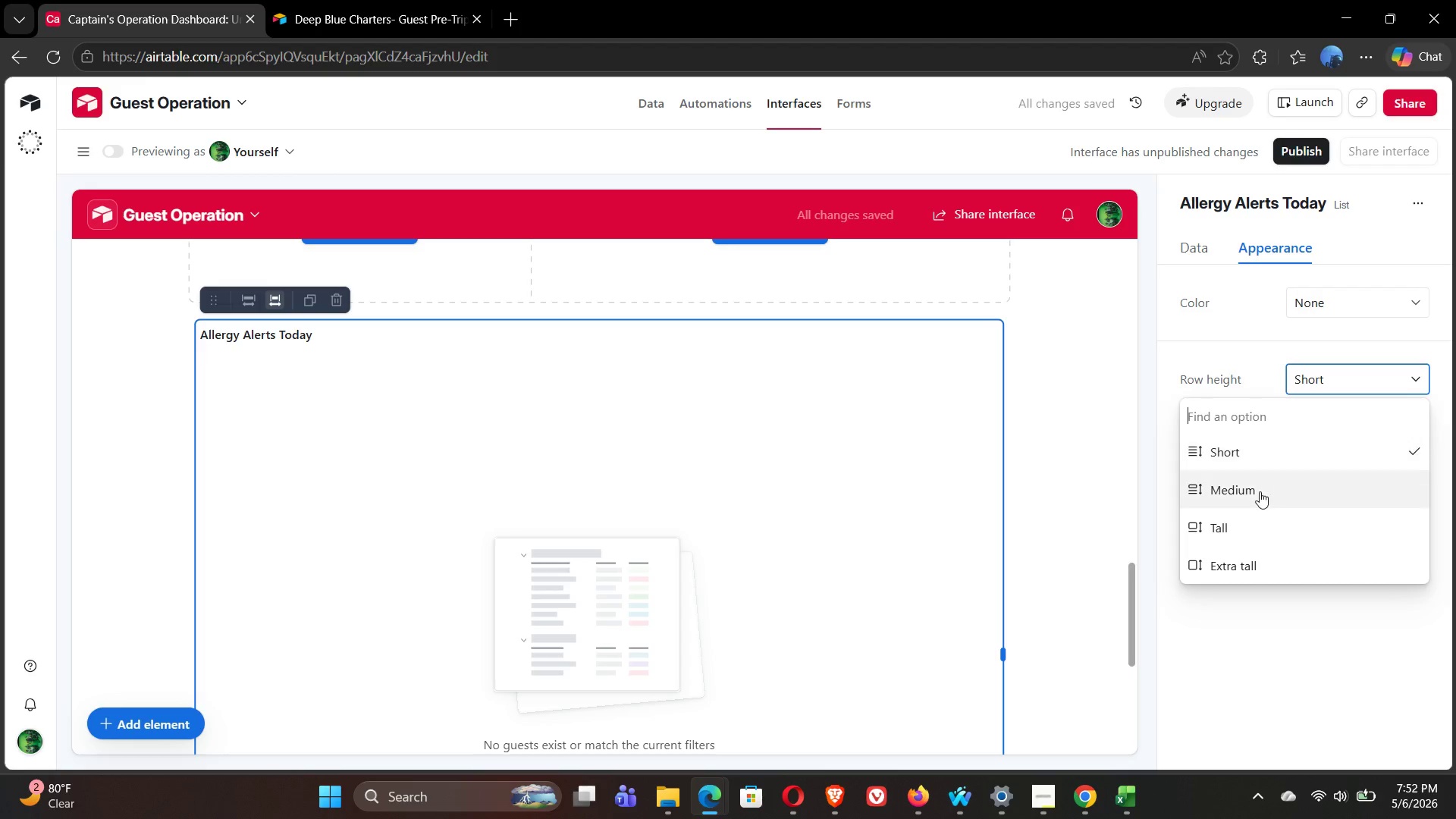 
left_click([1260, 494])
 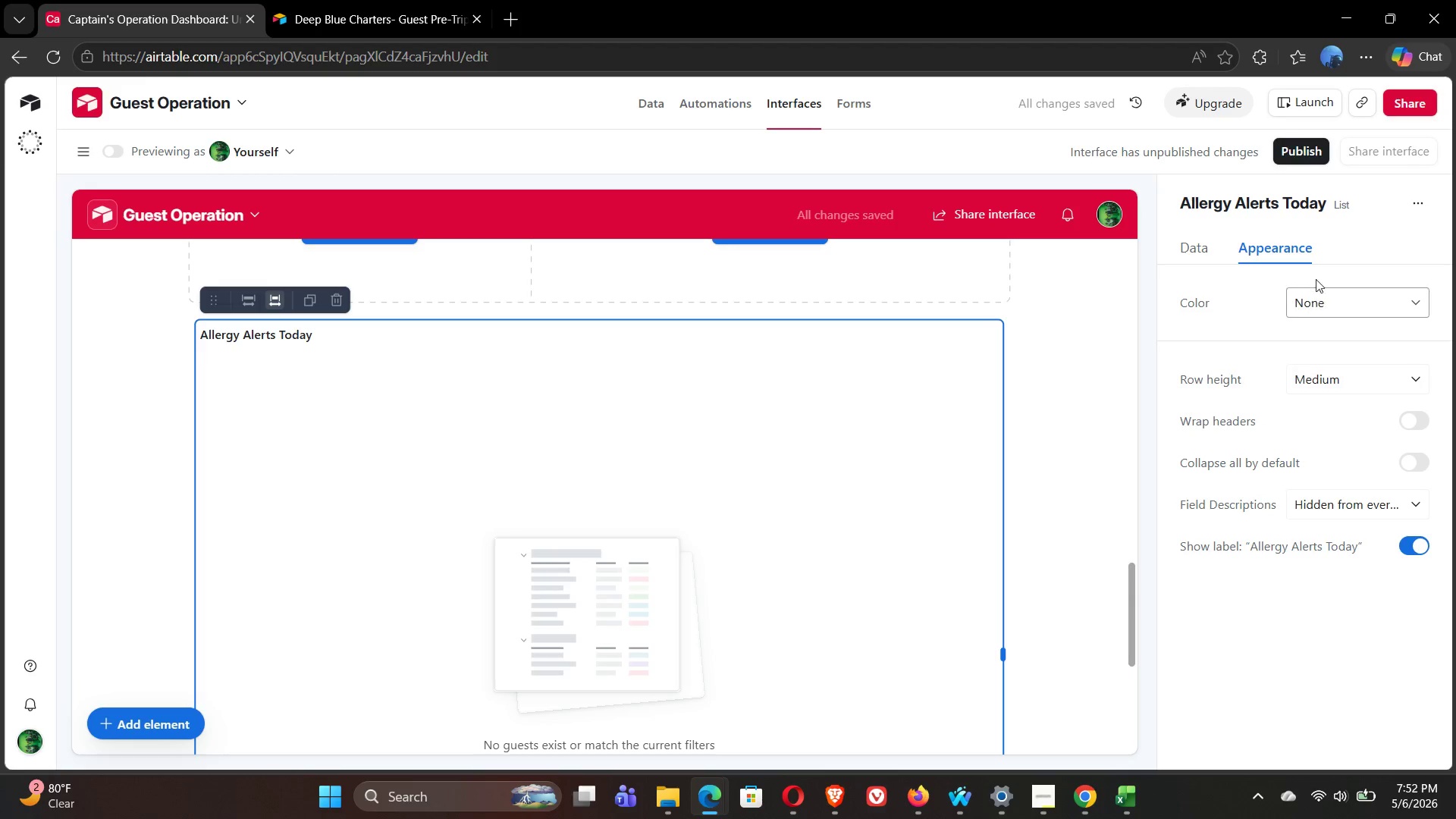 
left_click([1202, 243])
 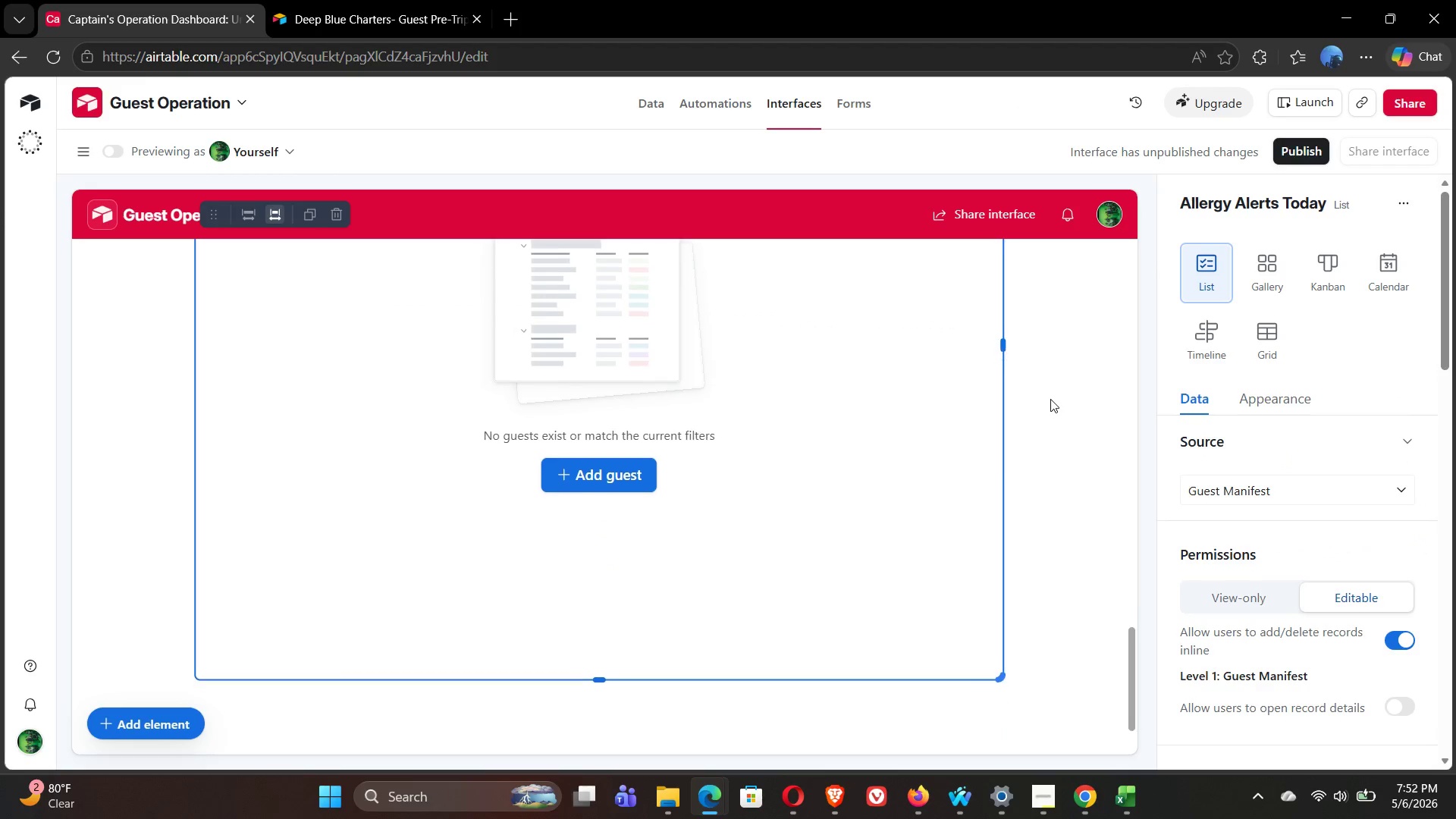 
wait(5.64)
 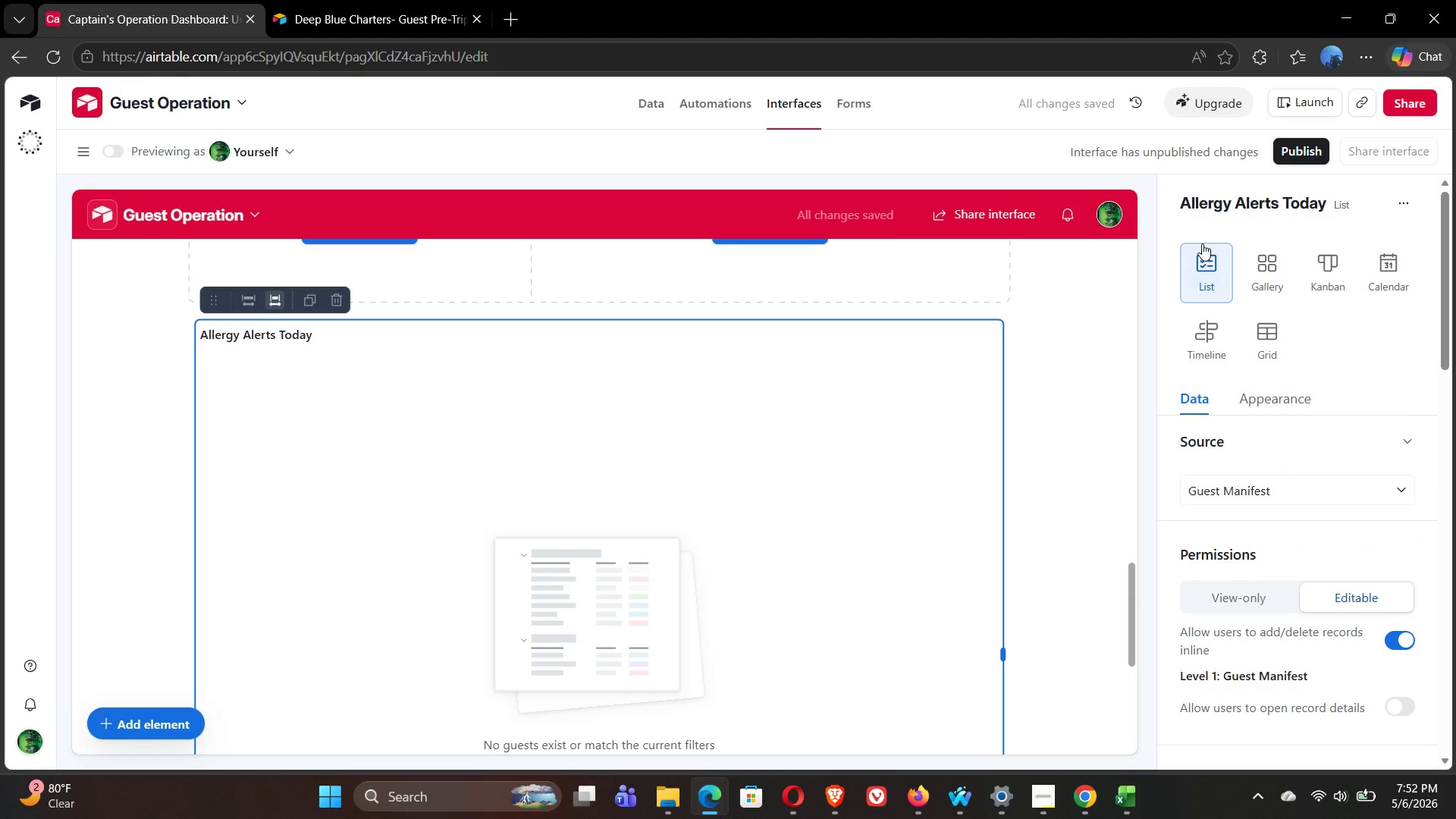 
left_click_drag(start_coordinate=[1003, 680], to_coordinate=[604, 373])
 